 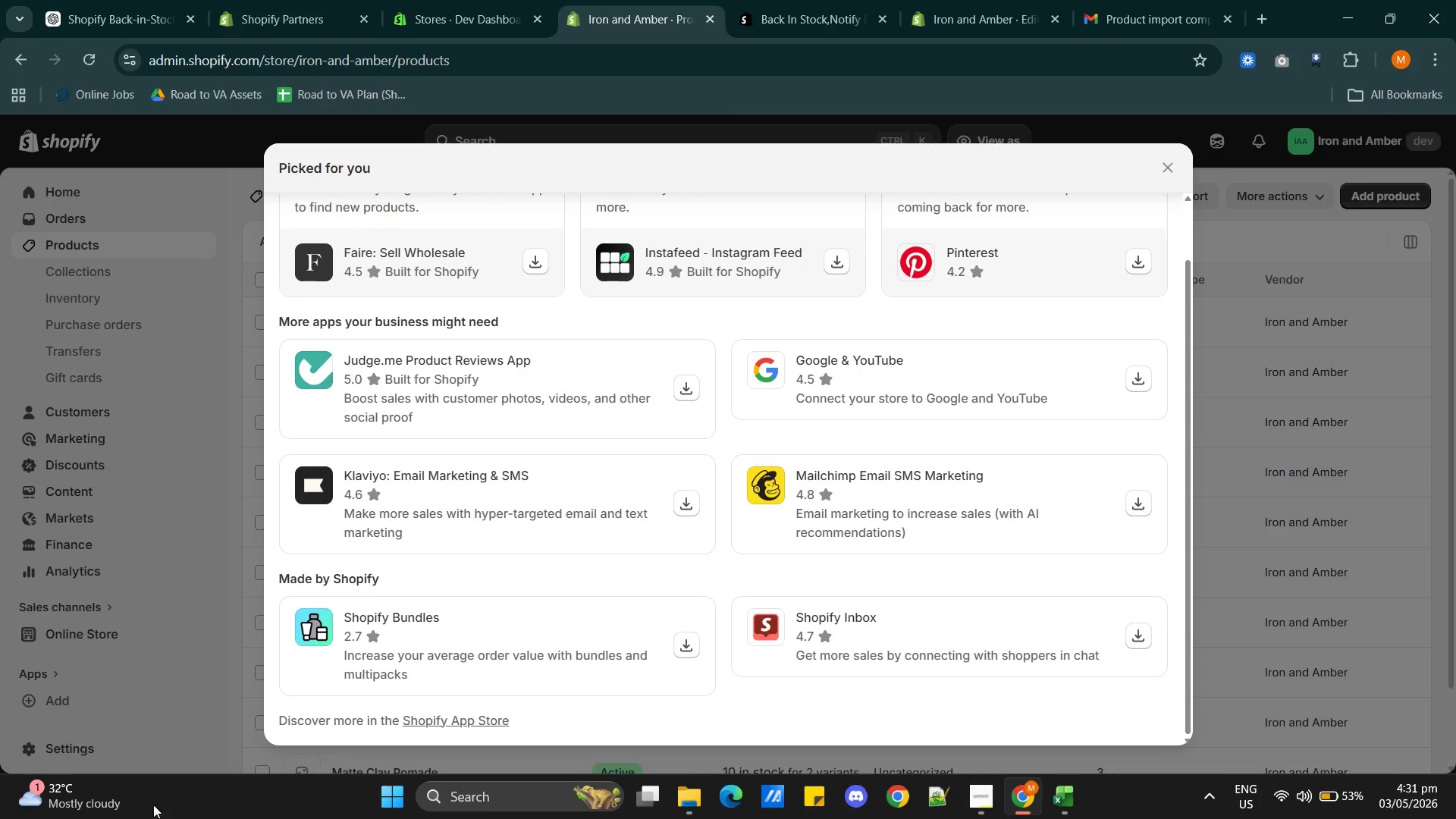 
left_click([477, 720])
 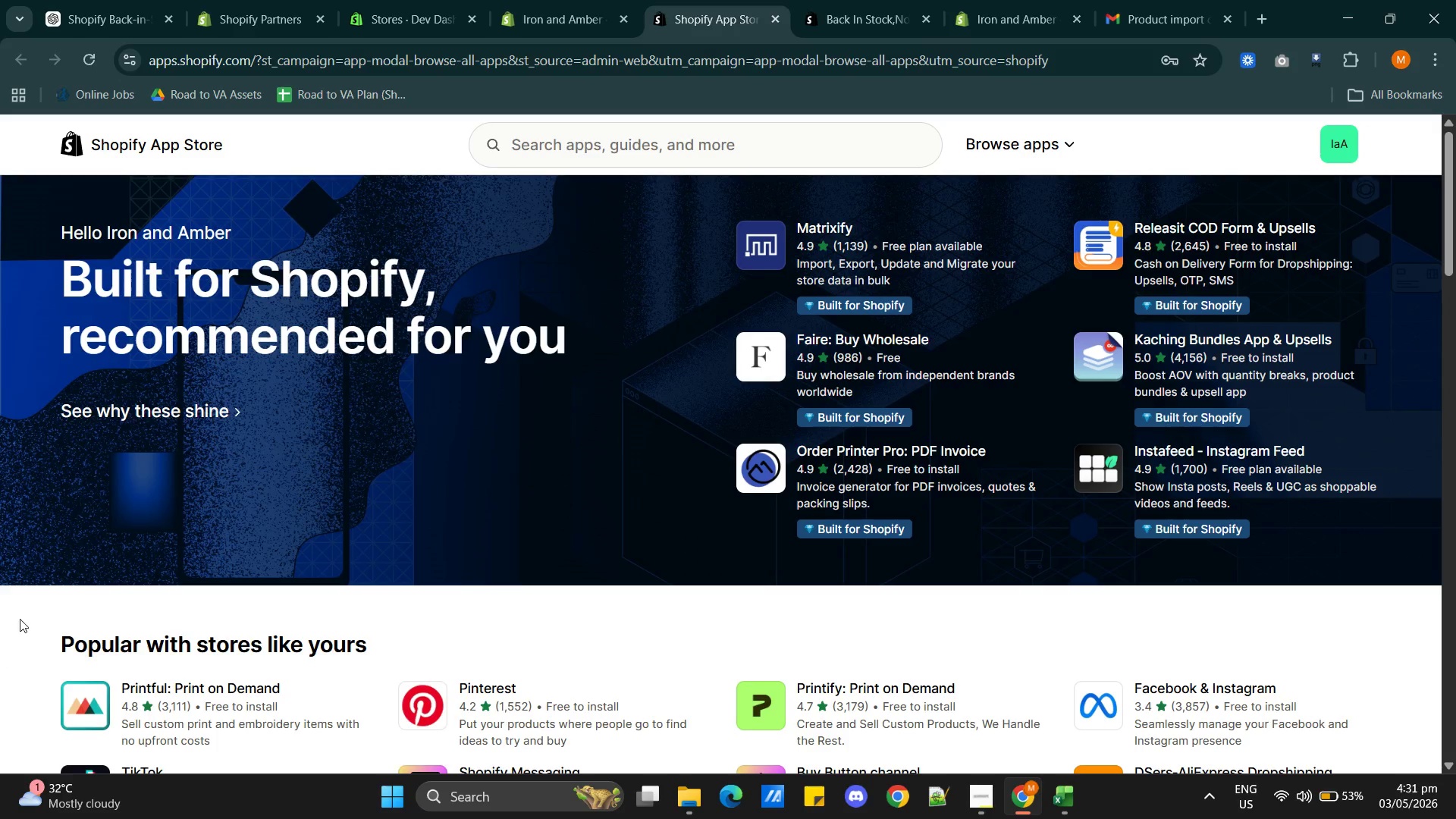 
left_click([689, 140])
 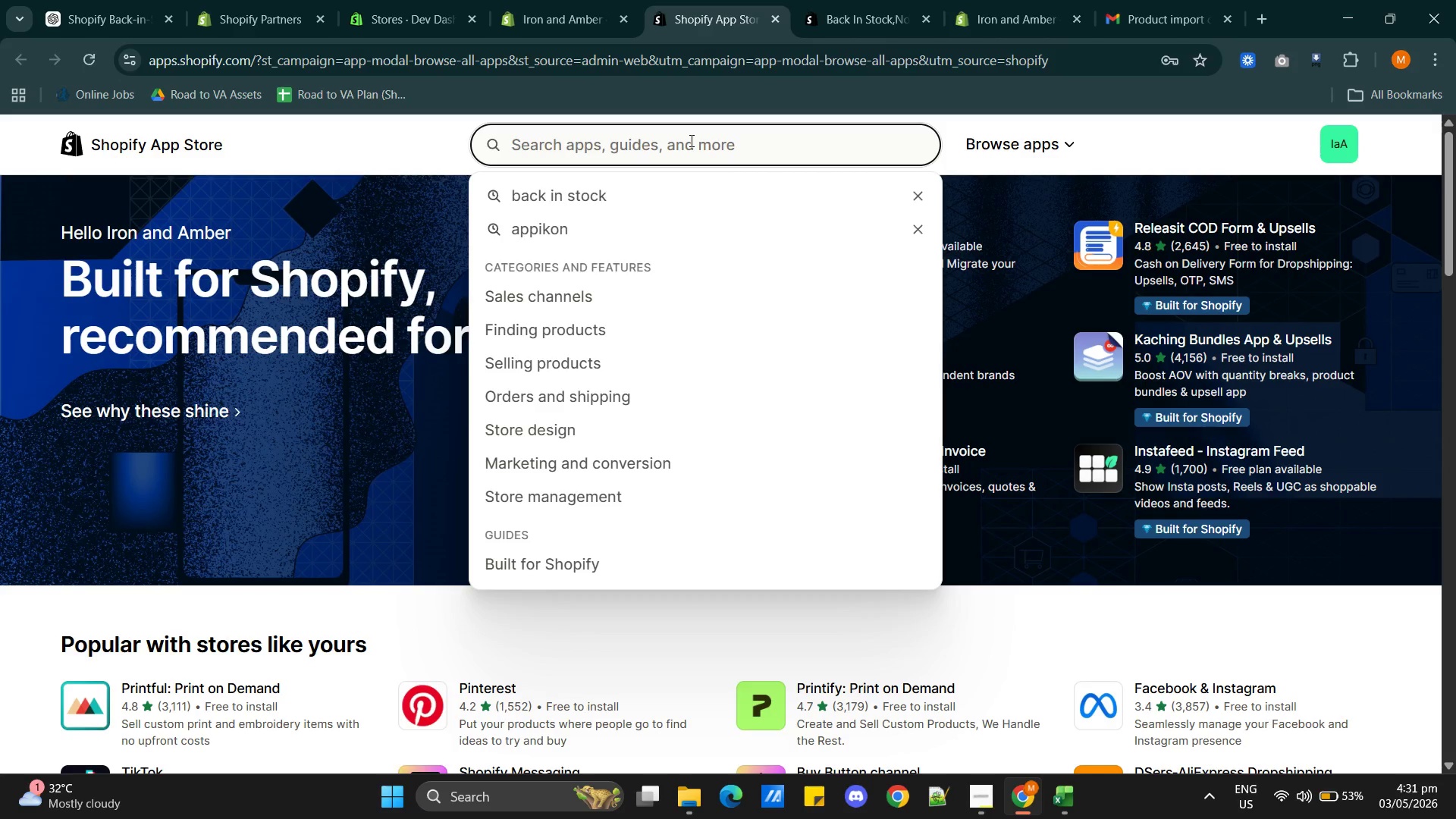 
type(SC Restock)
 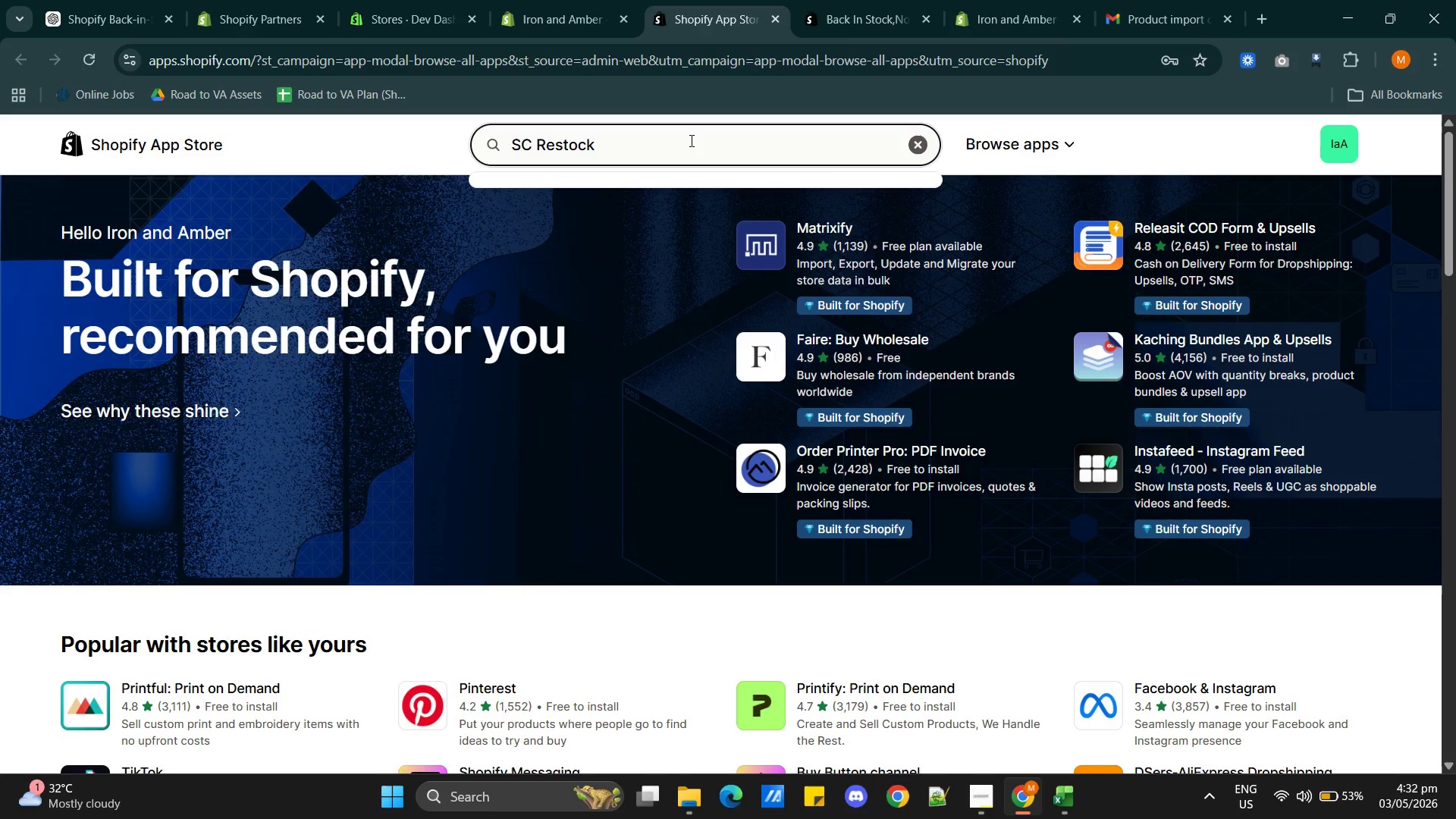 
key(Enter)
 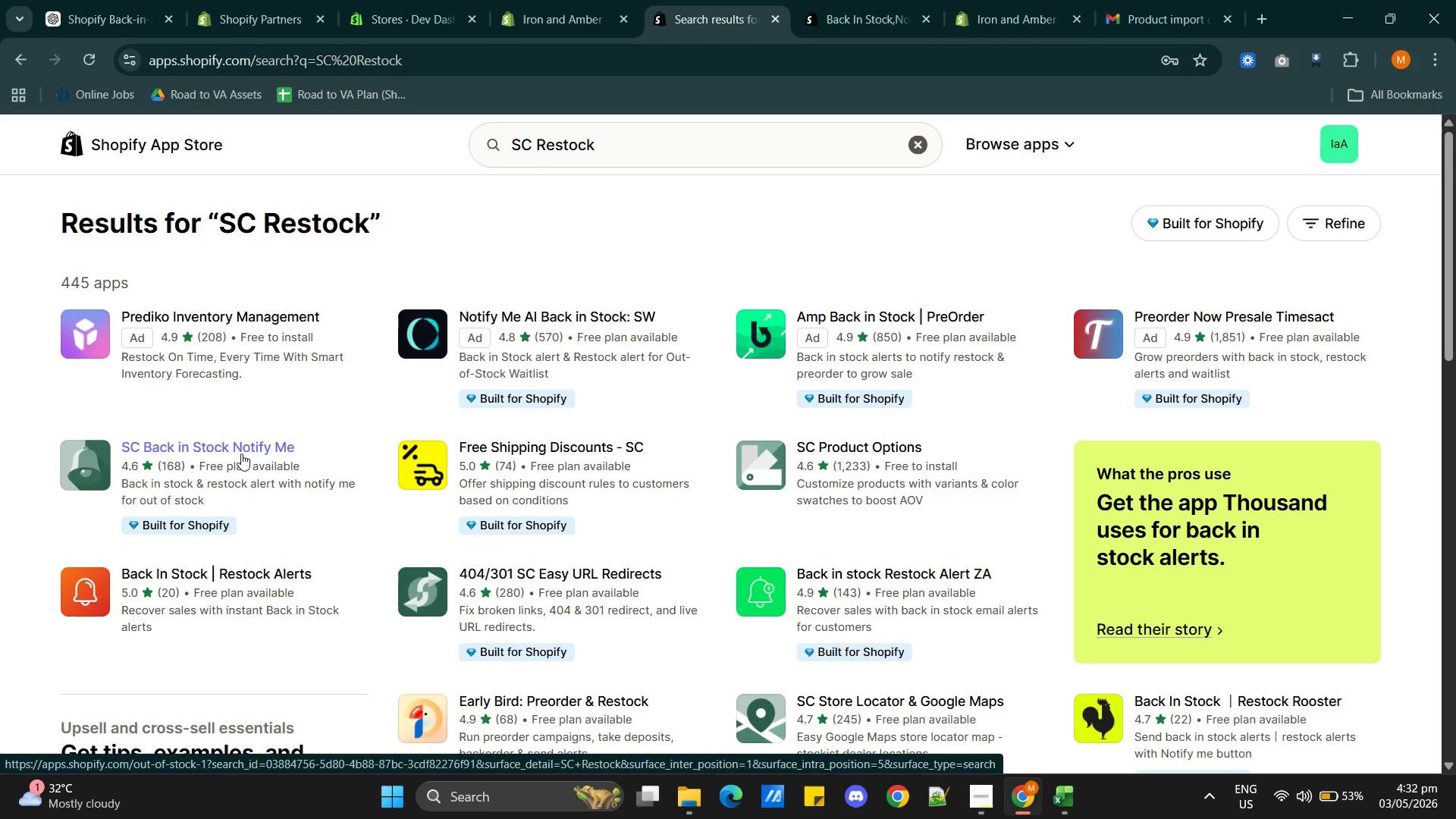 
wait(23.72)
 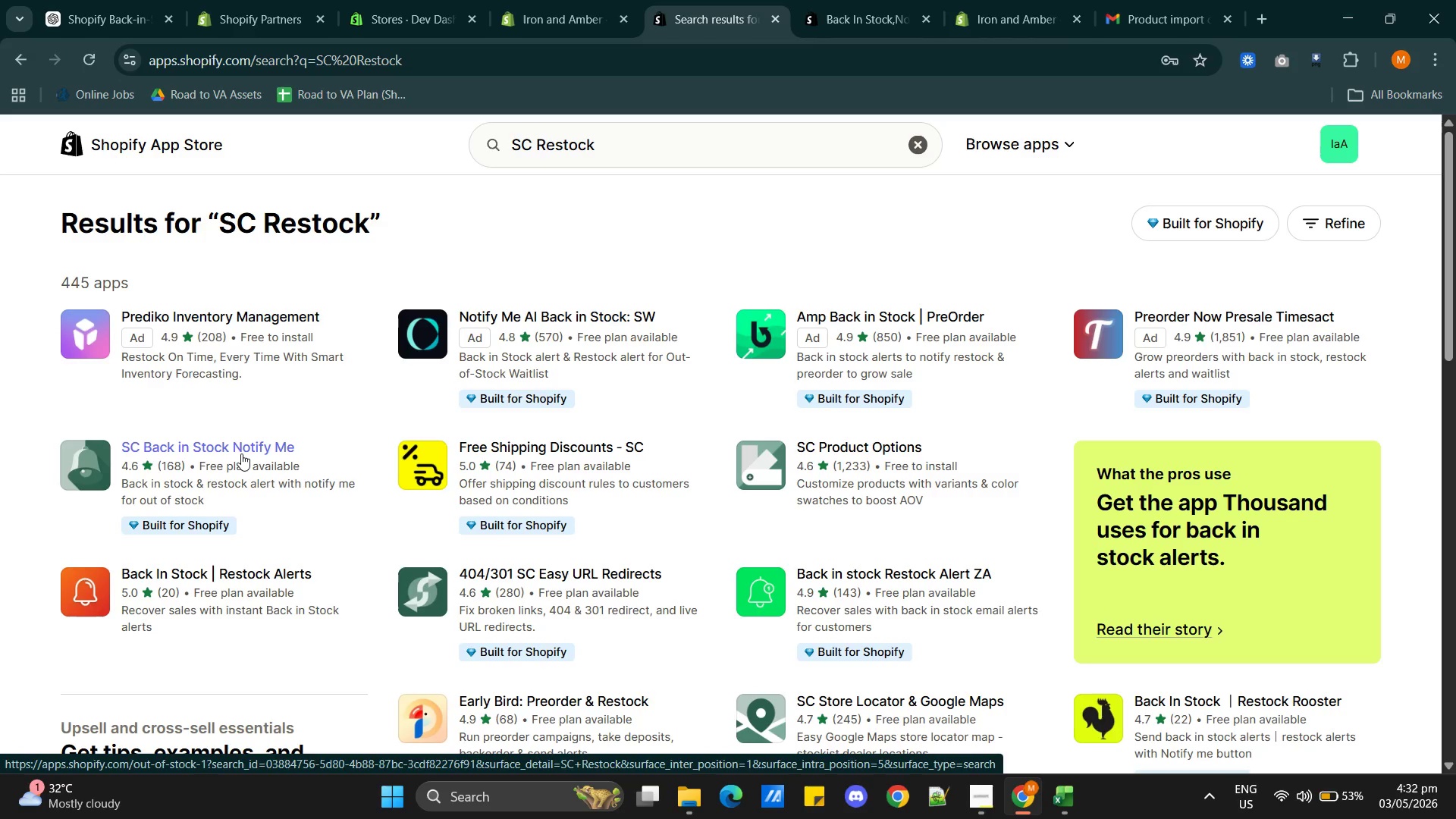 
left_click([239, 441])
 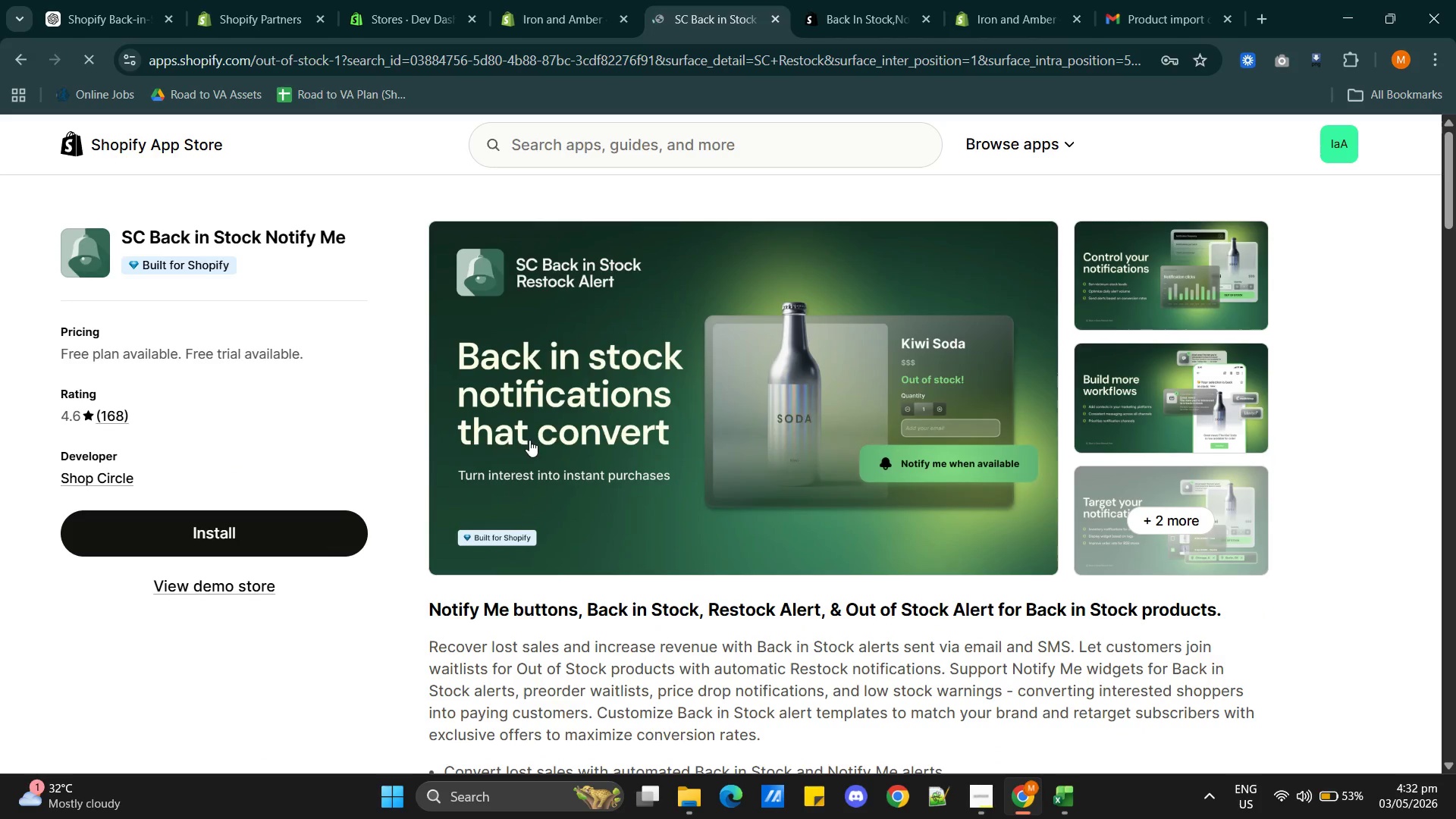 
left_click([248, 527])
 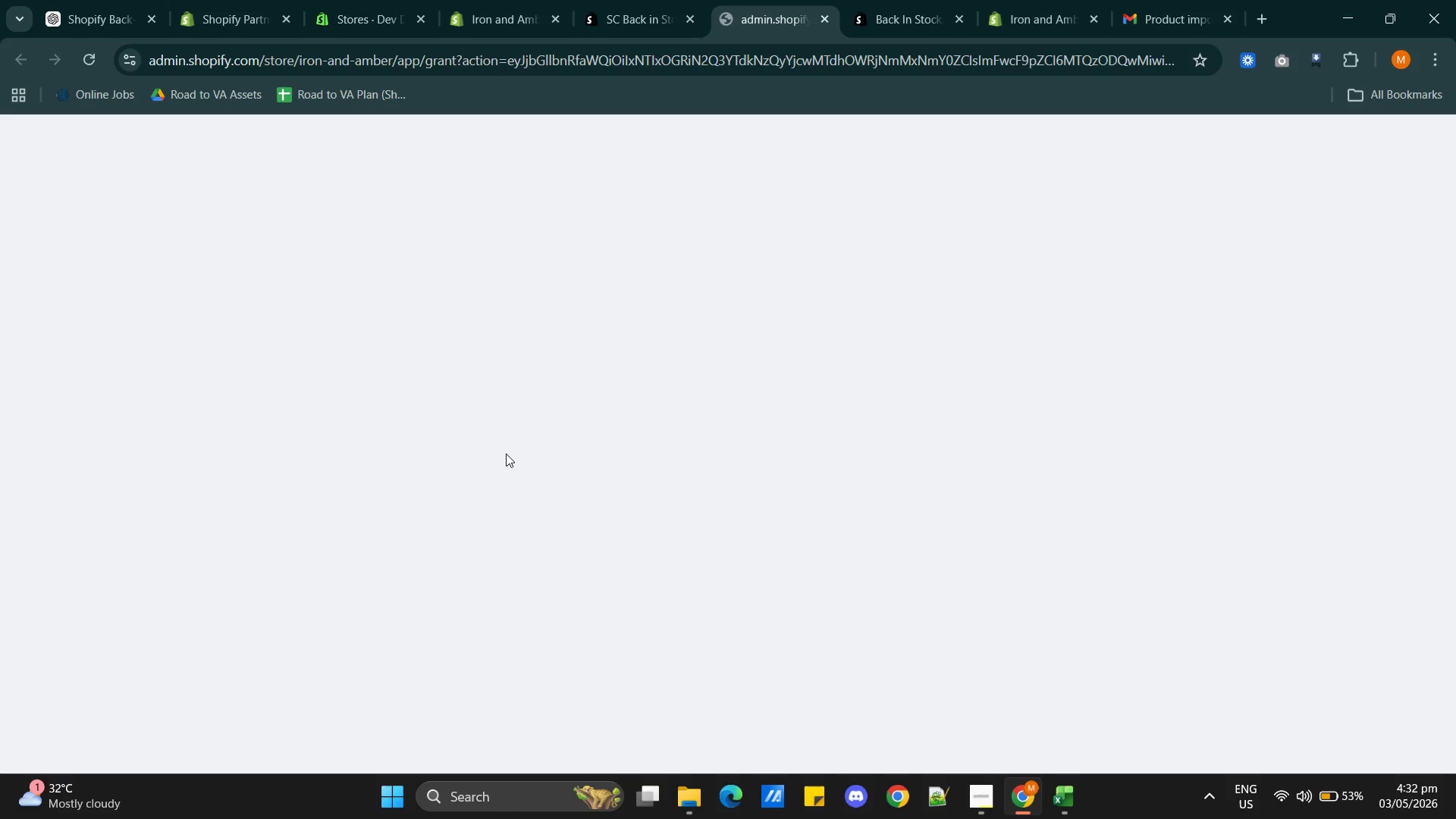 
mouse_move([526, 465])
 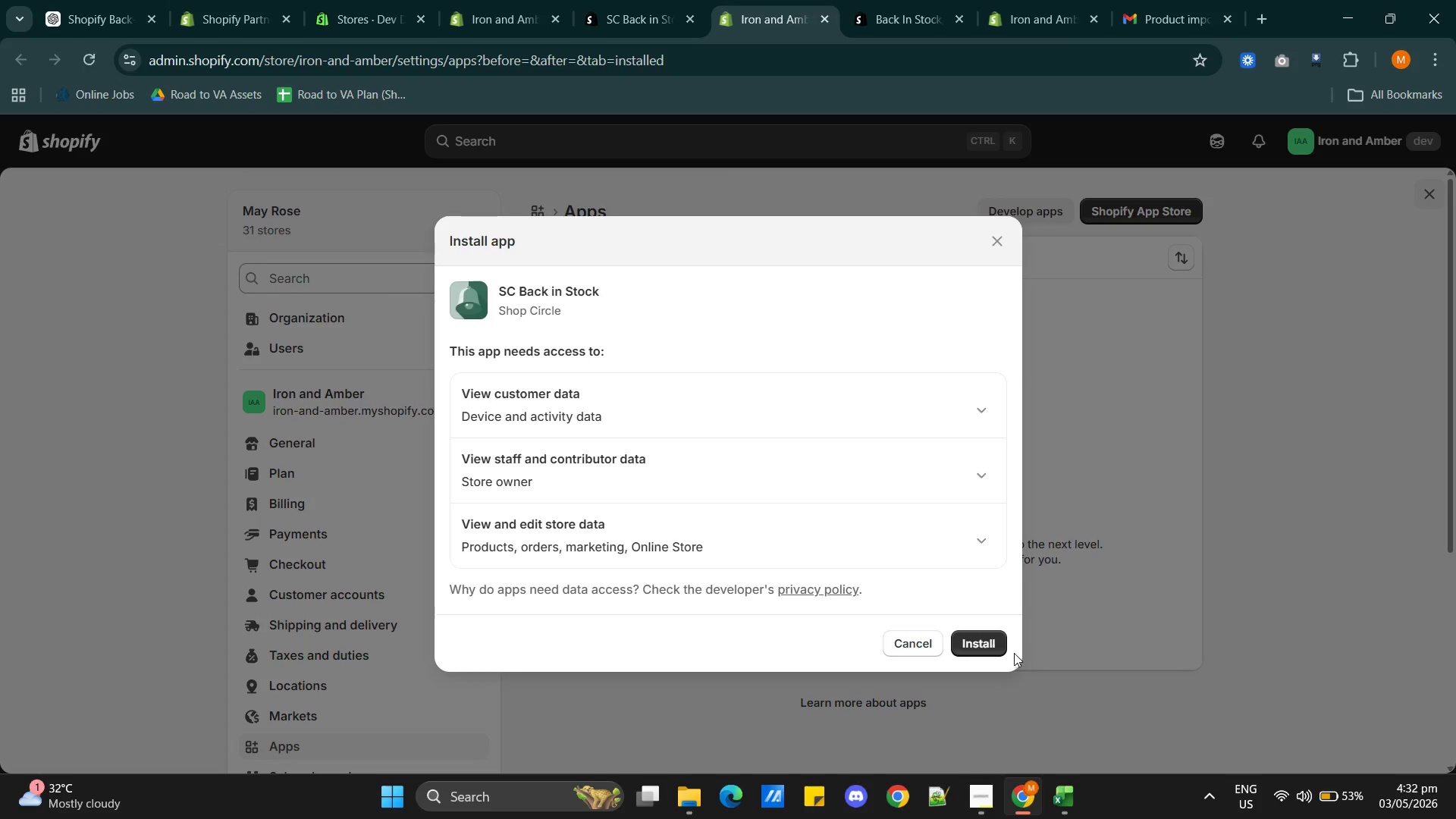 
left_click([969, 633])
 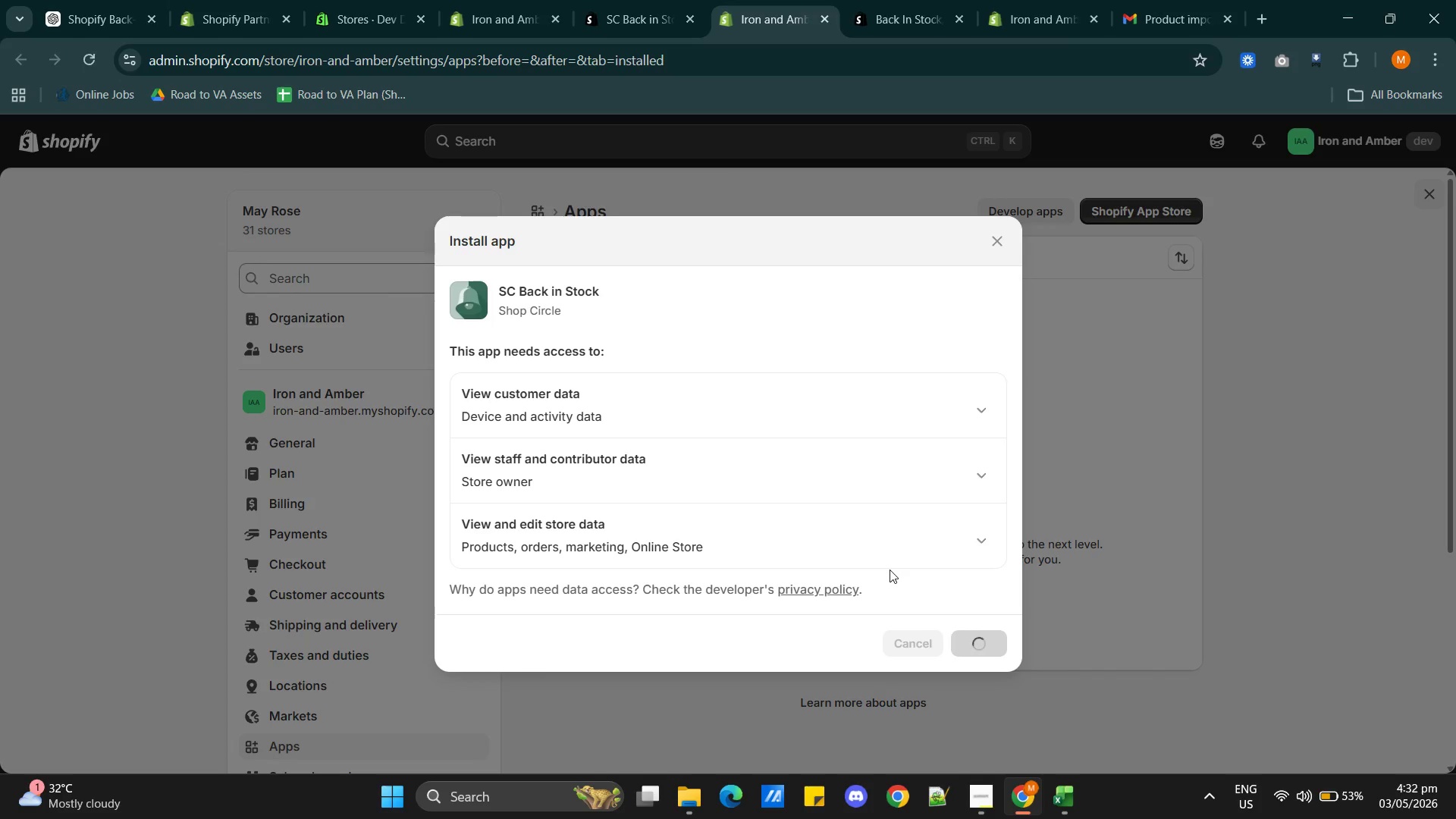 
key(Tab)
 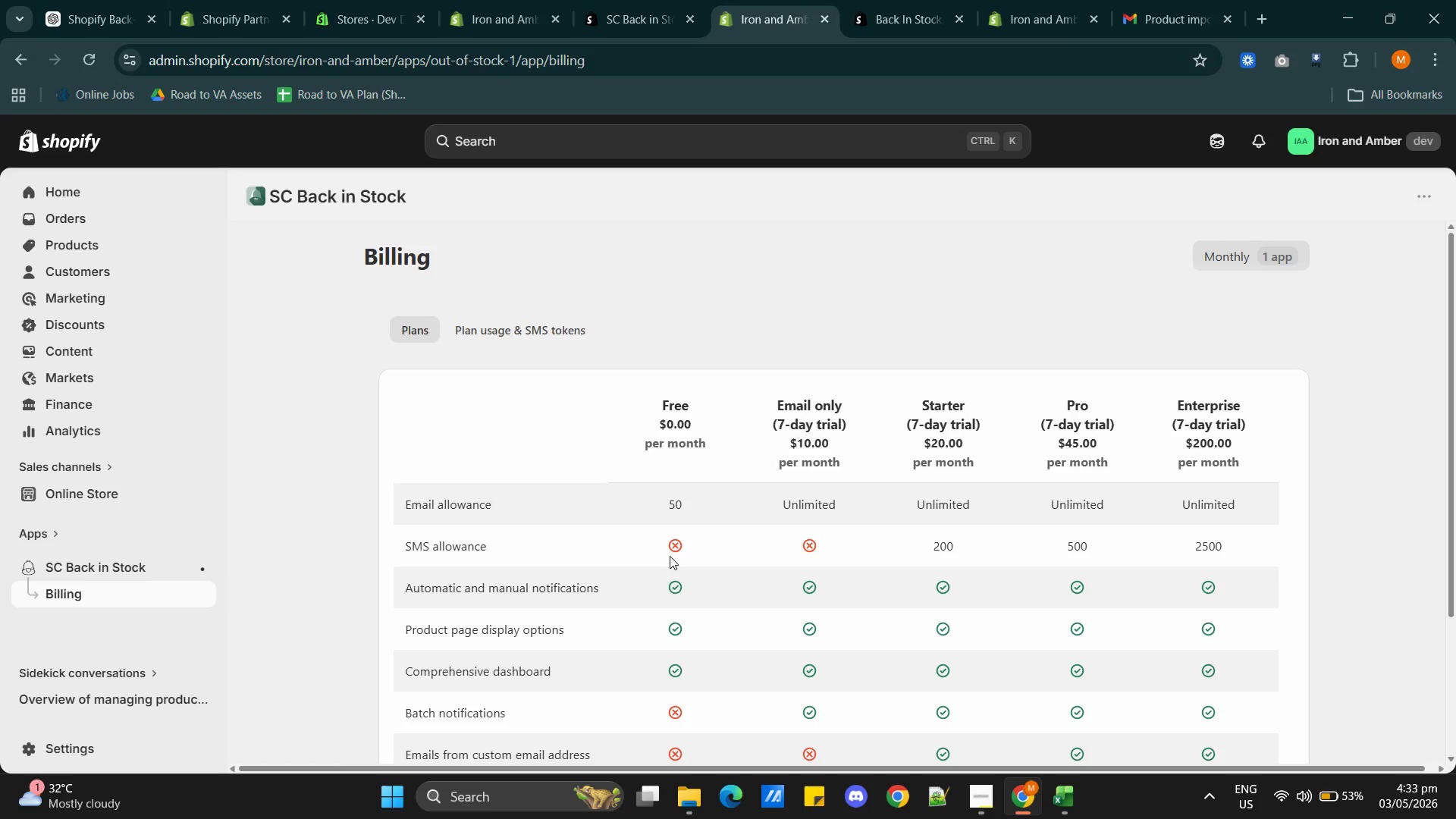 
wait(24.52)
 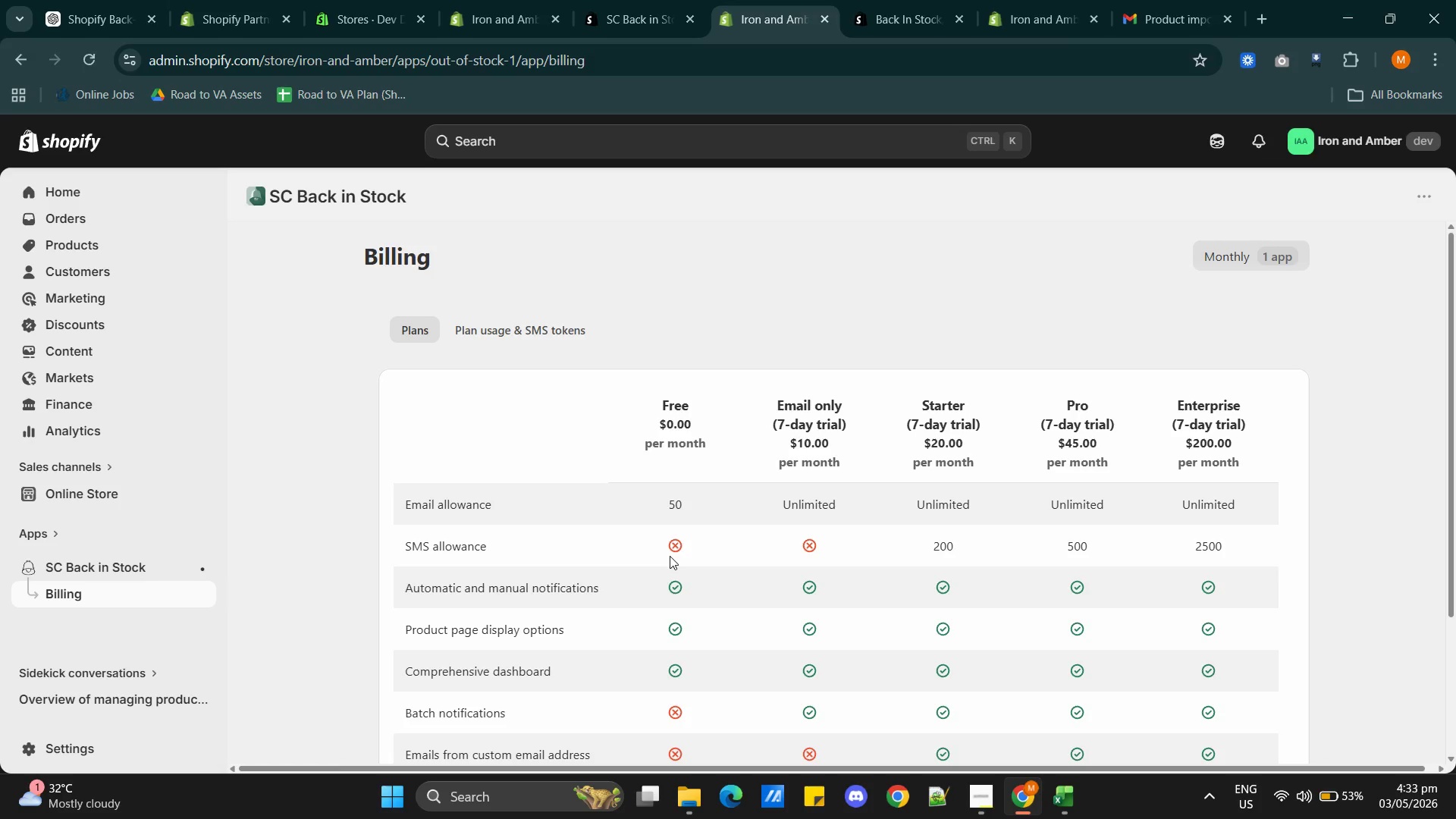 
scroll: coordinate [730, 564], scroll_direction: down, amount: 2.0
 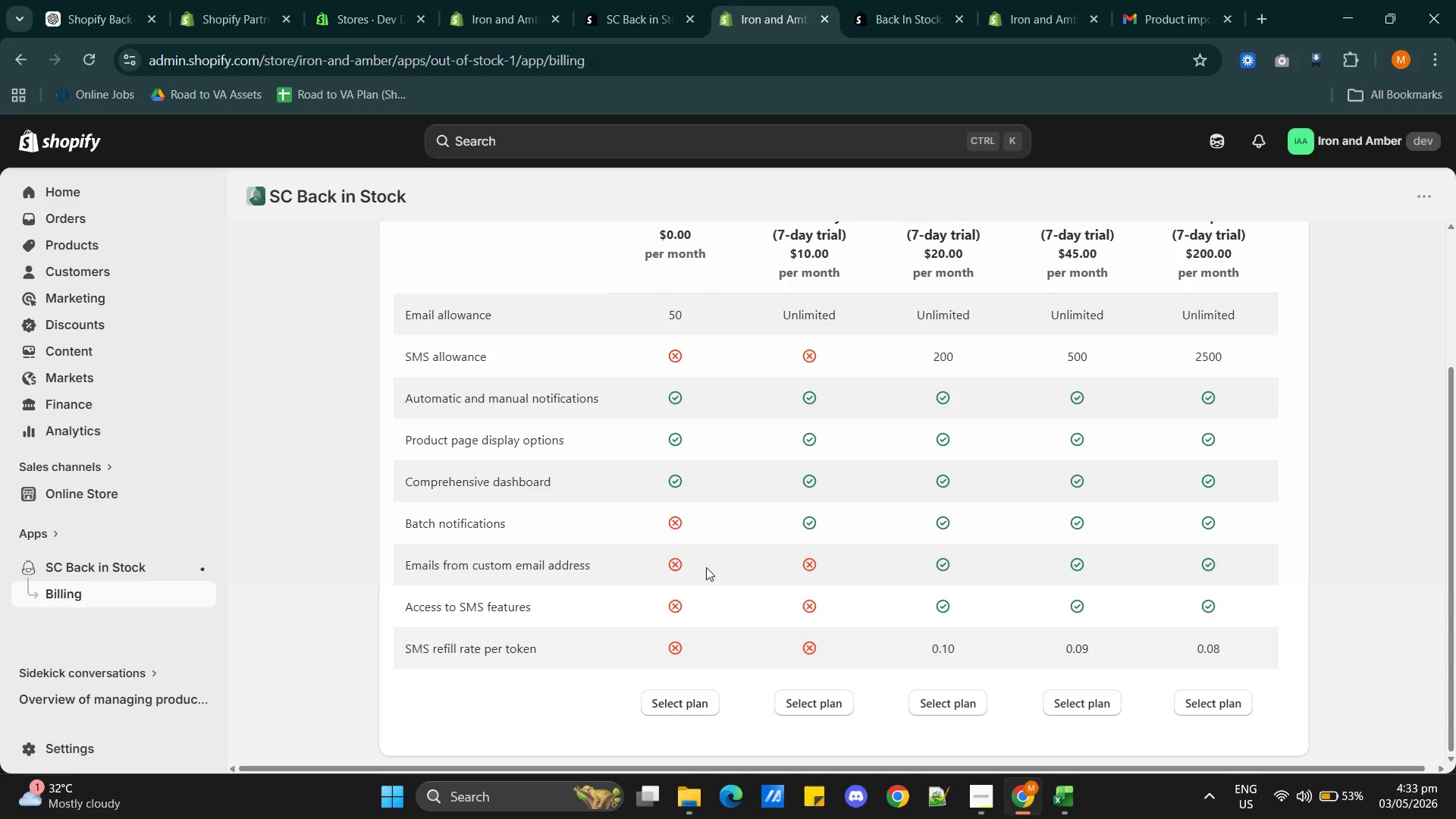 
scroll: coordinate [714, 580], scroll_direction: up, amount: 1.0
 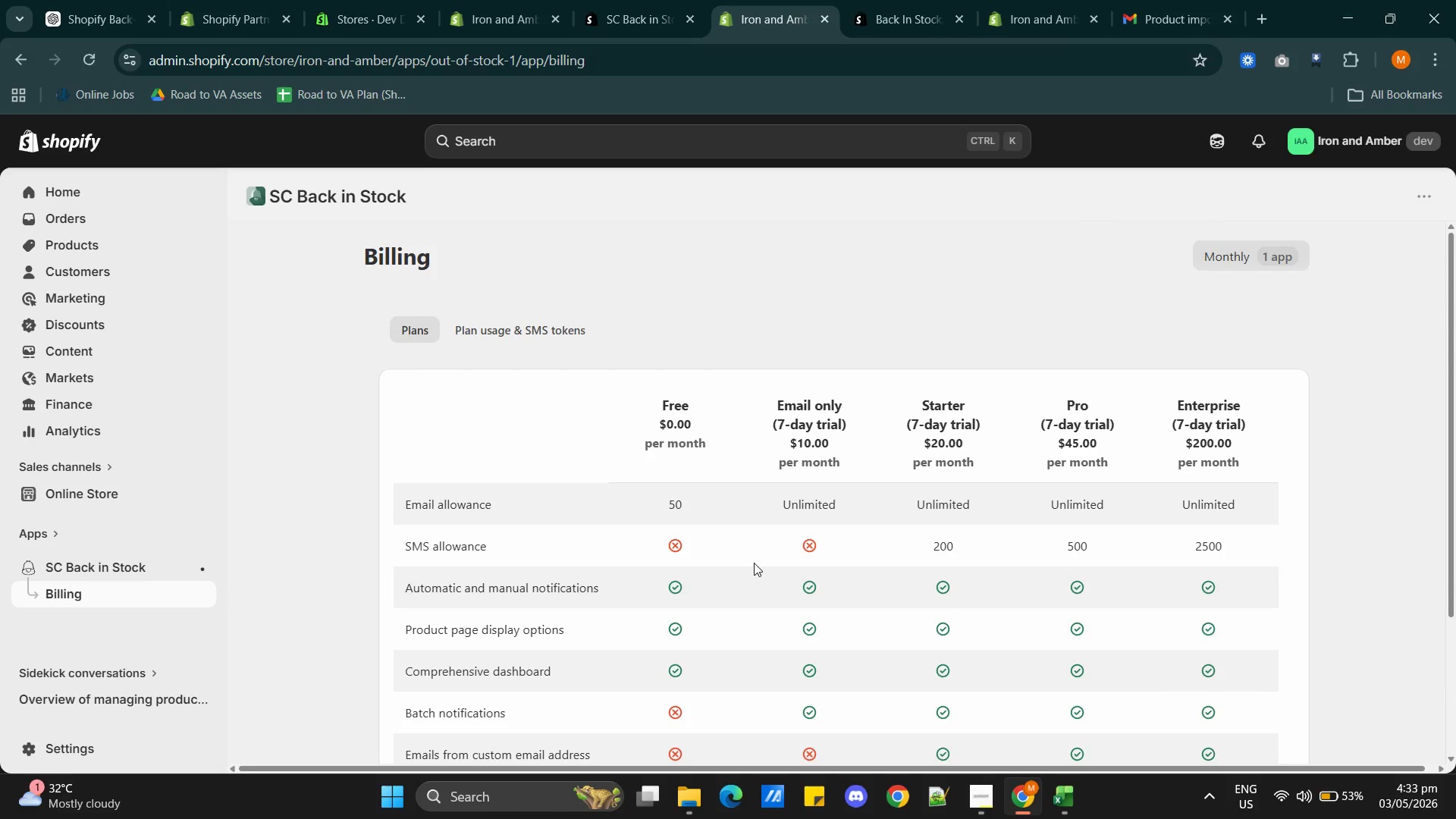 
scroll: coordinate [754, 563], scroll_direction: down, amount: 1.0
 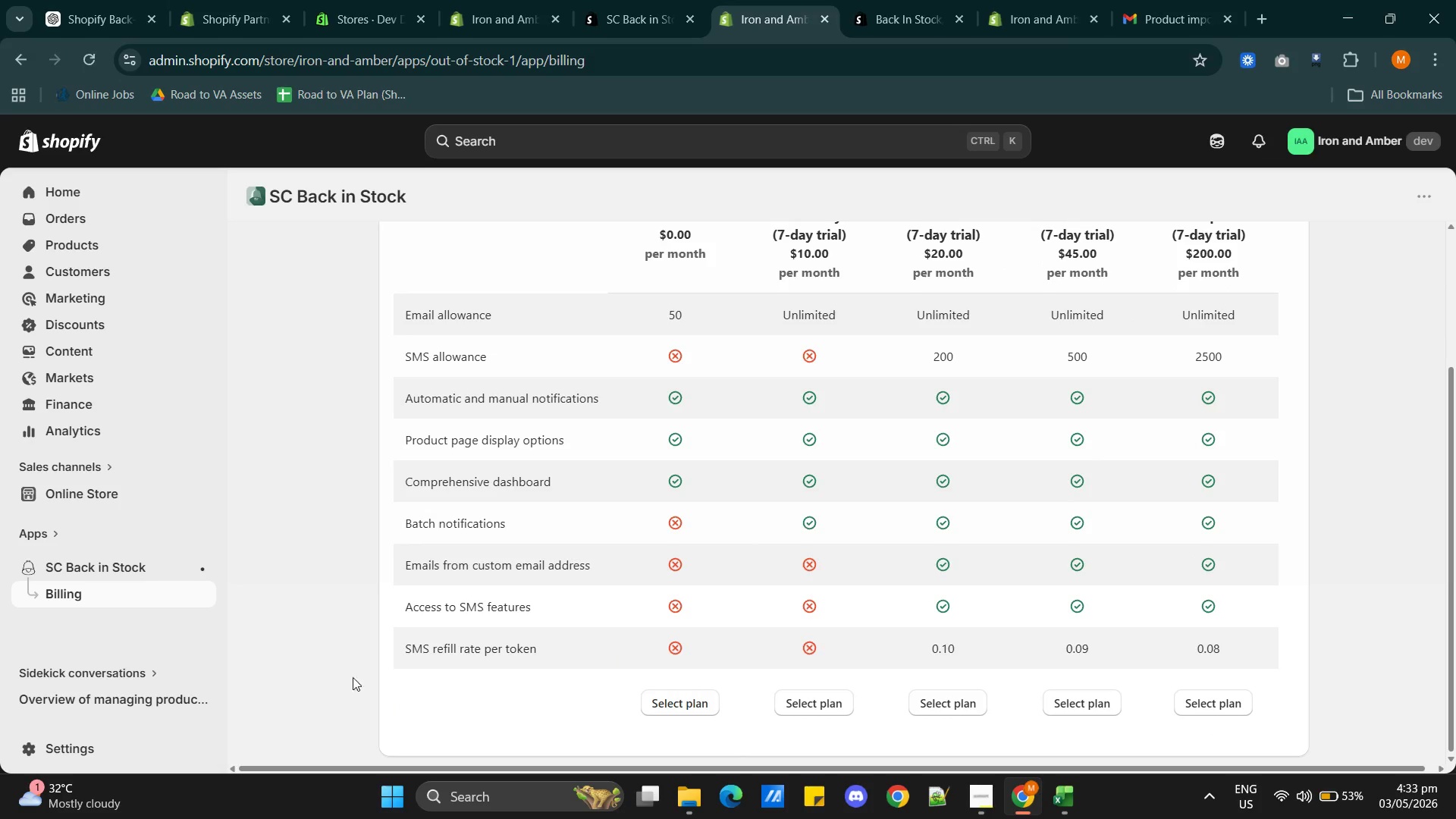 
wait(6.44)
 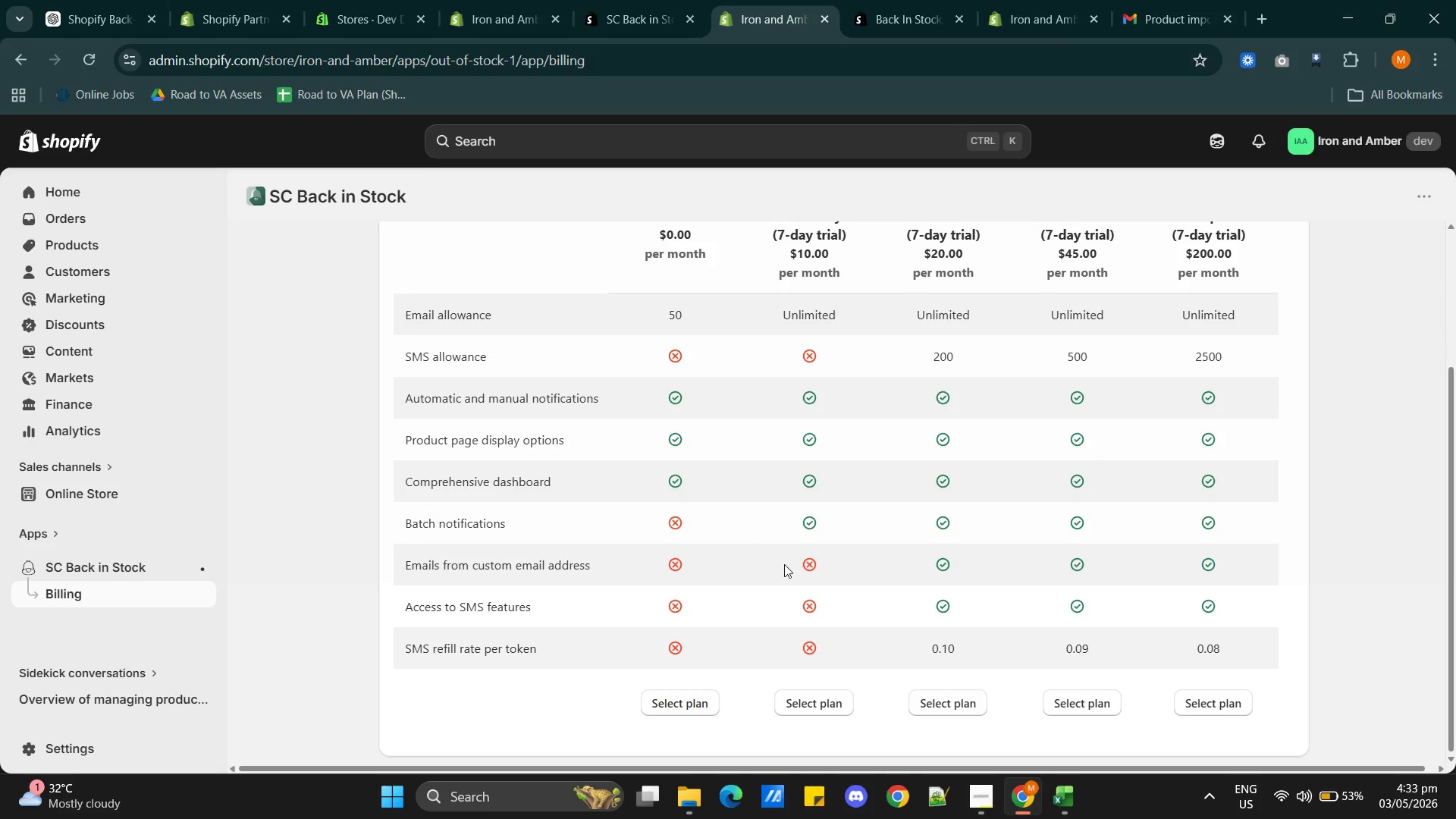 
left_click([930, 704])
 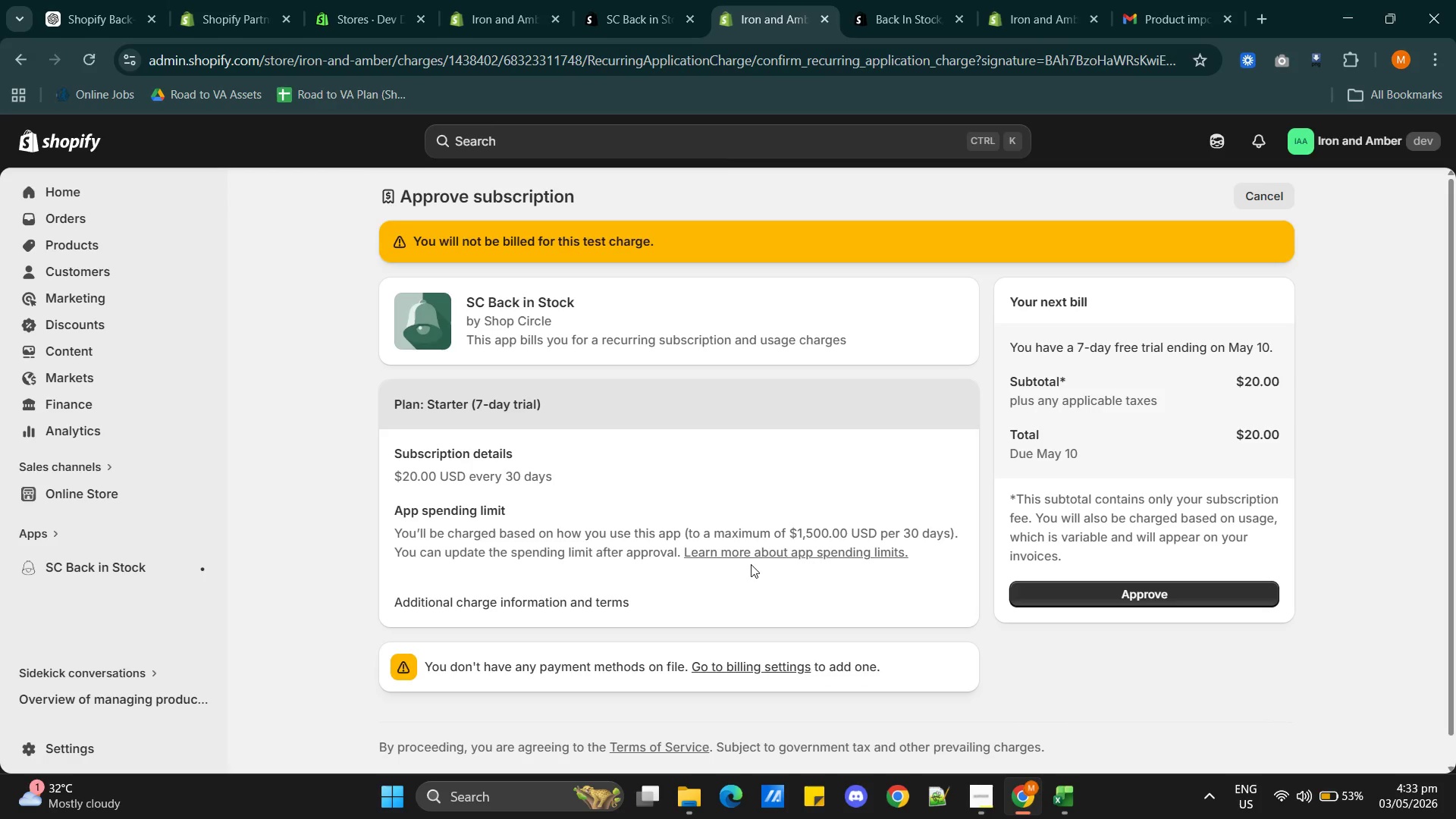 
wait(13.7)
 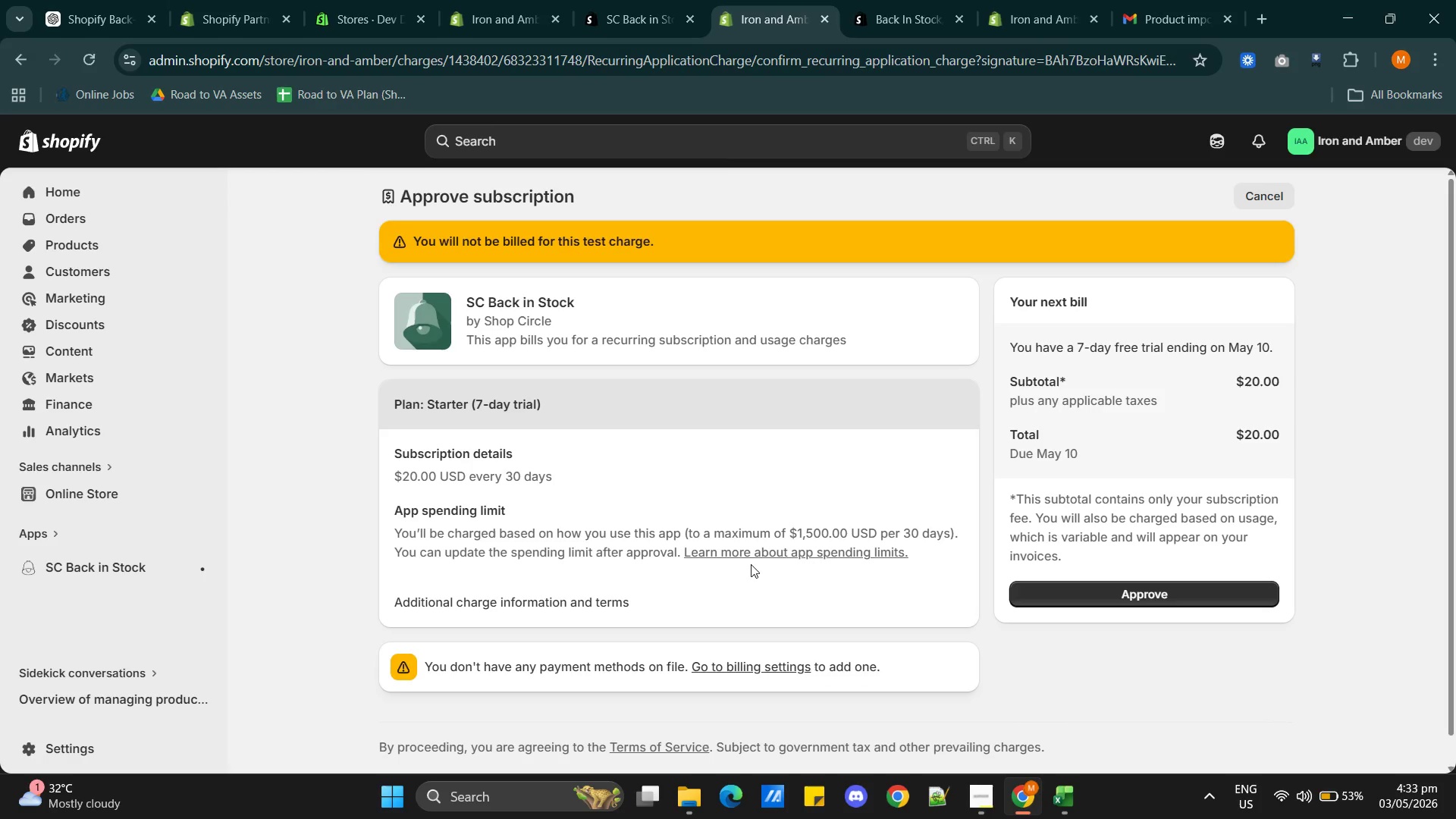 
left_click([1082, 595])
 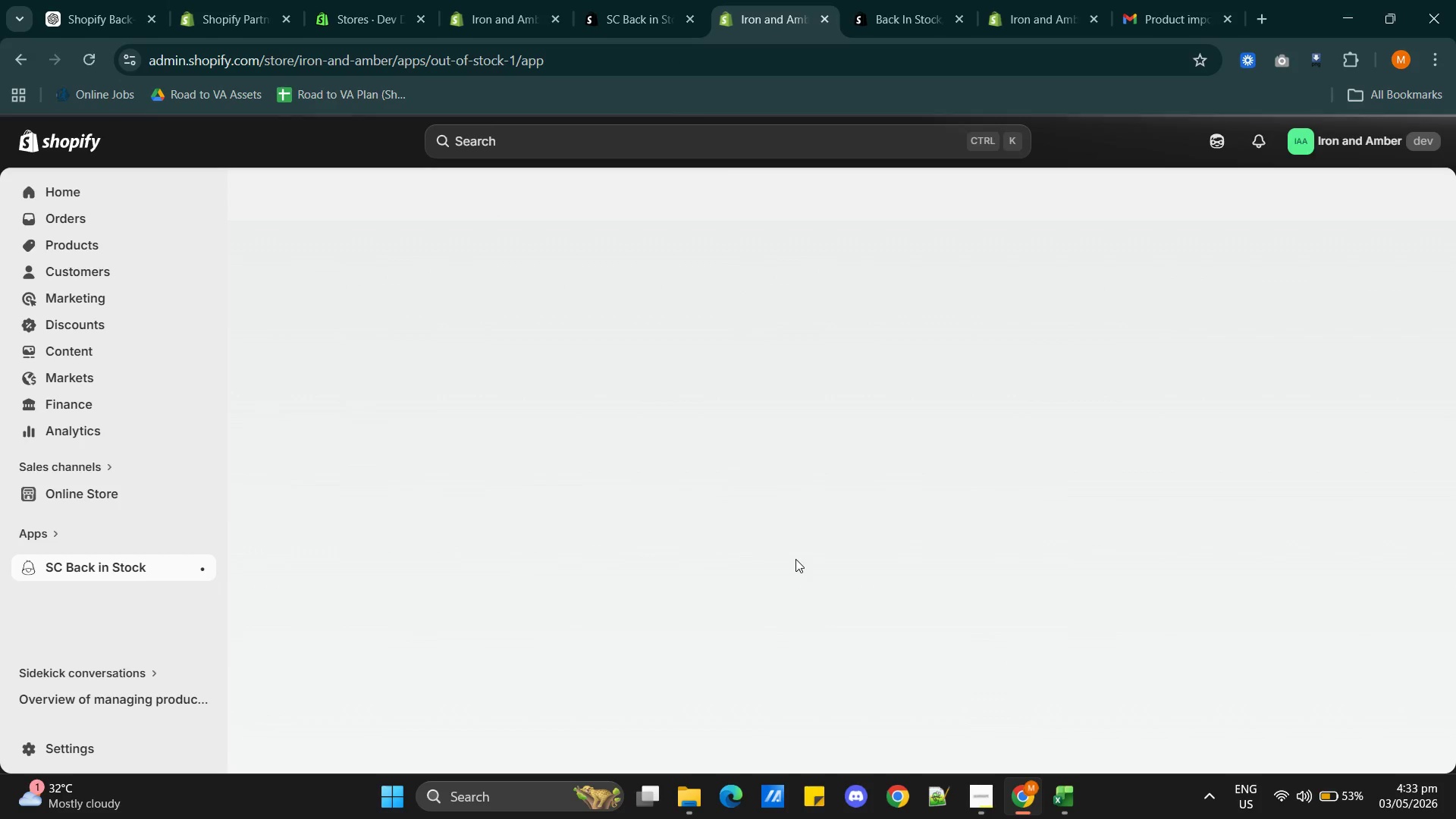 
wait(17.48)
 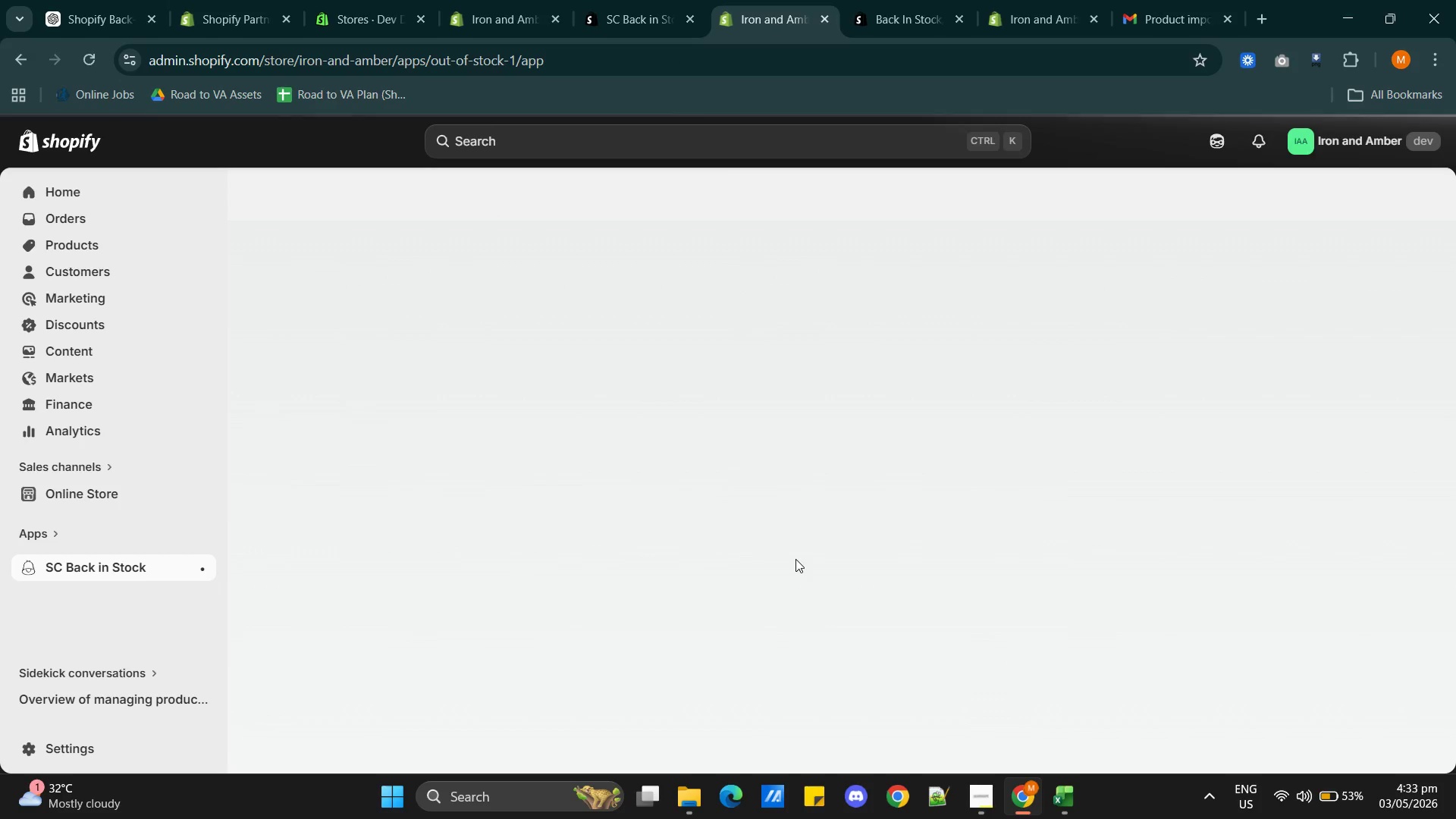 
left_click([503, 628])
 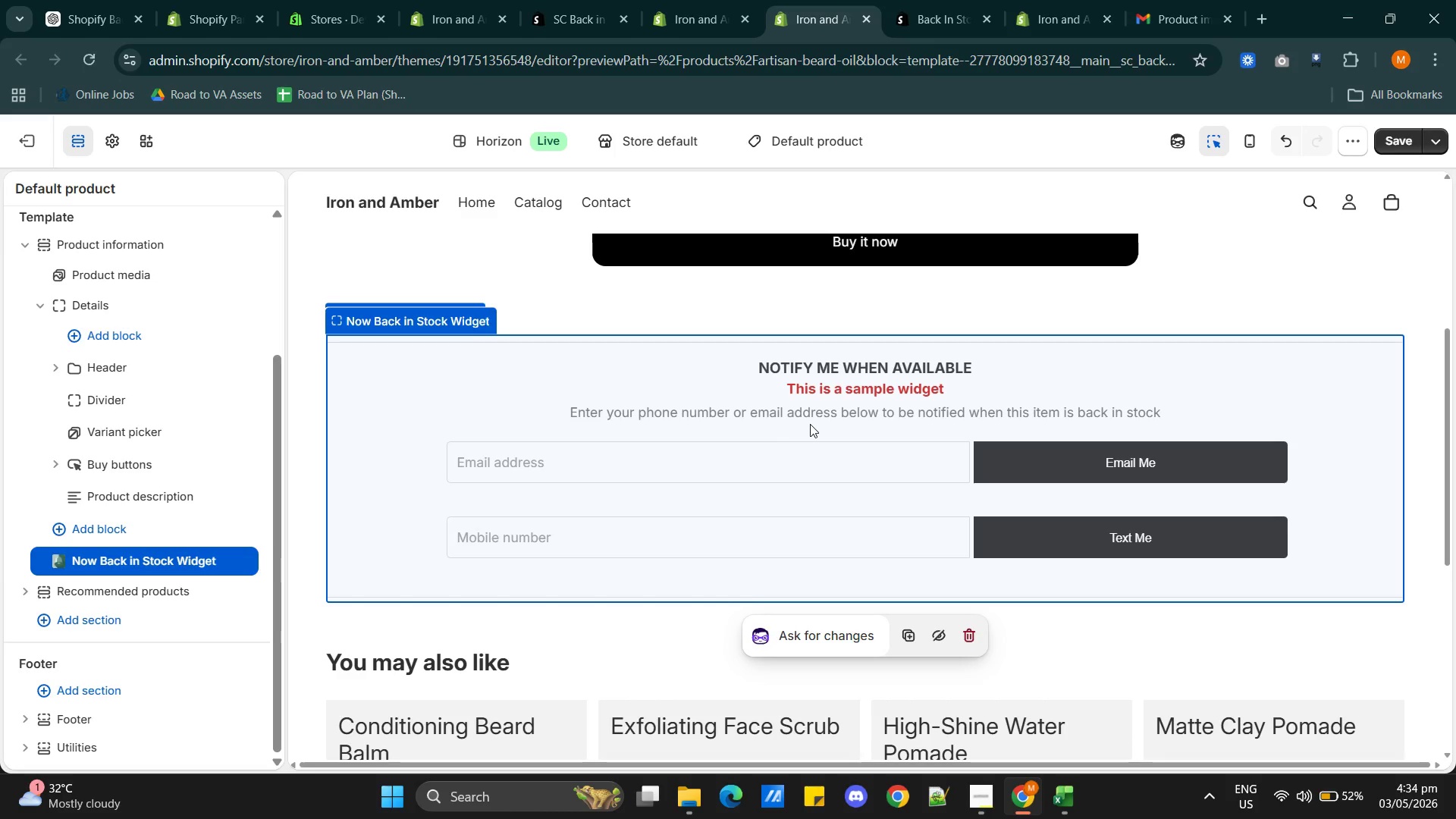 
wait(33.59)
 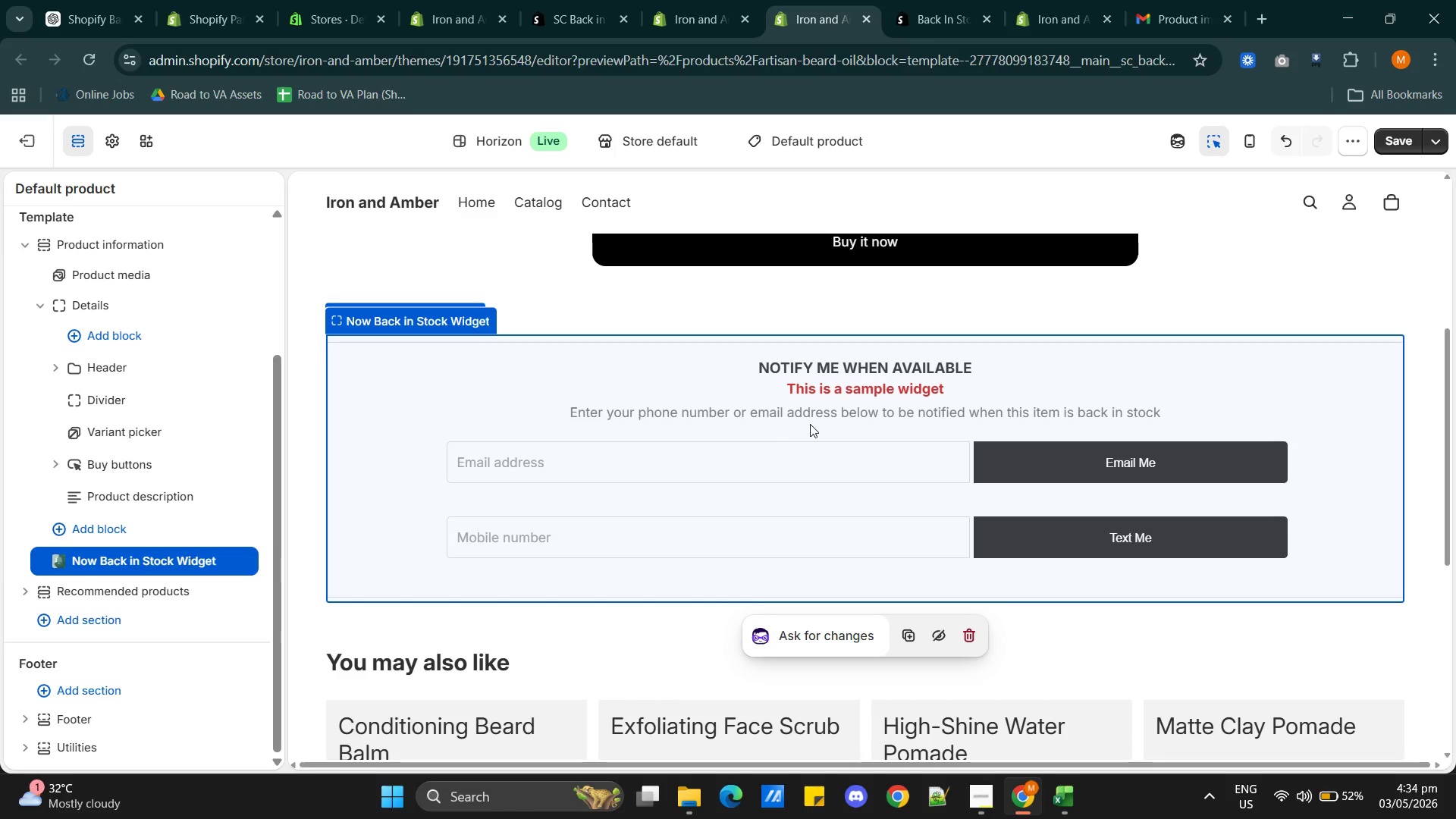 
left_click([1002, 448])
 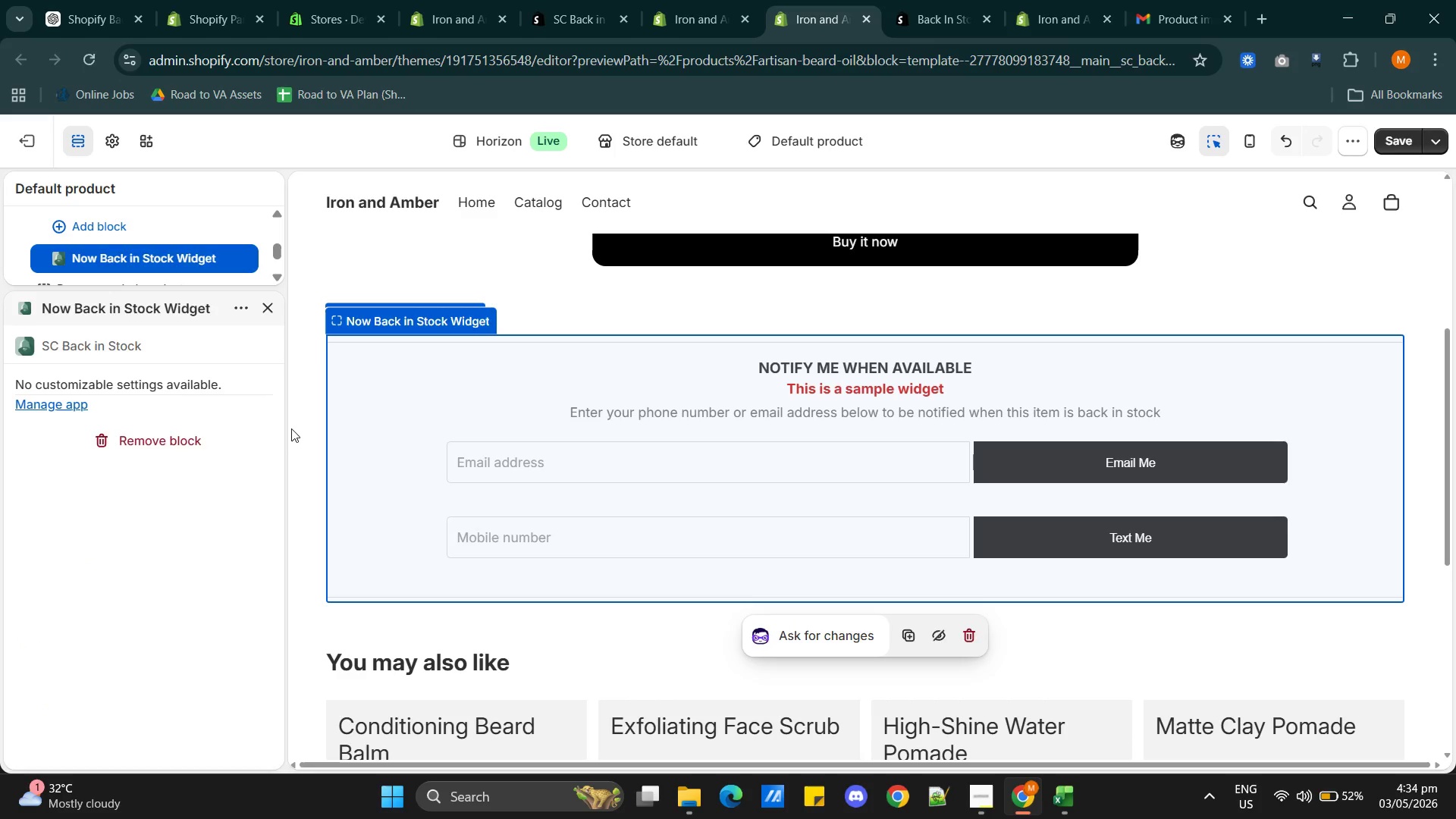 
scroll: coordinate [189, 553], scroll_direction: up, amount: 2.0
 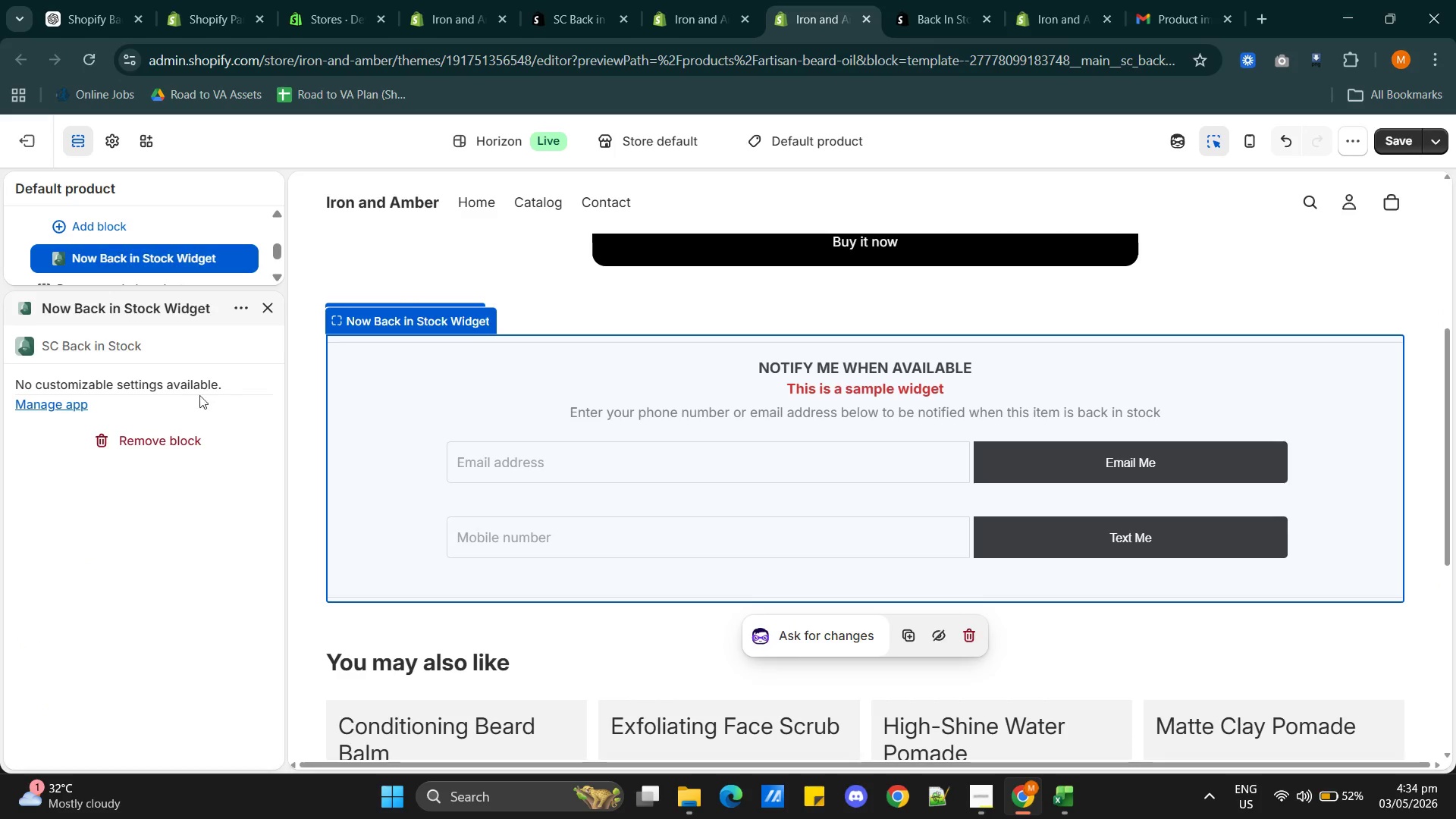 
wait(6.34)
 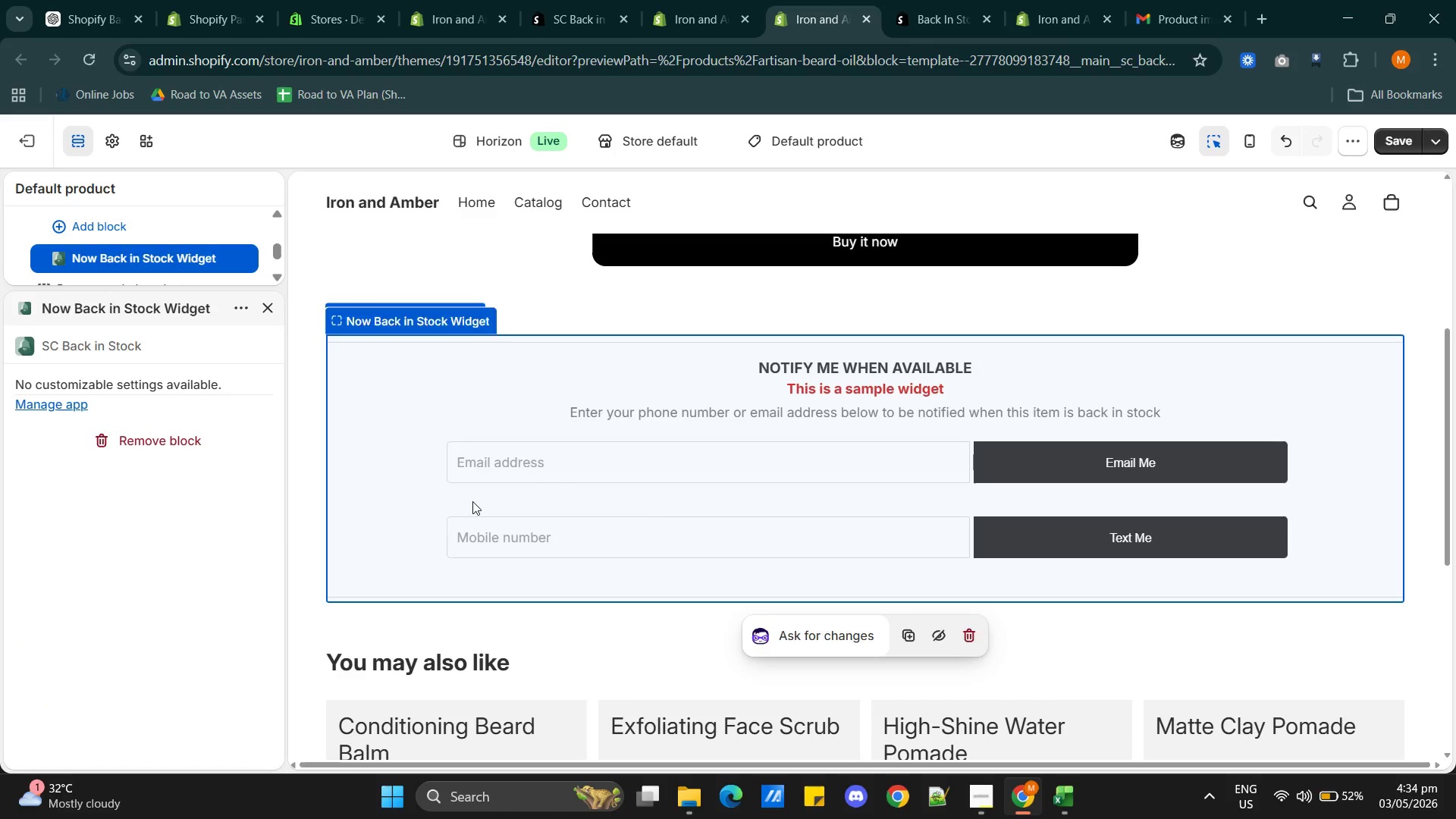 
scroll: coordinate [190, 283], scroll_direction: none, amount: 0.0
 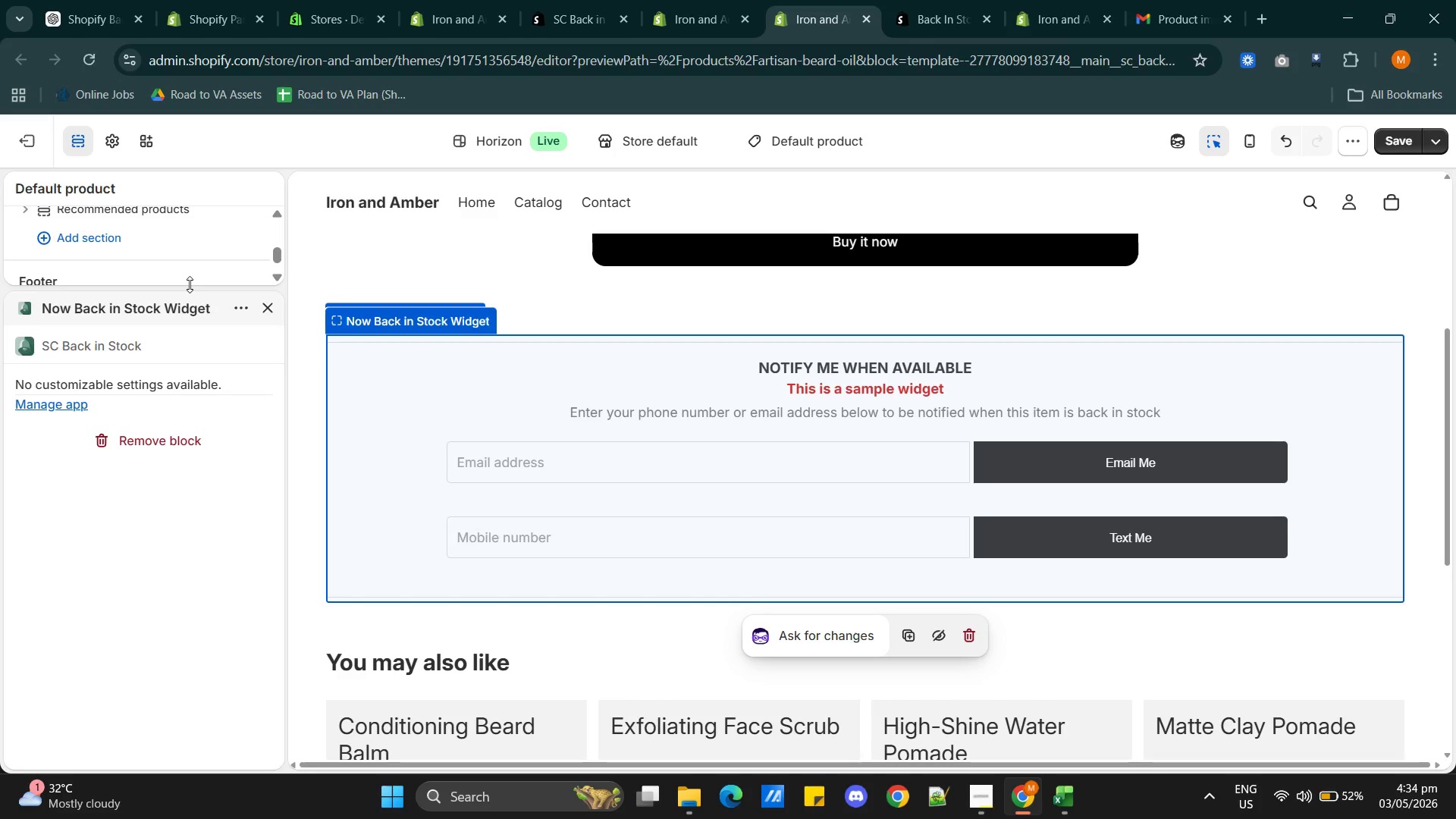 
scroll: coordinate [180, 264], scroll_direction: up, amount: 2.0
 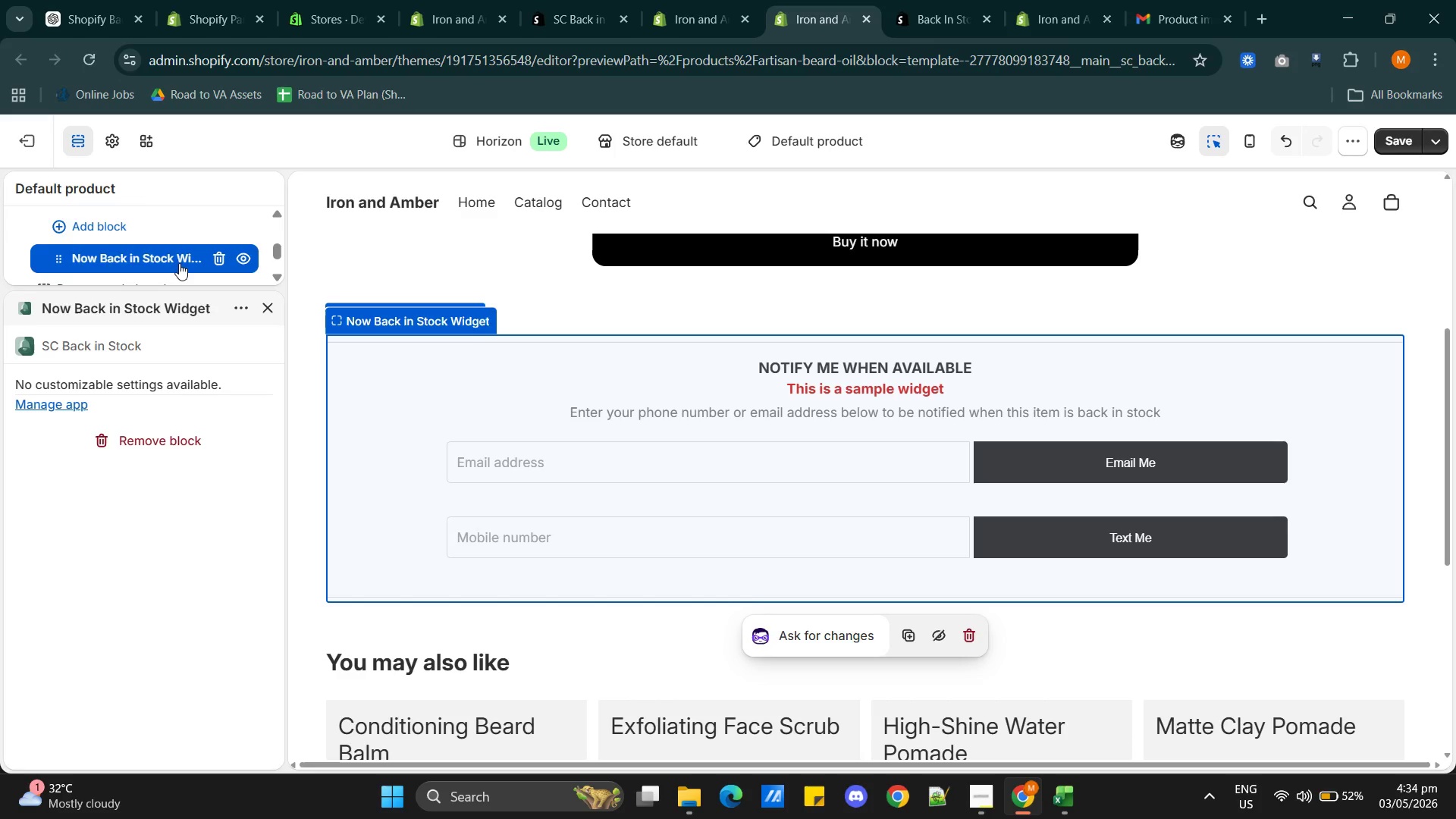 
scroll: coordinate [179, 263], scroll_direction: none, amount: 0.0
 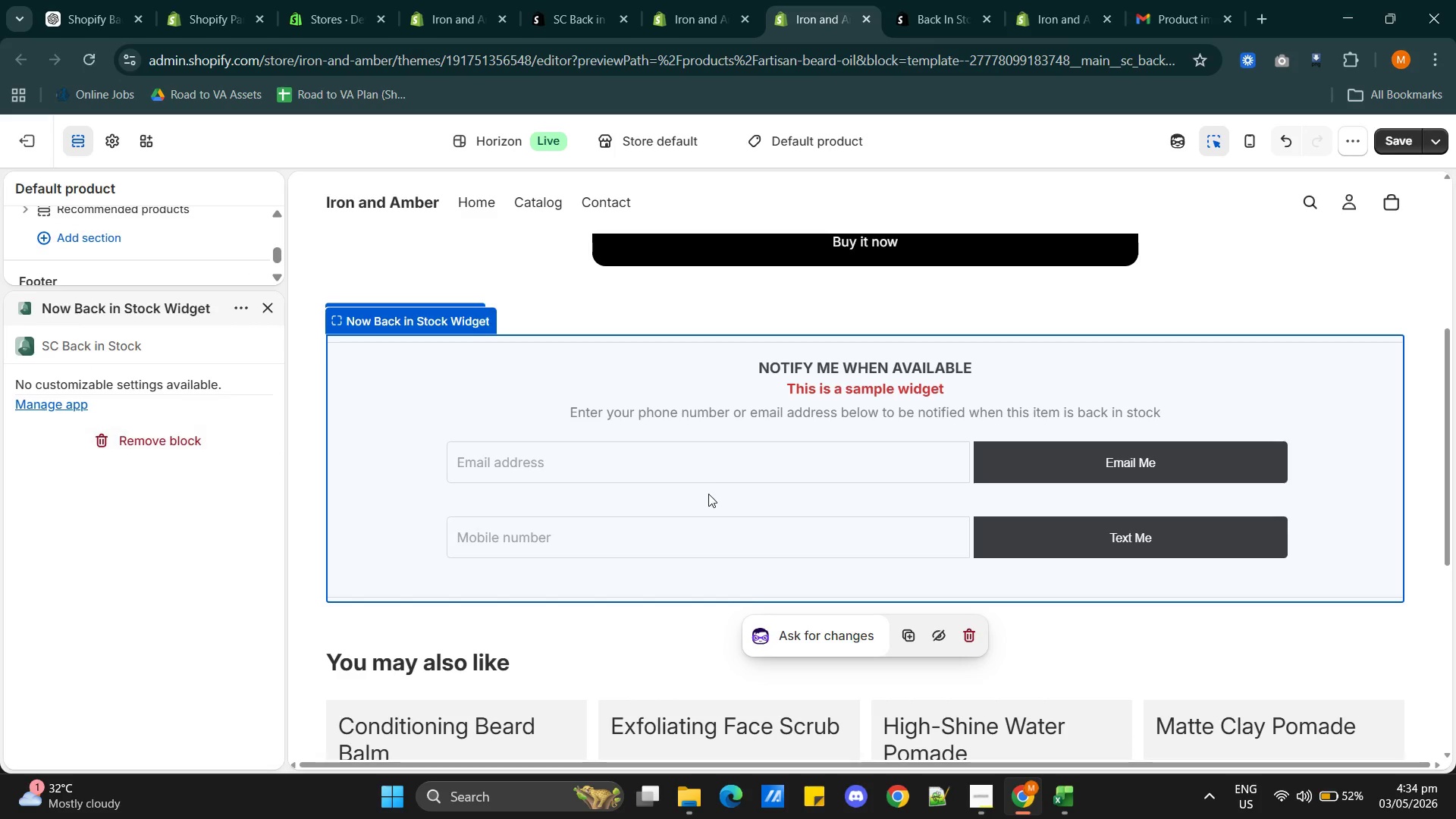 
scroll: coordinate [745, 485], scroll_direction: up, amount: 4.0
 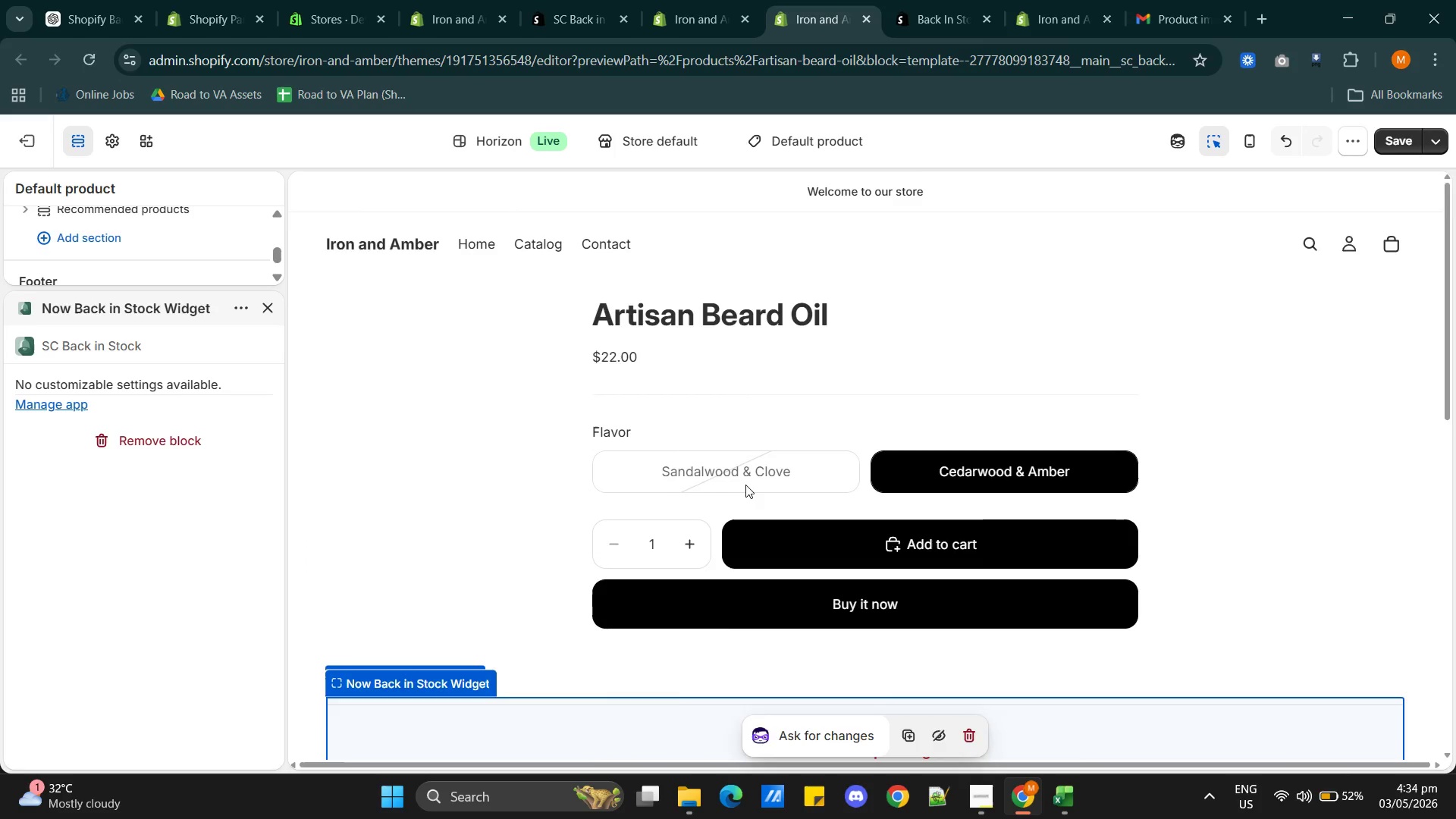 
scroll: coordinate [745, 485], scroll_direction: down, amount: 3.0
 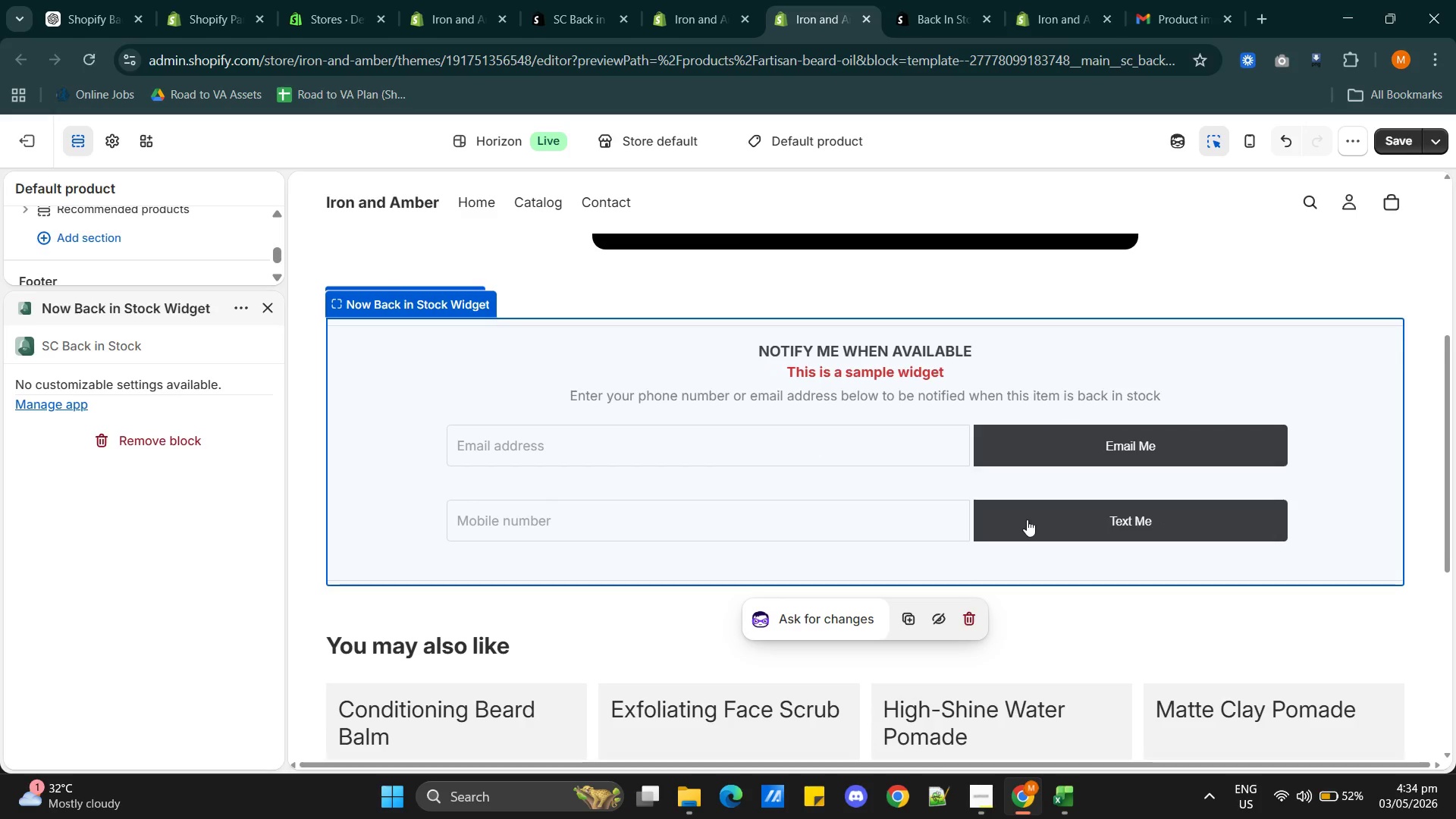 
left_click([1040, 525])
 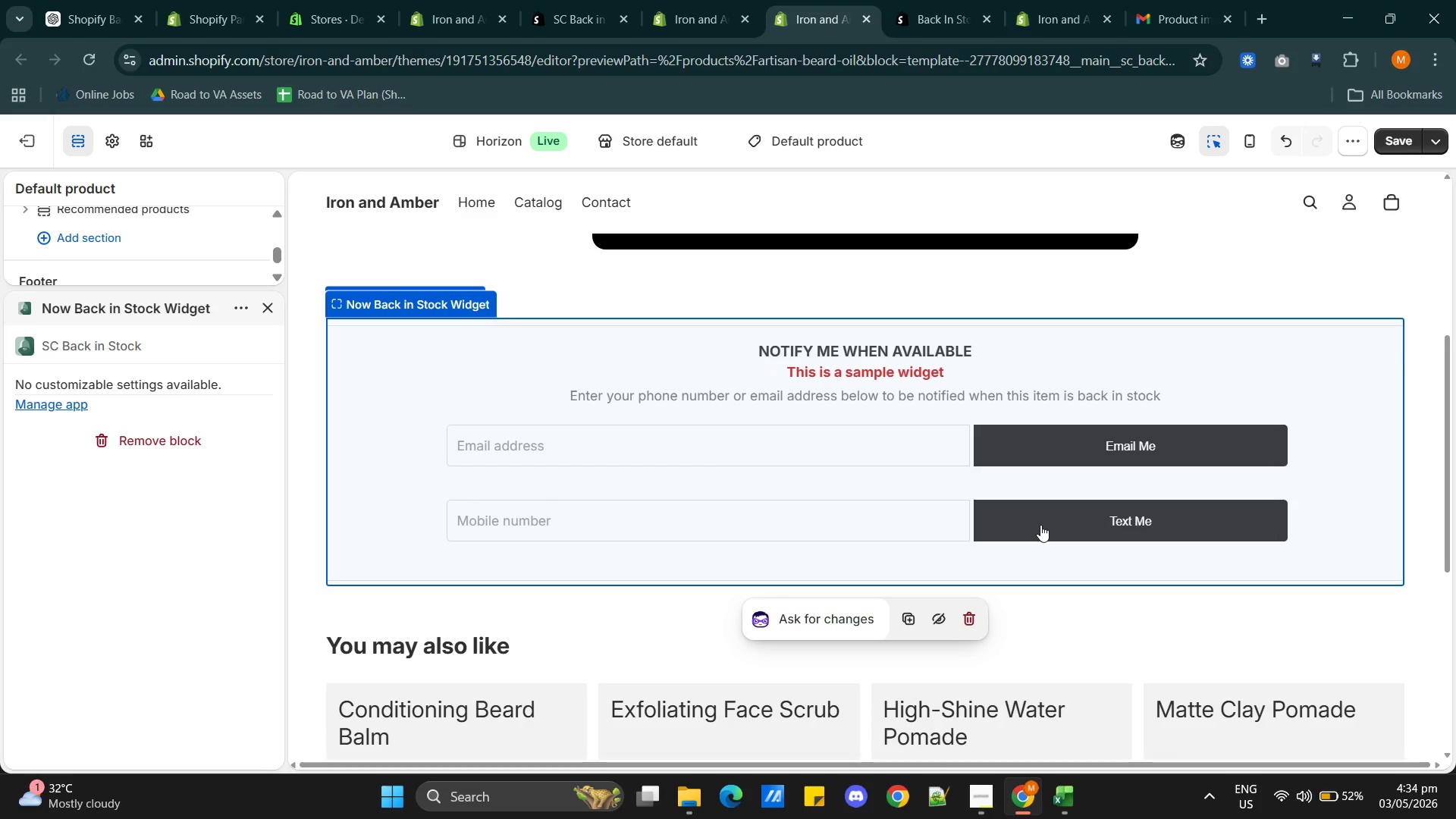 
left_click([1040, 525])
 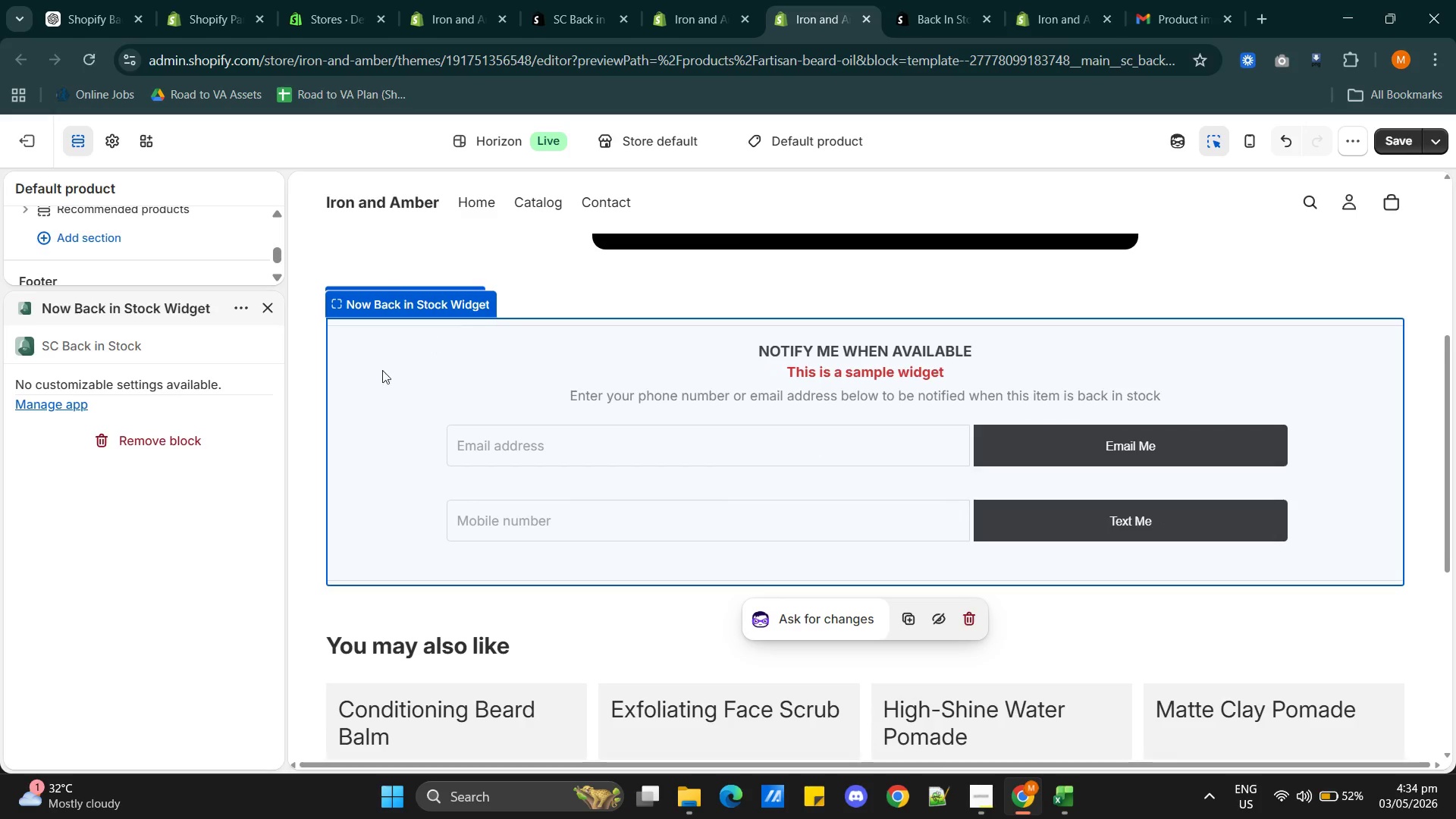 
scroll: coordinate [190, 447], scroll_direction: up, amount: 2.0
 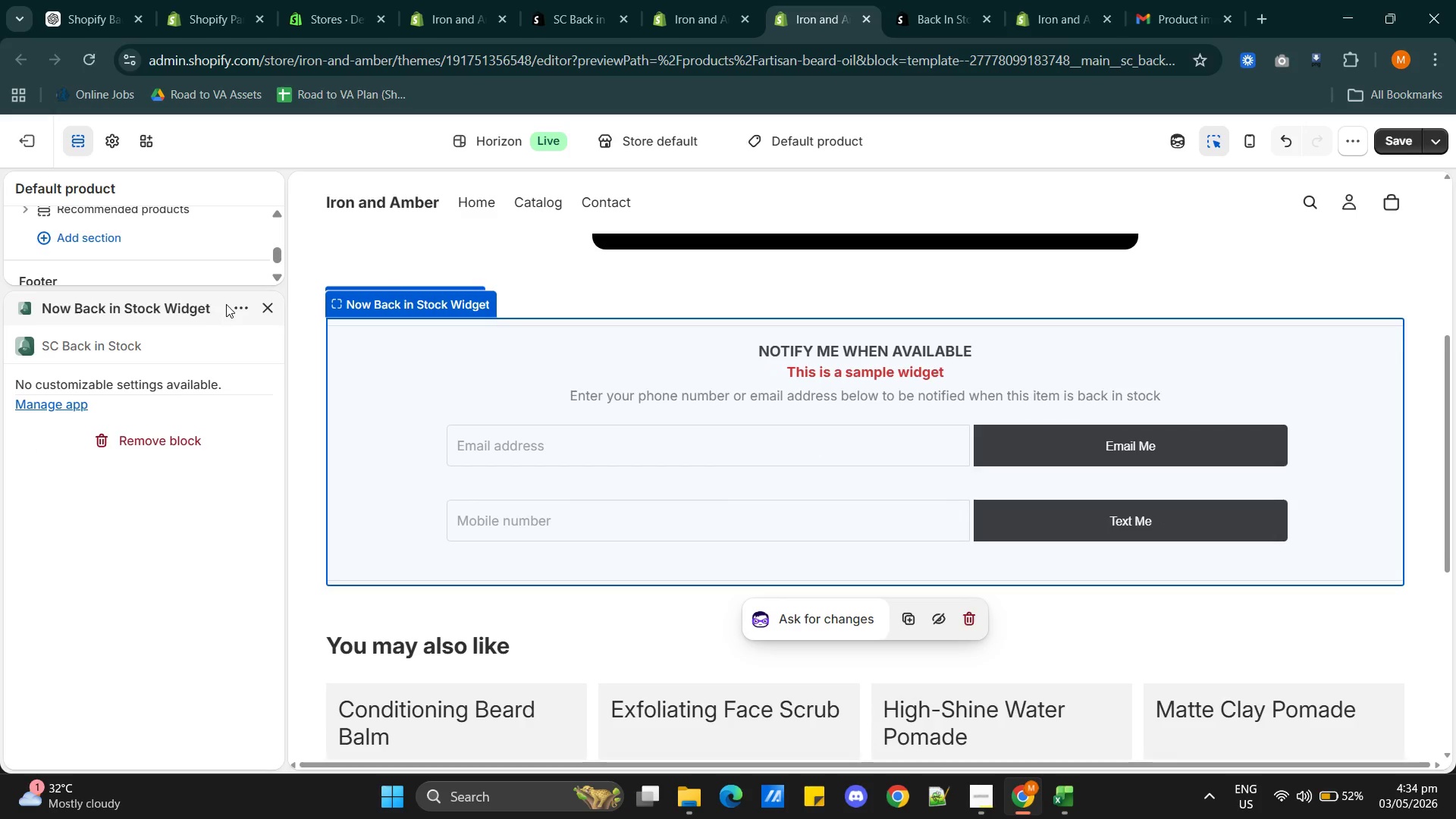 
left_click([230, 305])
 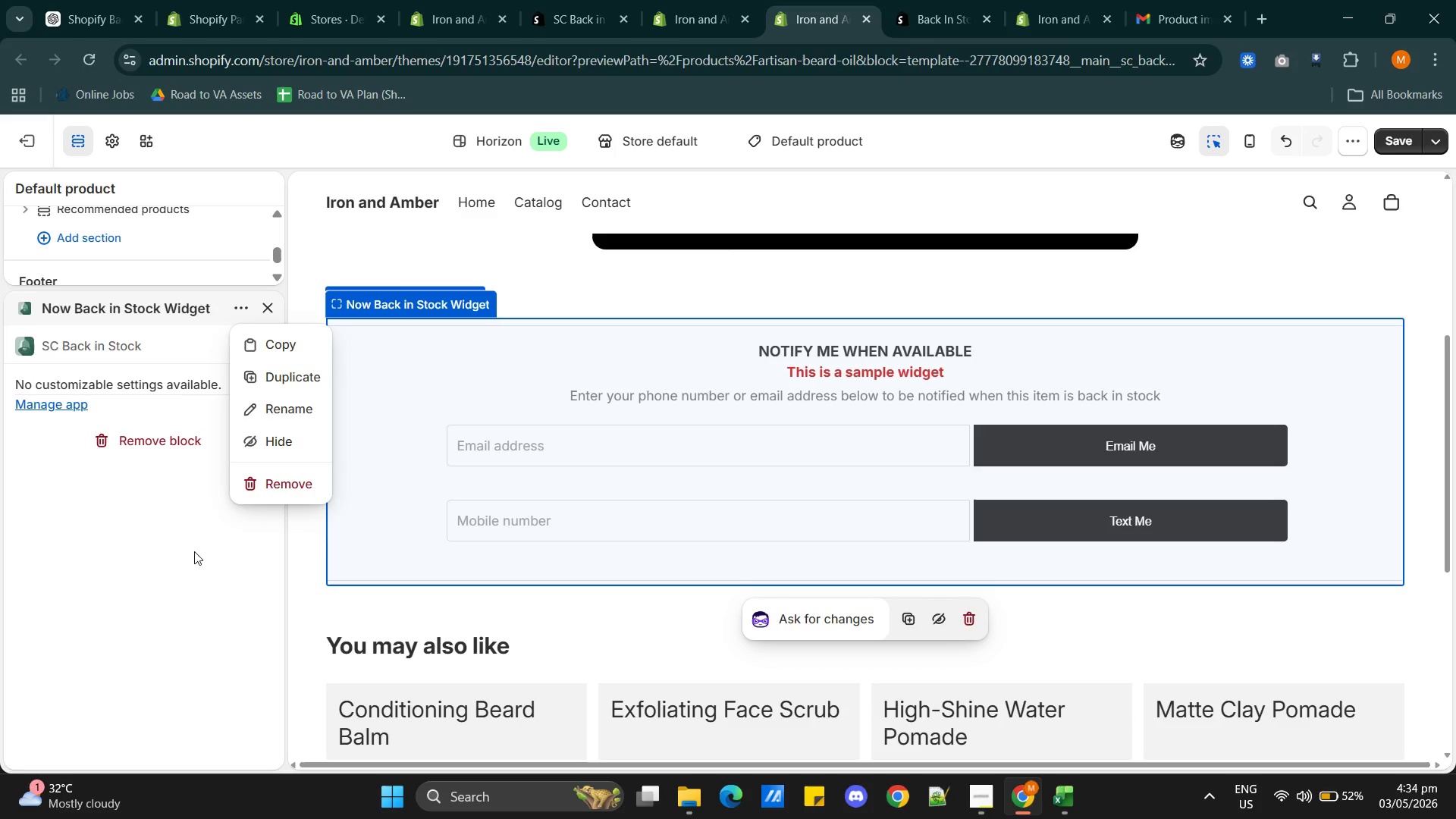 
left_click([196, 580])
 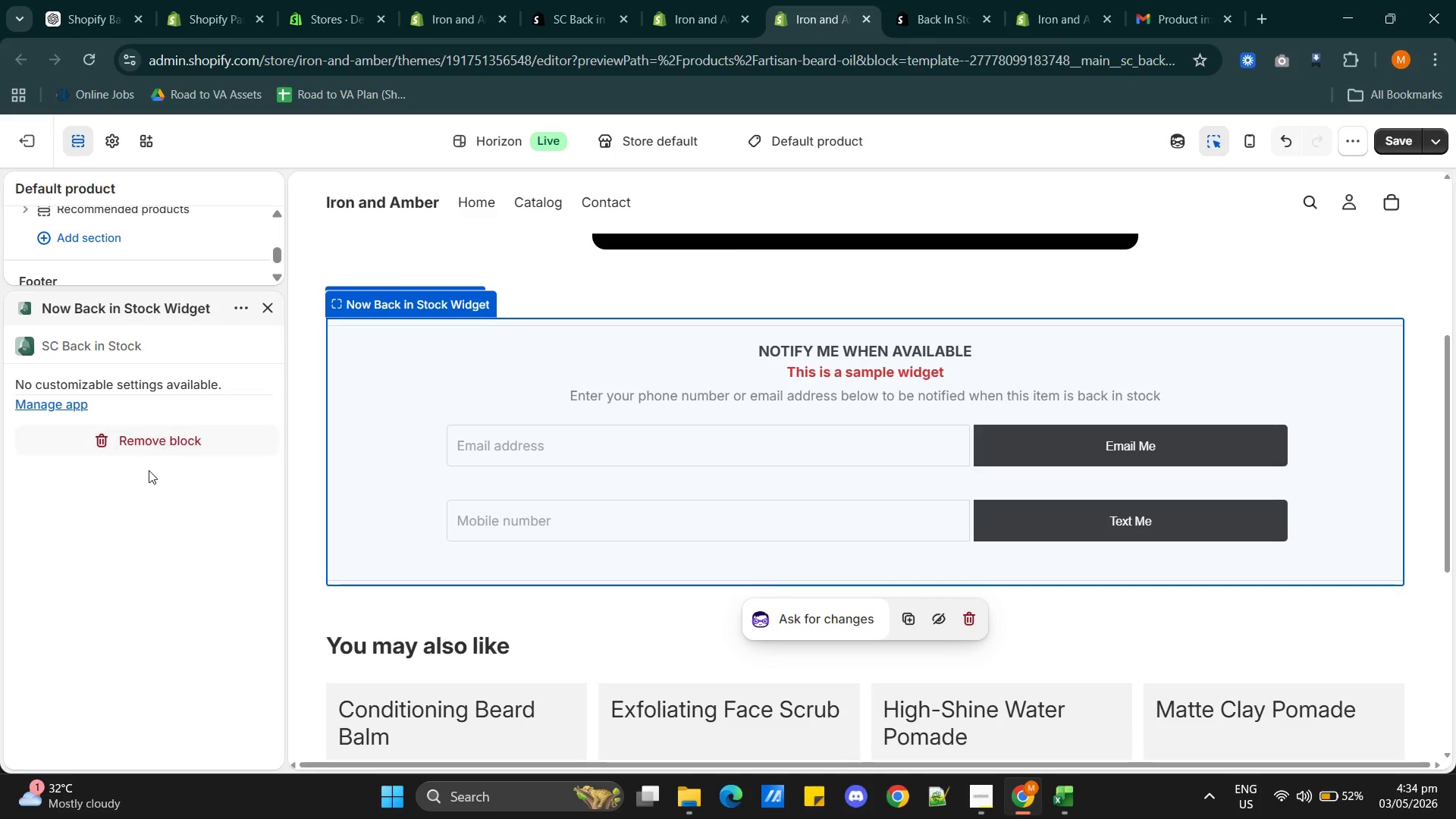 
scroll: coordinate [155, 469], scroll_direction: up, amount: 3.0
 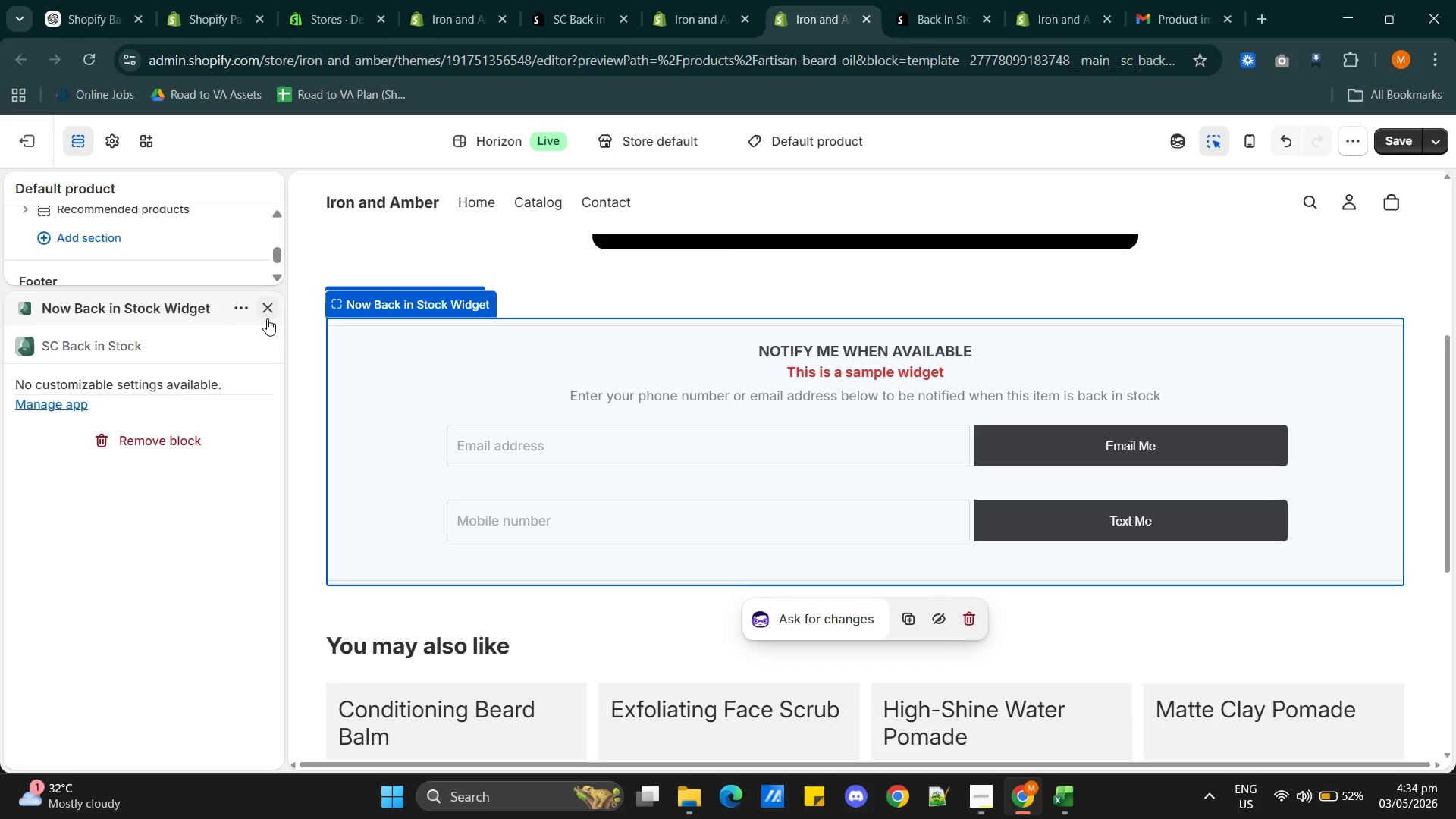 
left_click([267, 315])
 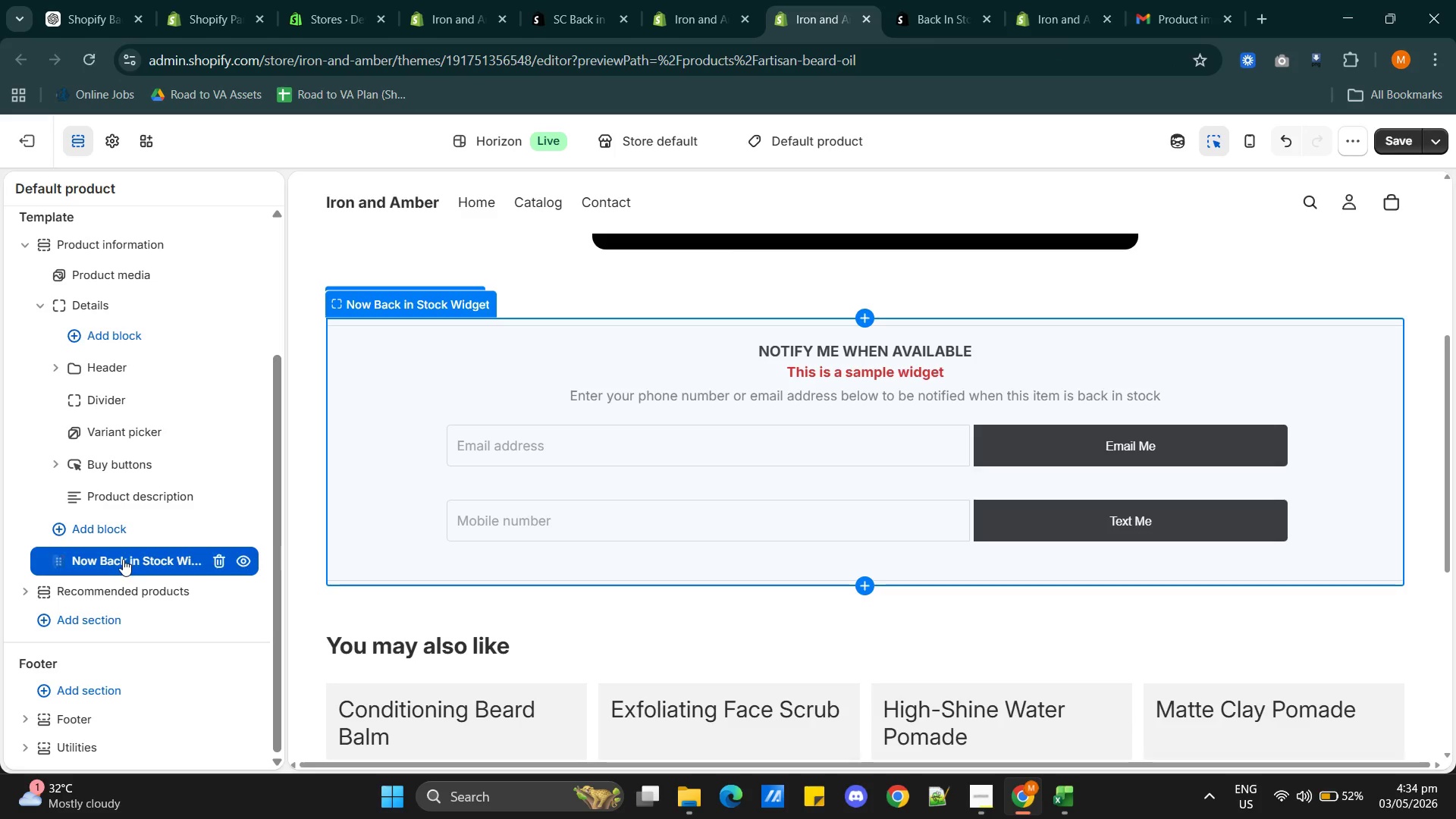 
left_click([115, 559])
 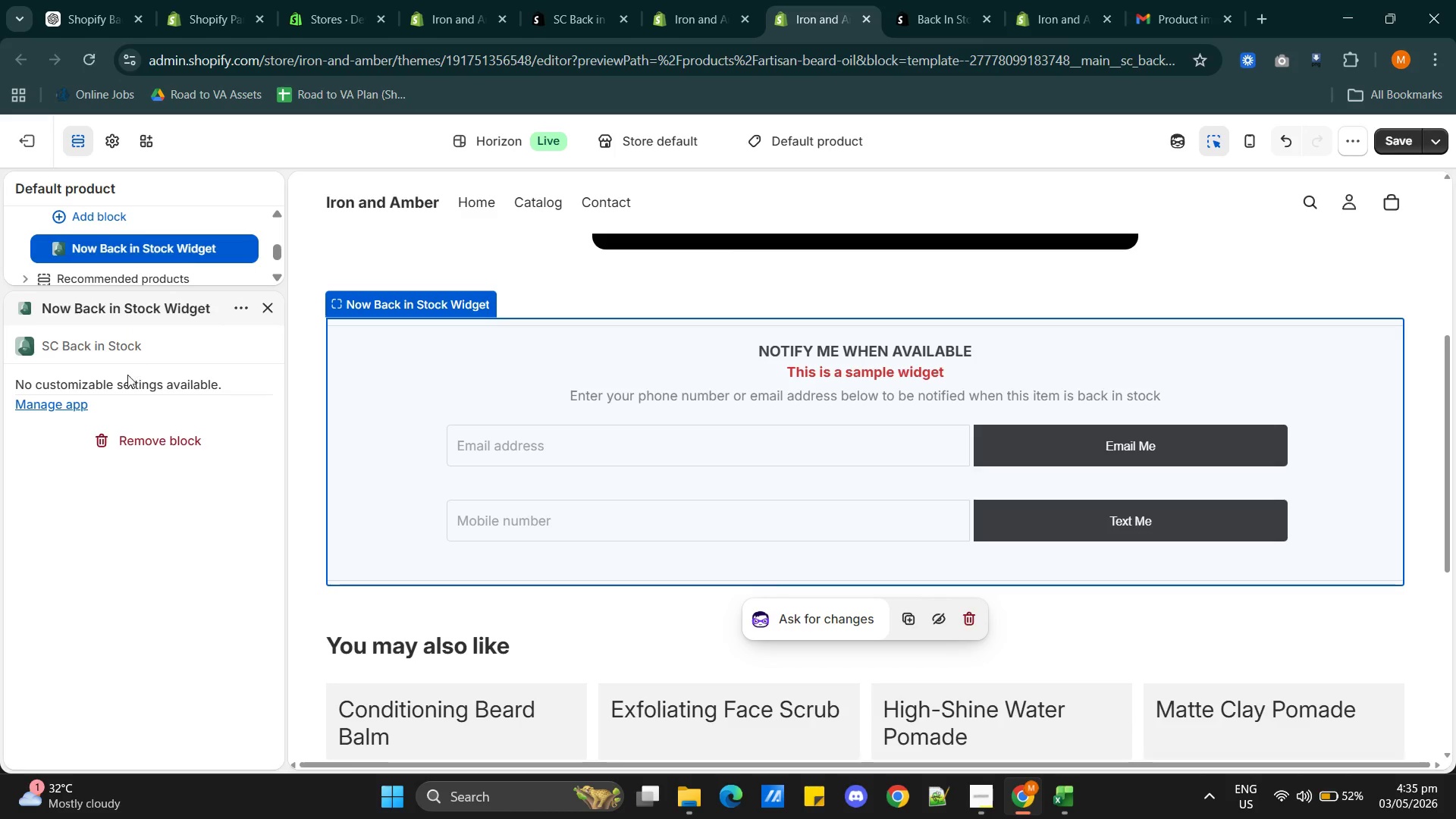 
wait(5.44)
 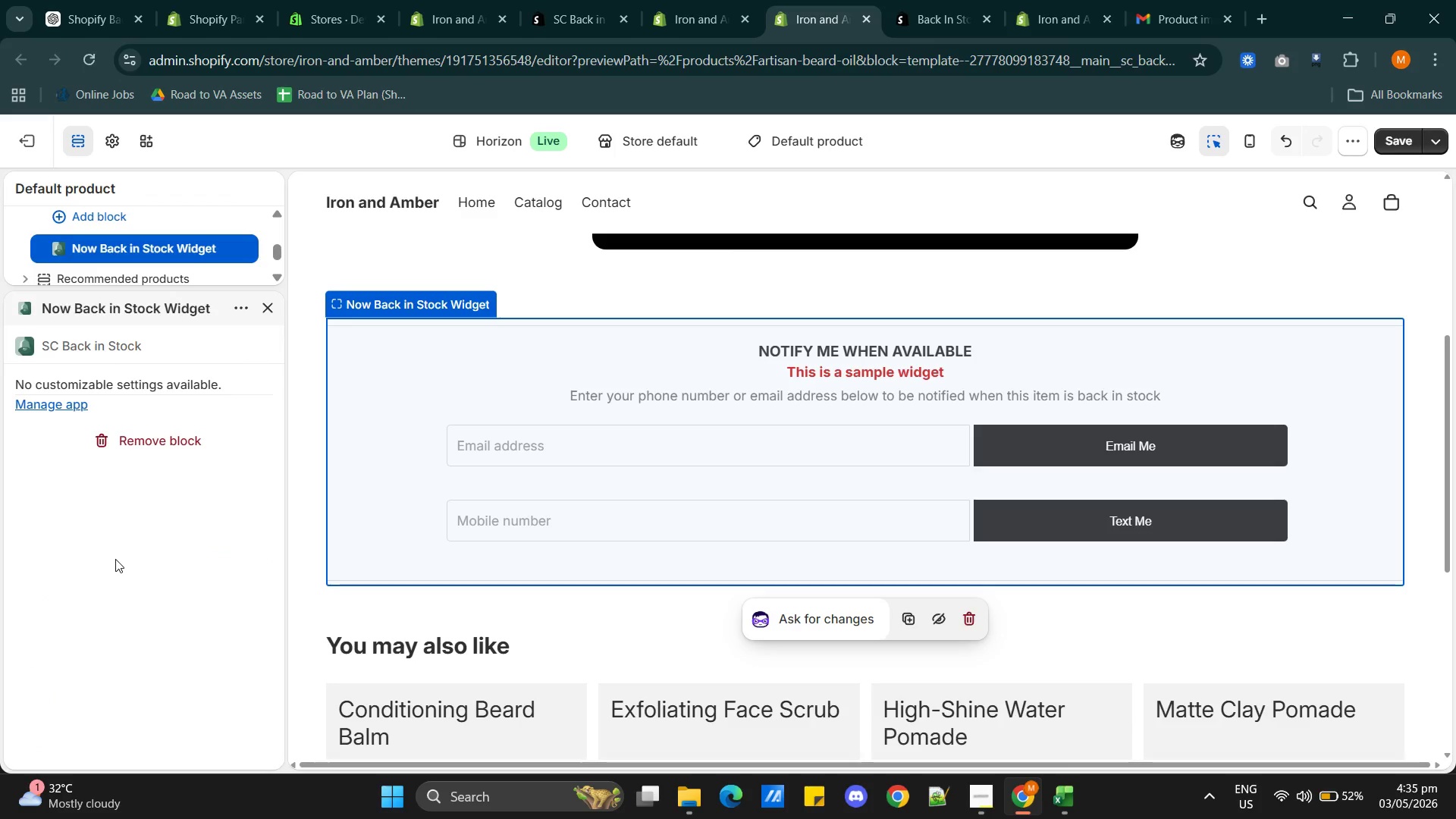 
left_click([60, 410])
 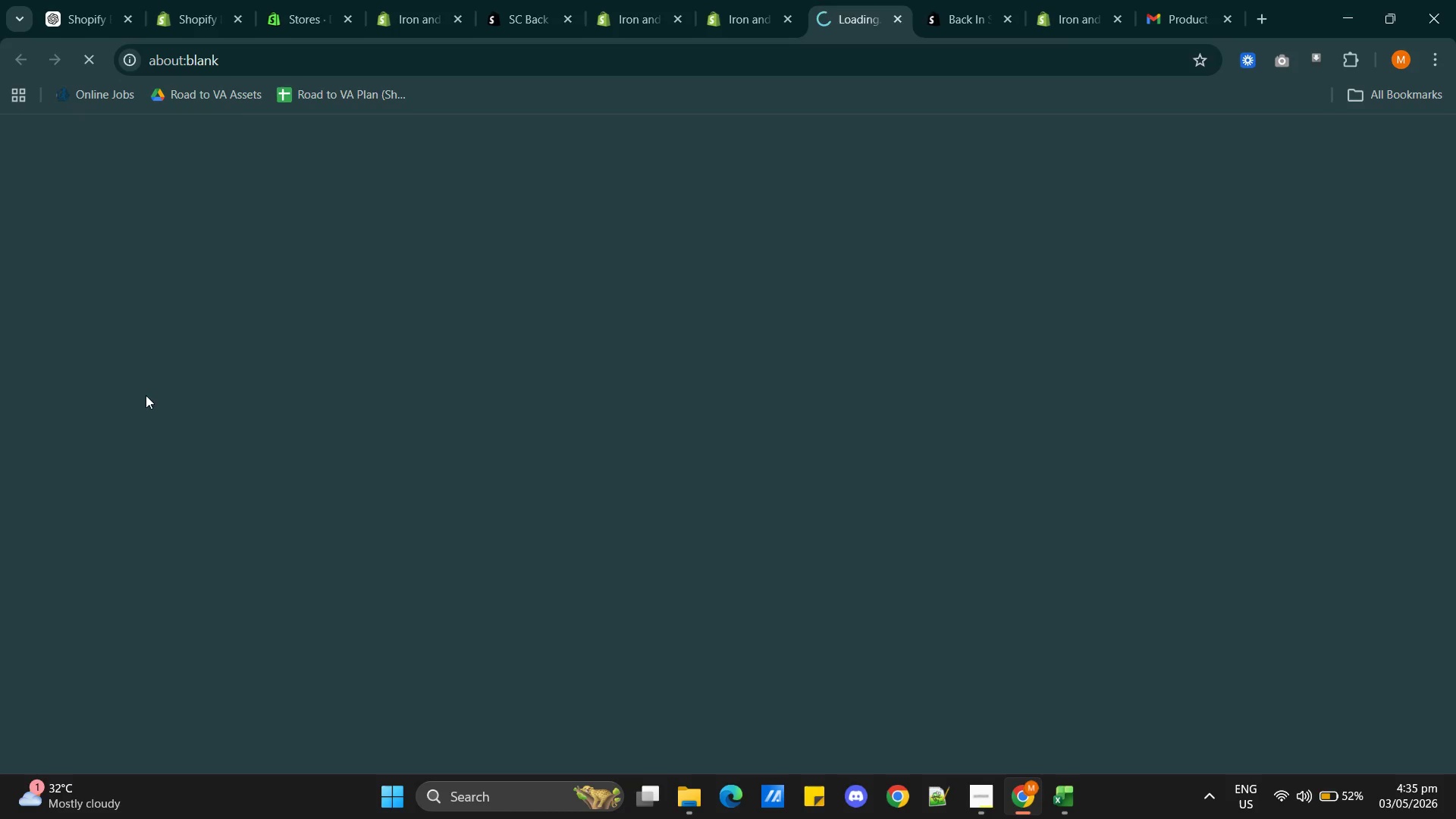 
mouse_move([657, 360])
 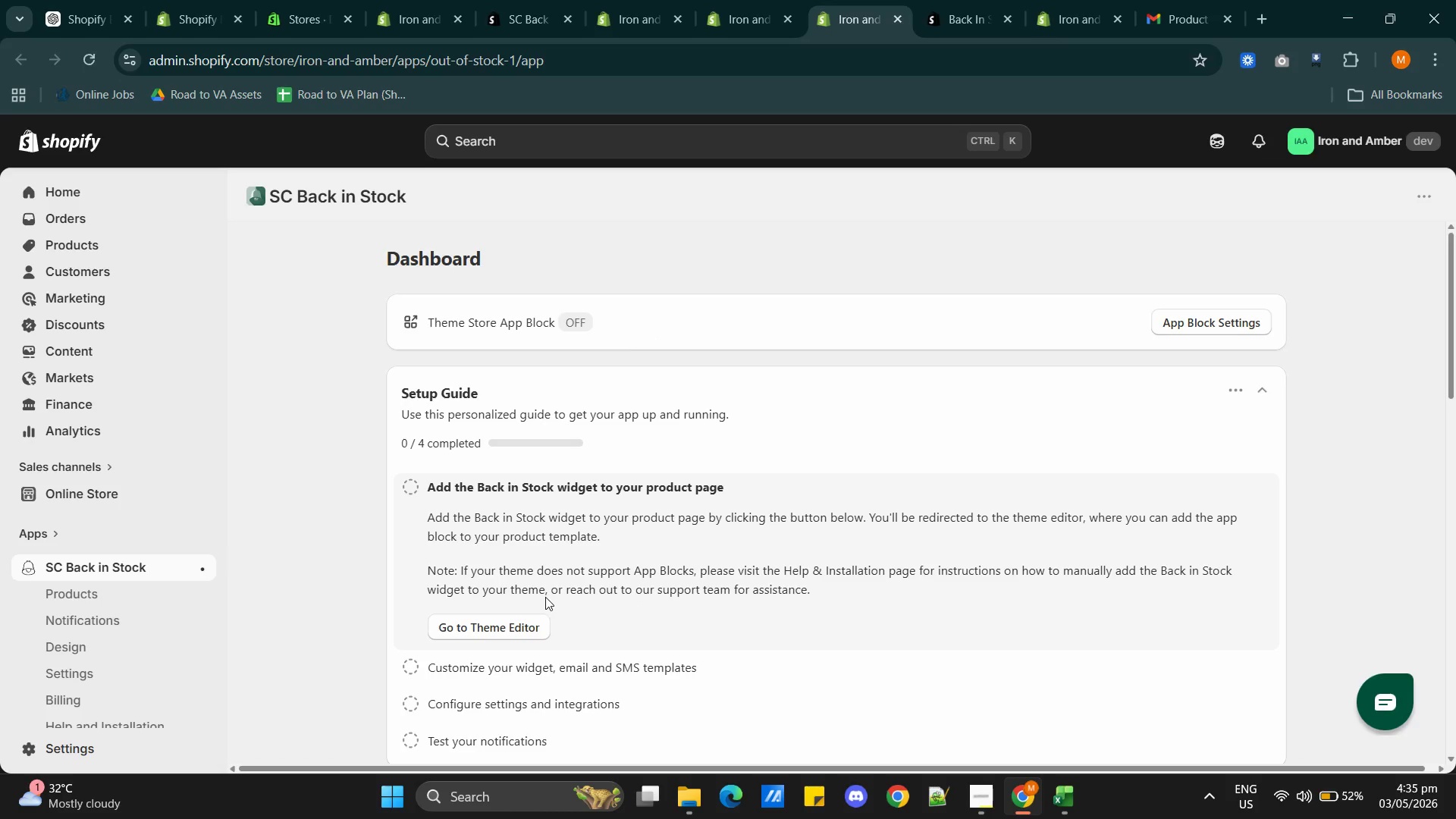 
wait(11.96)
 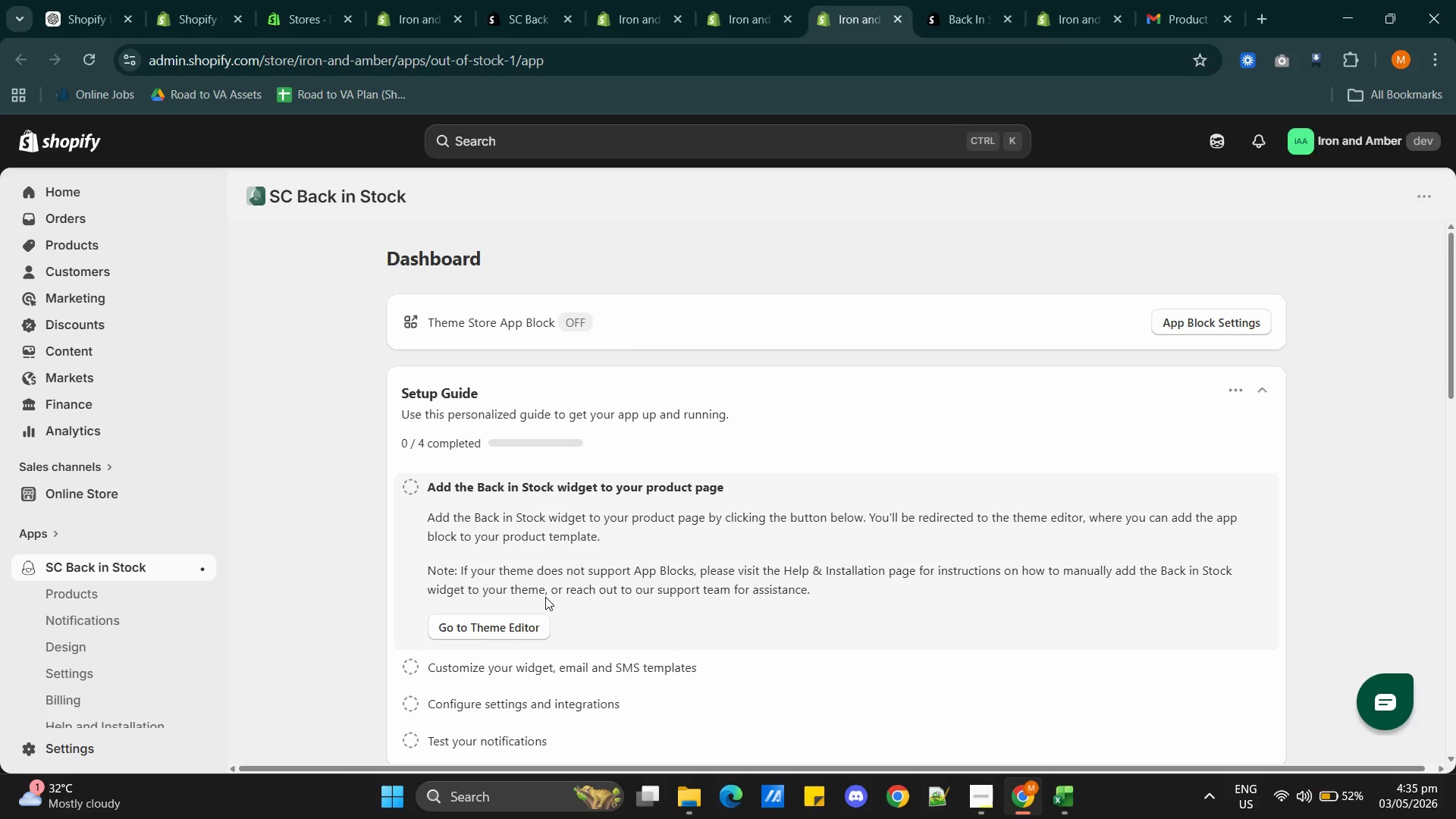 
scroll: coordinate [522, 618], scroll_direction: none, amount: 0.0
 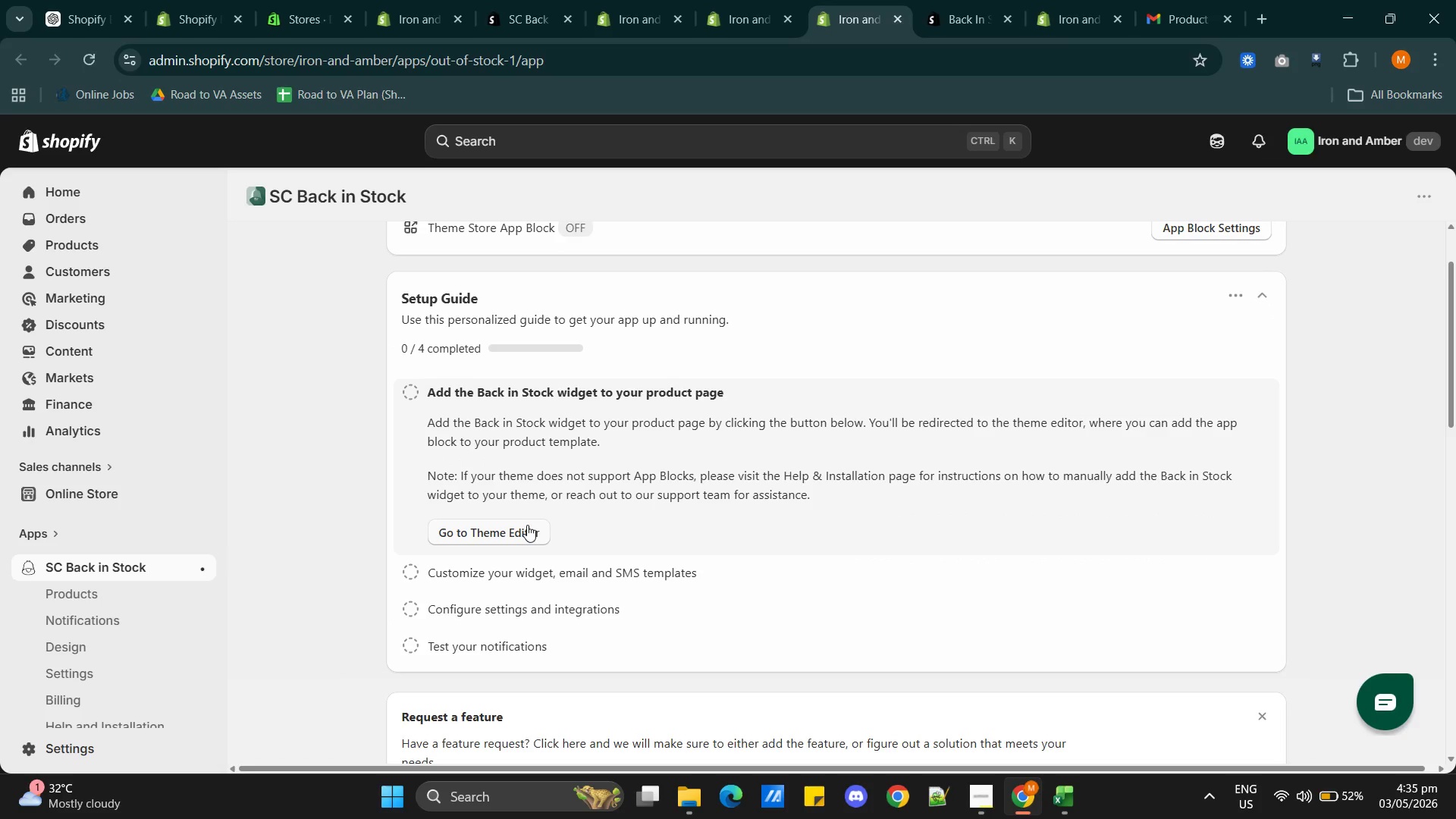 
left_click([527, 526])
 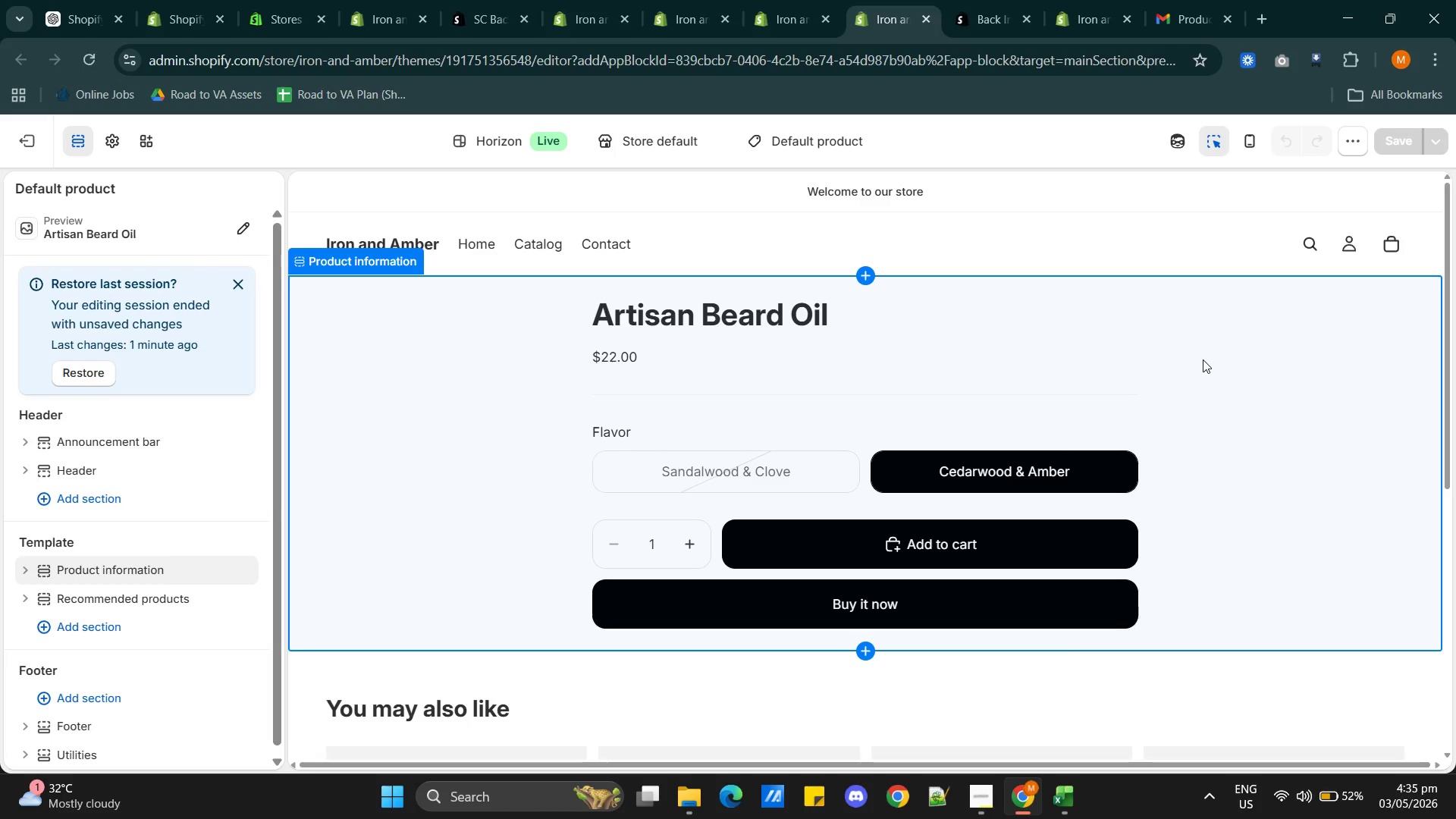 
wait(16.76)
 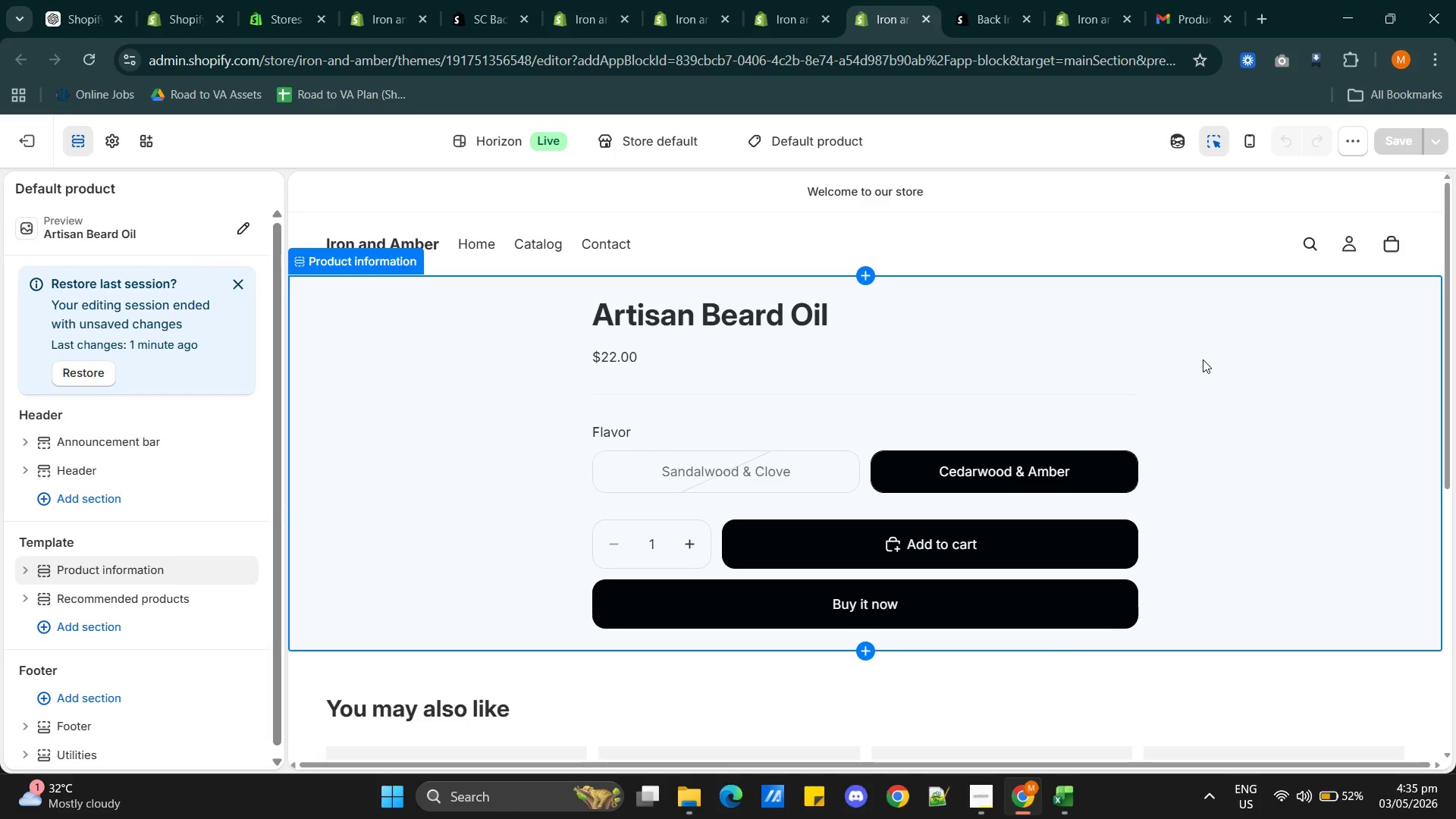 
left_click([1128, 236])
 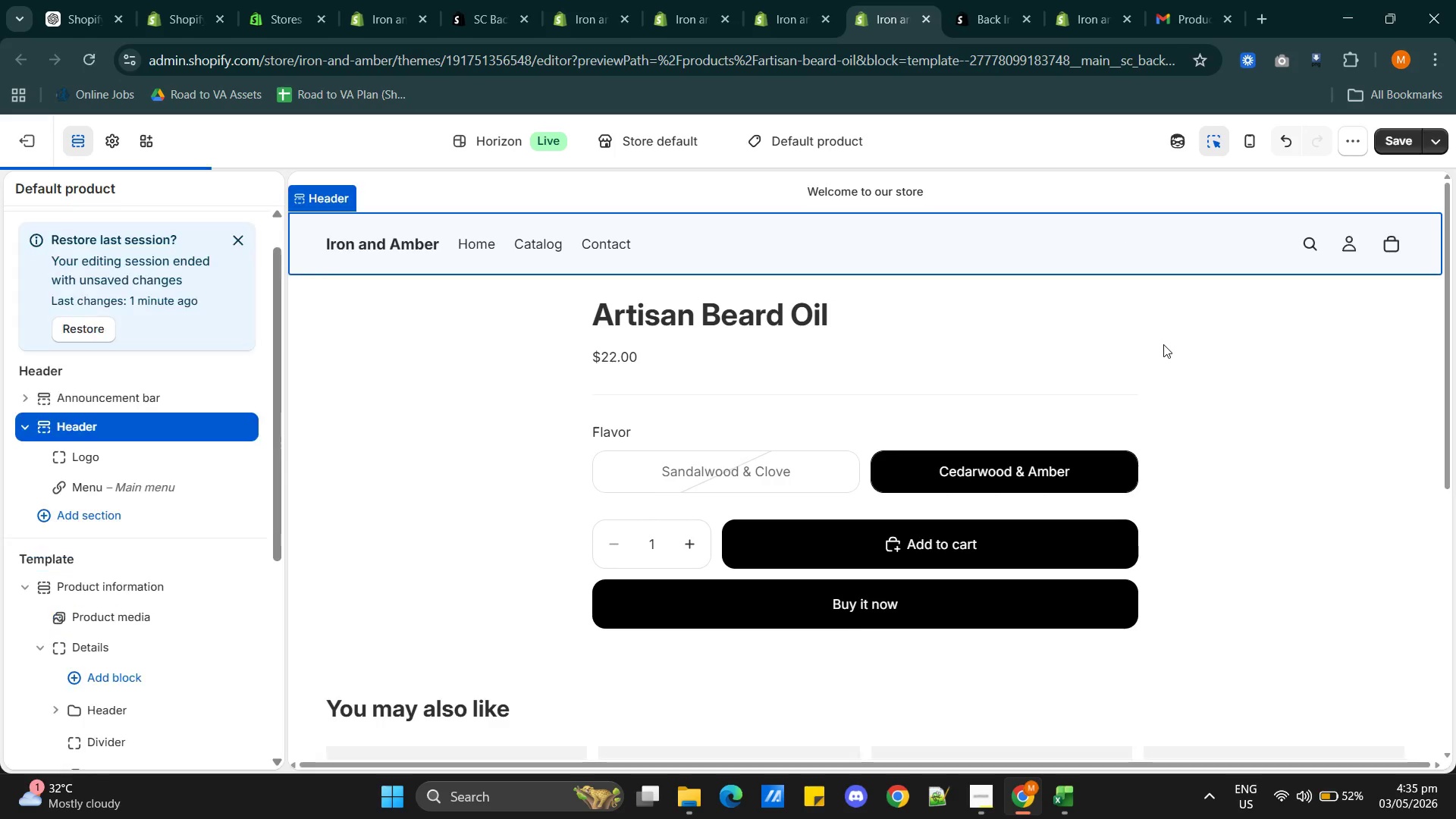 
left_click([1163, 344])
 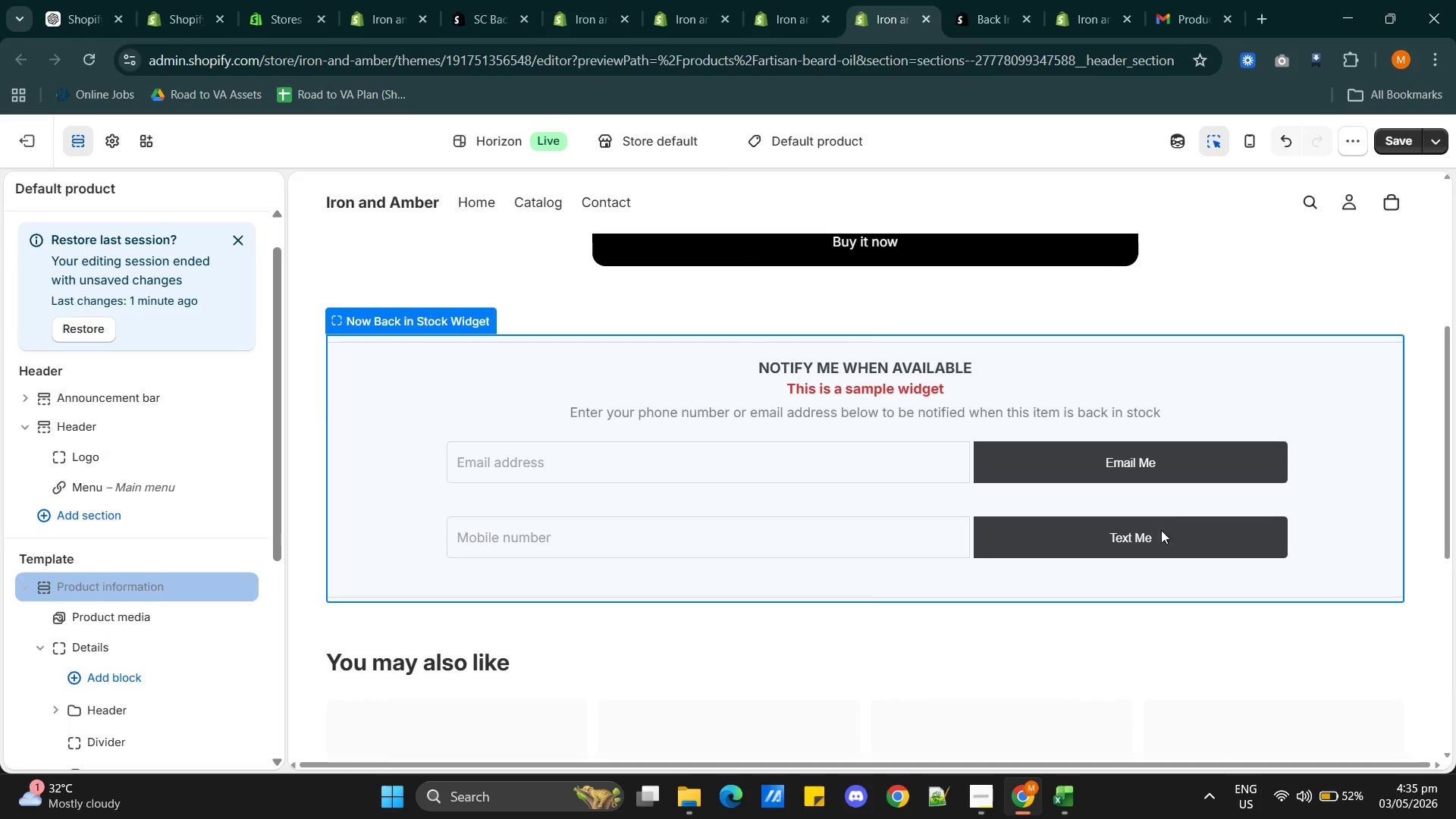 
scroll: coordinate [1256, 565], scroll_direction: up, amount: 2.0
 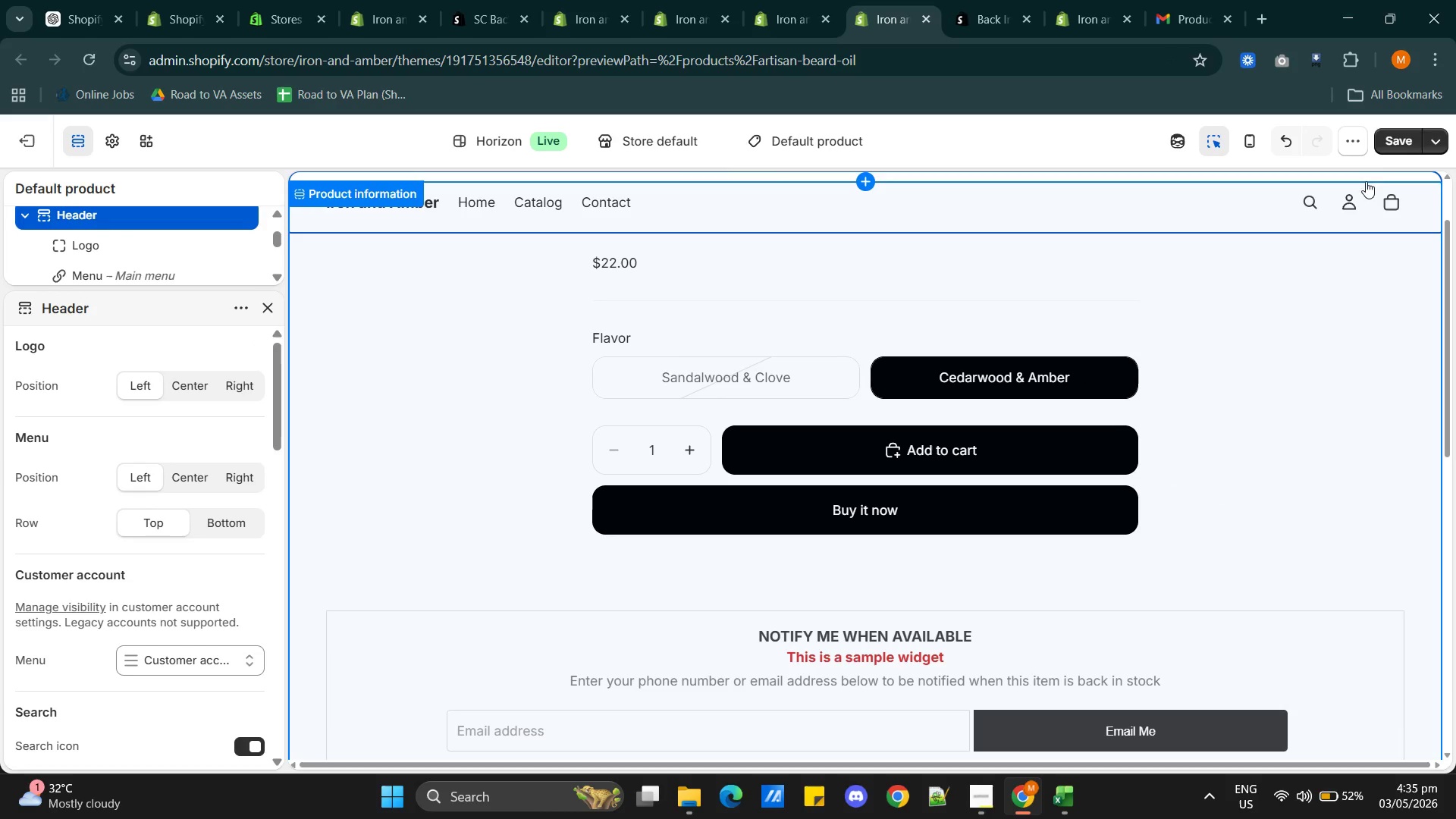 
left_click([1399, 136])
 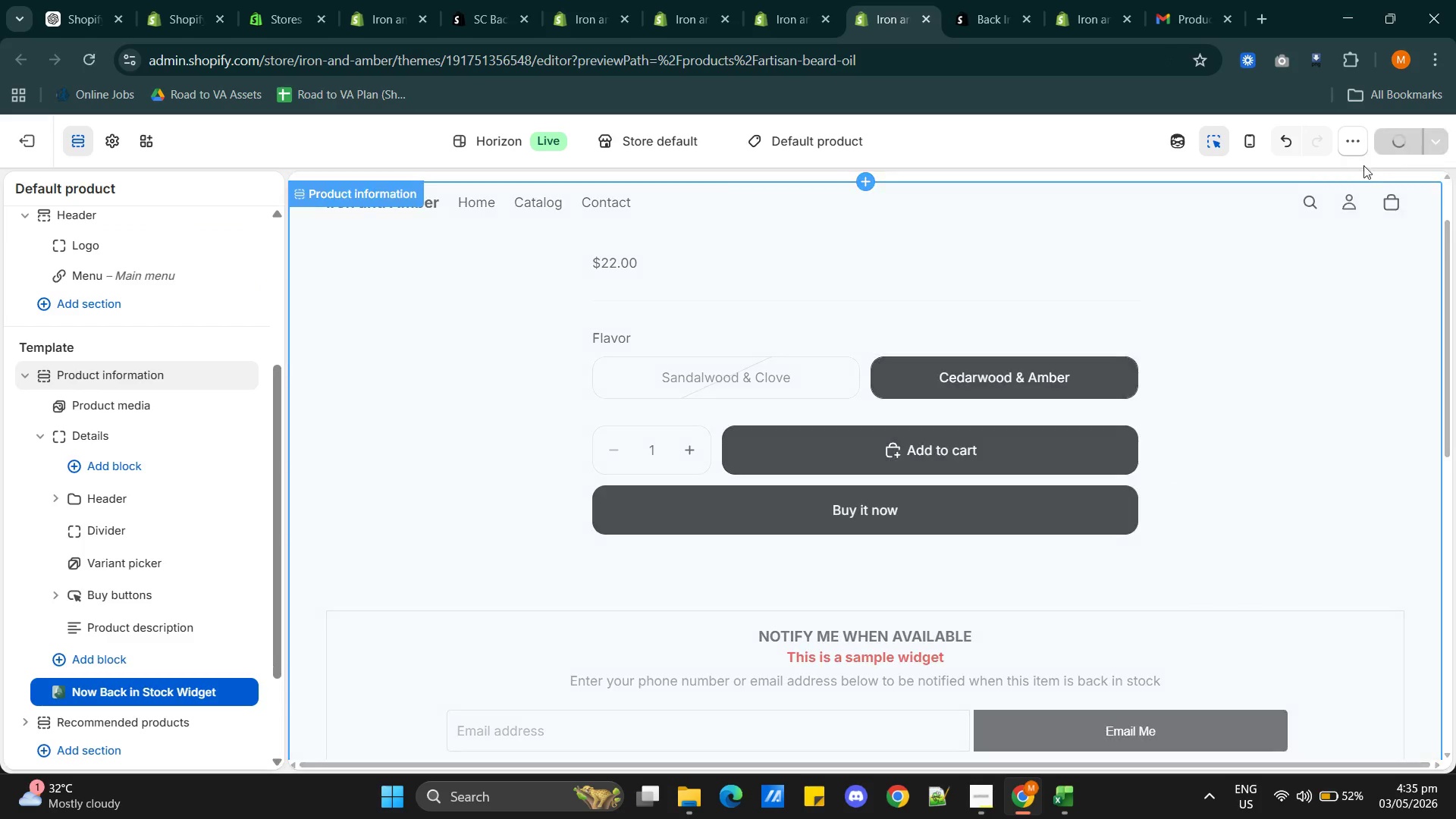 
mouse_move([1338, 184])
 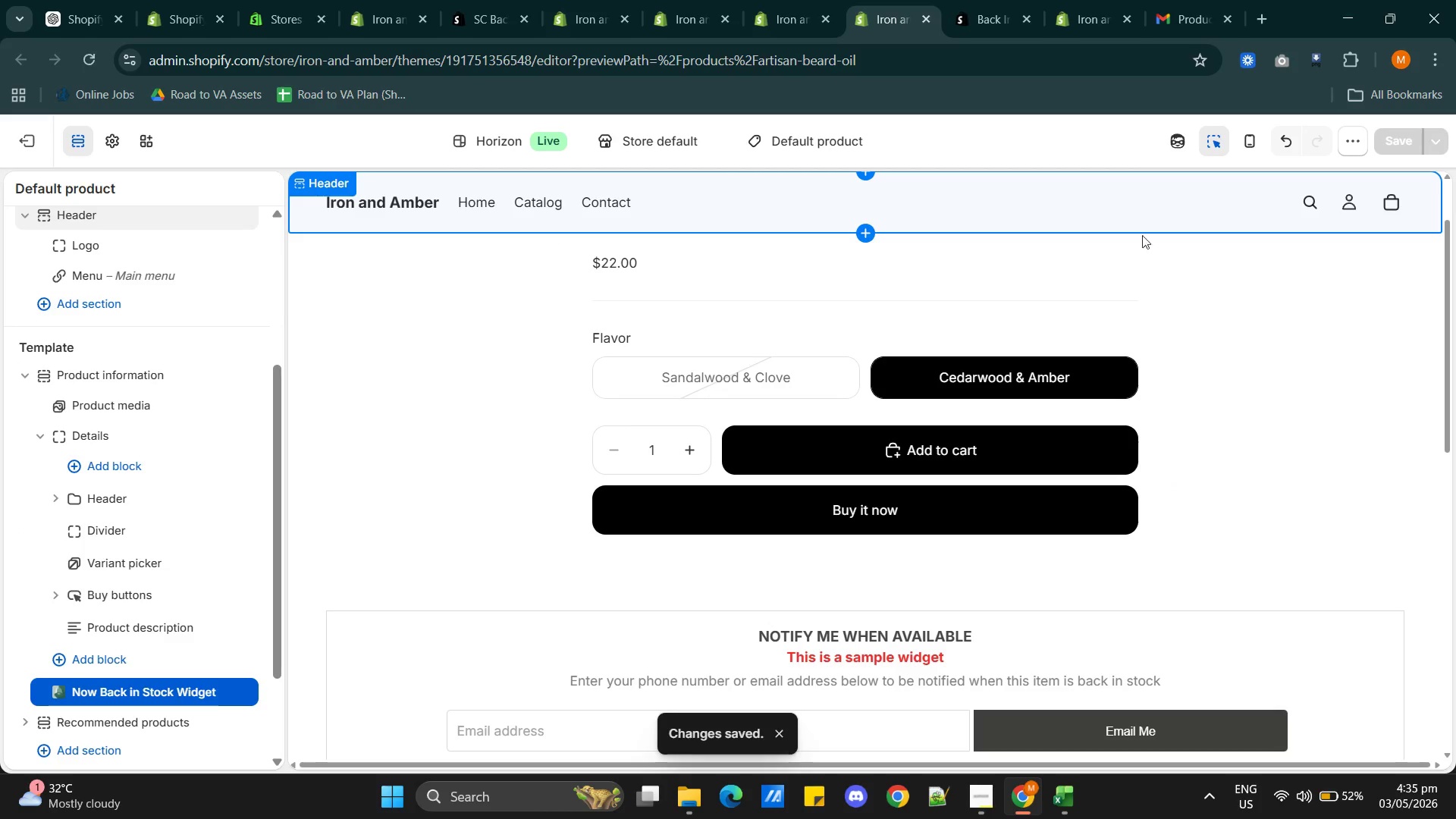 
scroll: coordinate [1102, 337], scroll_direction: none, amount: 0.0
 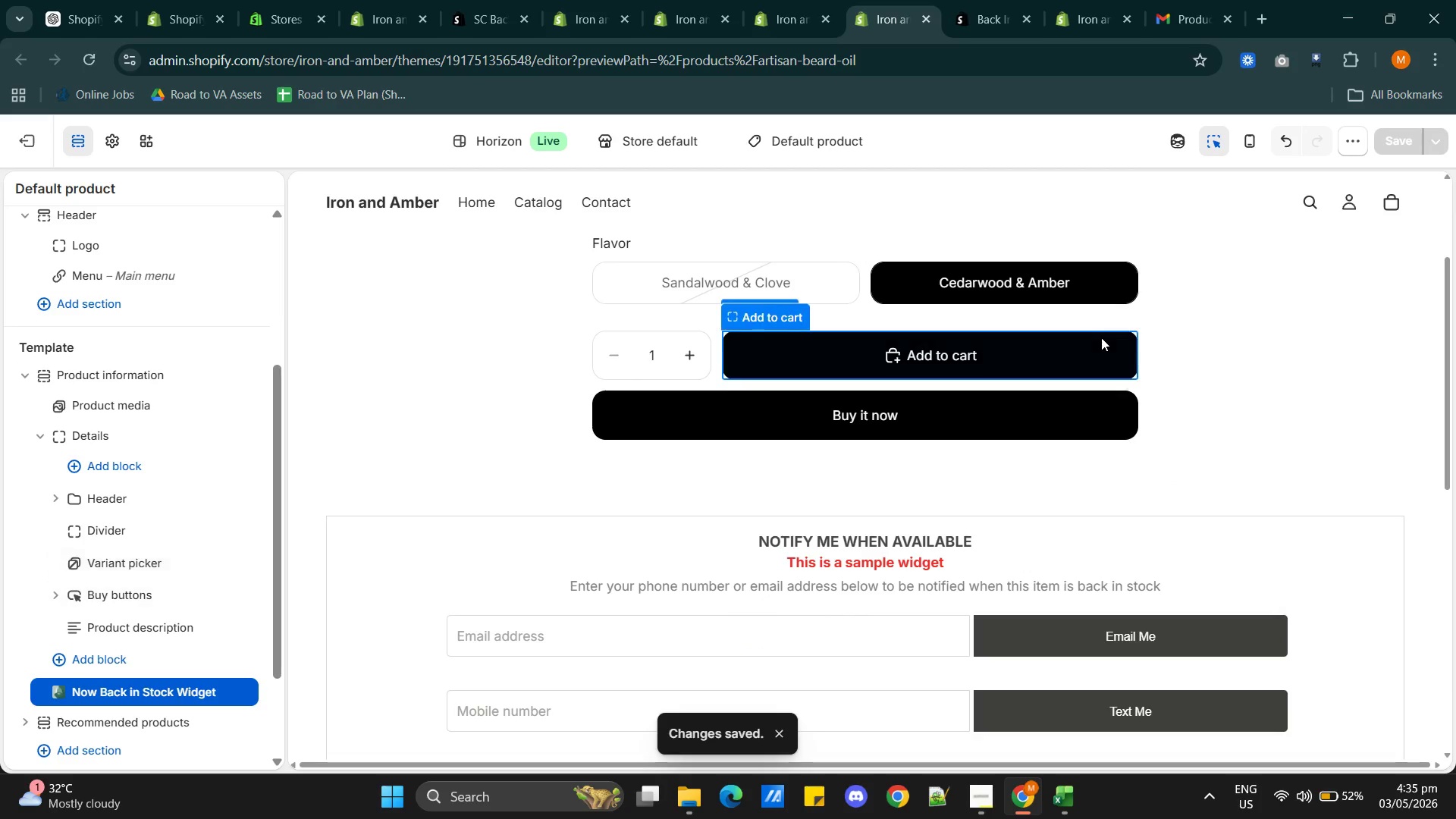 
scroll: coordinate [1101, 337], scroll_direction: down, amount: 2.0
 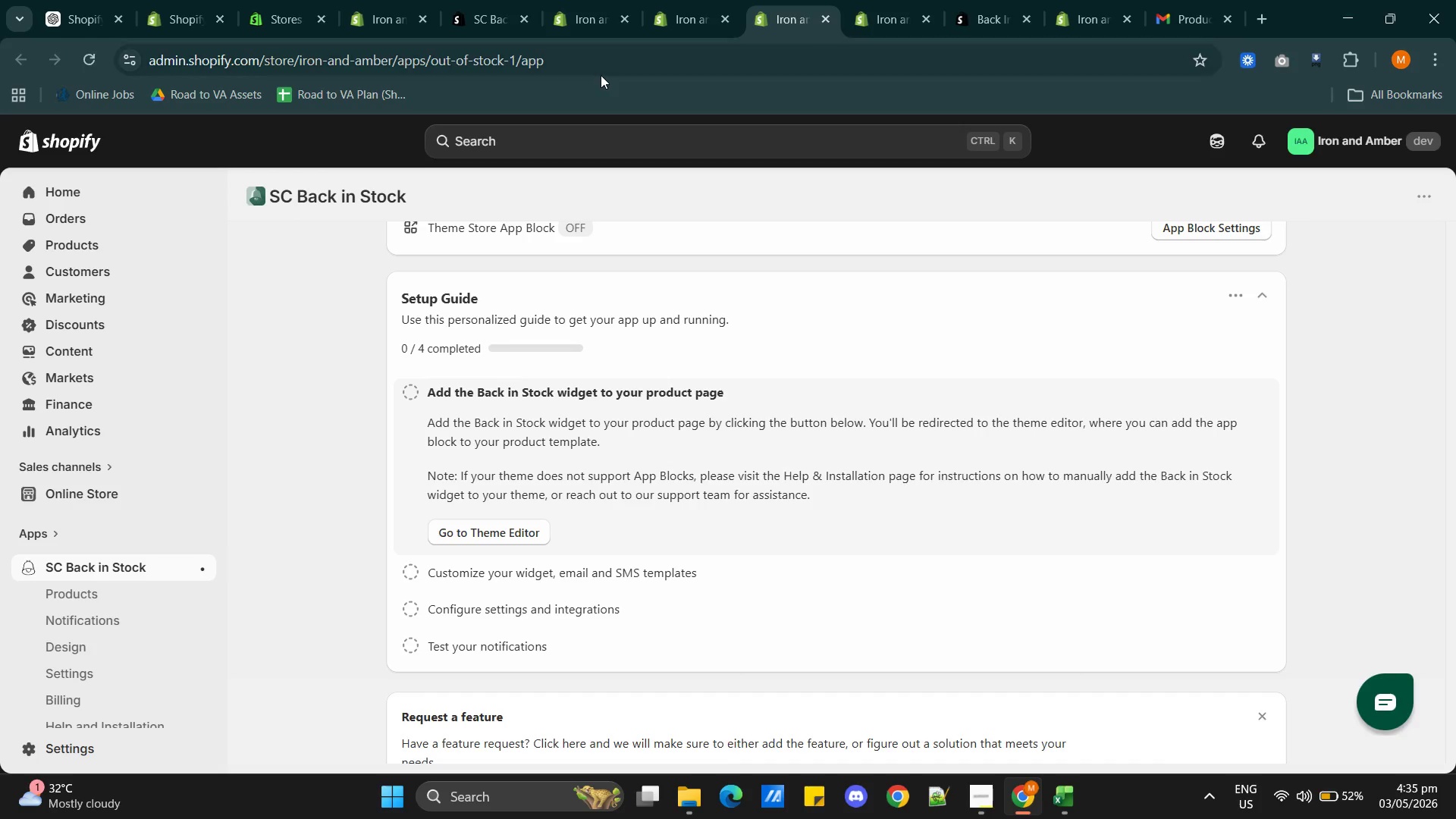 
key(Enter)
 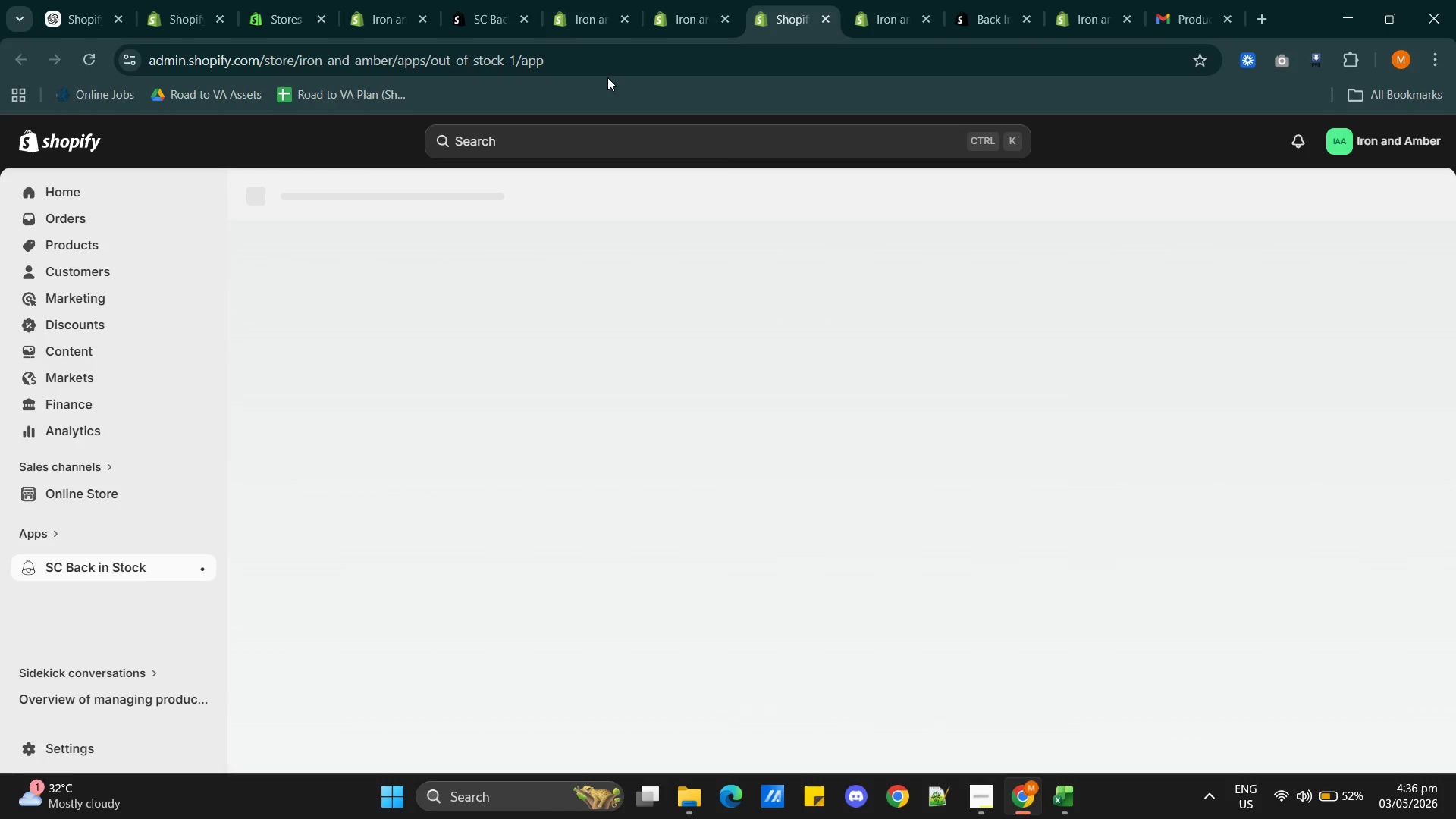 
wait(8.69)
 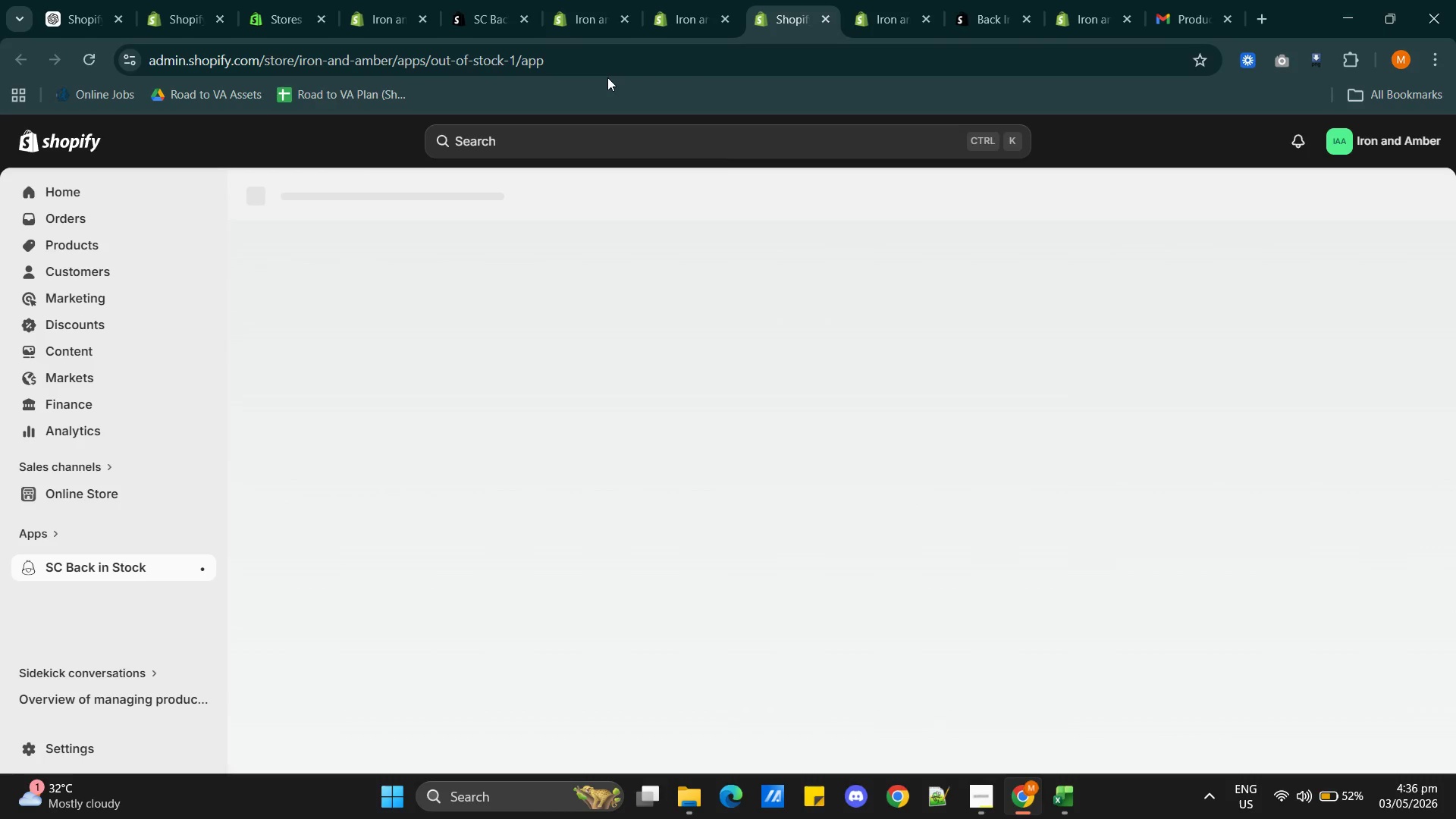 
scroll: coordinate [733, 507], scroll_direction: down, amount: 5.0
 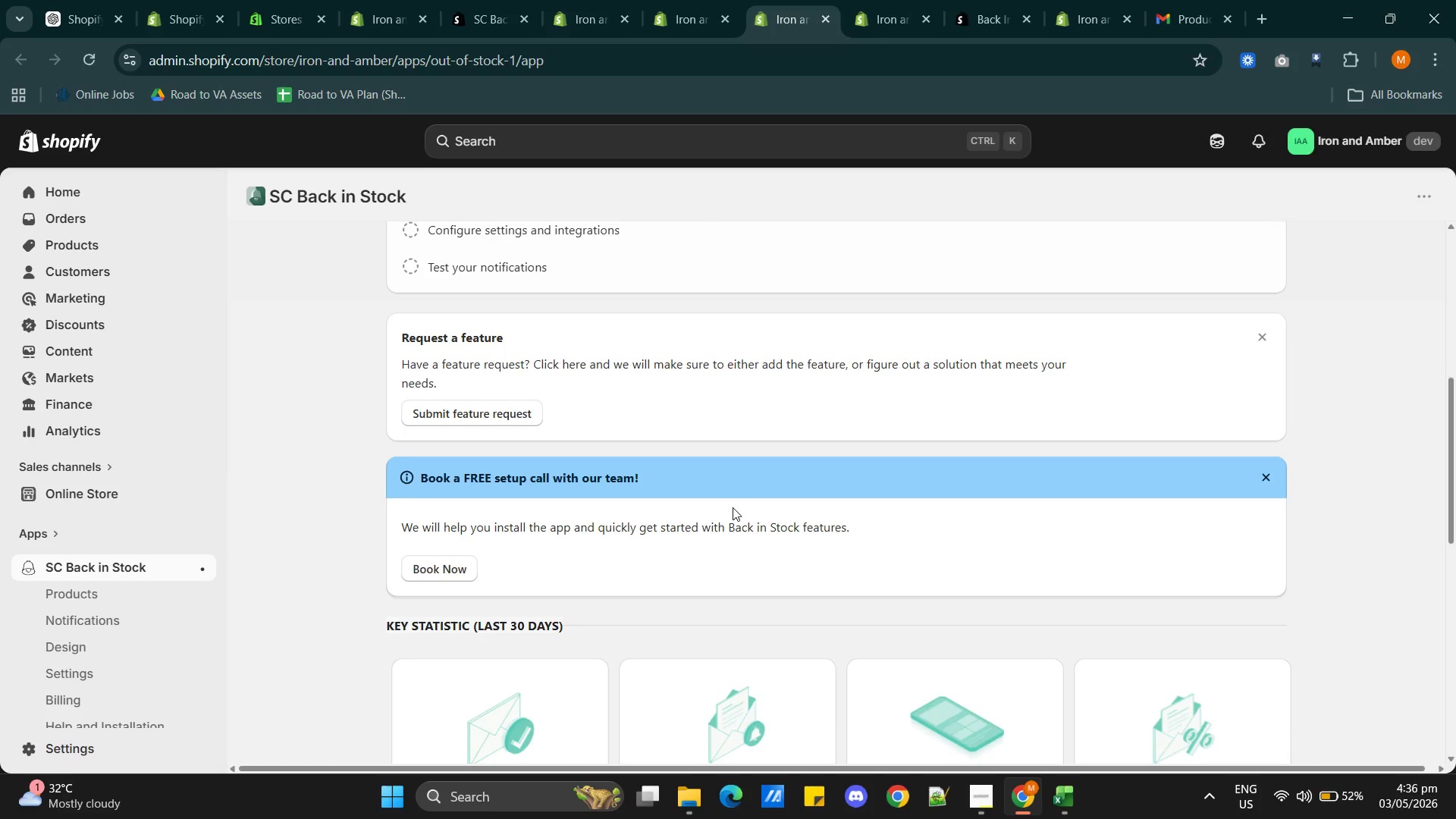 
scroll: coordinate [733, 507], scroll_direction: up, amount: 2.0
 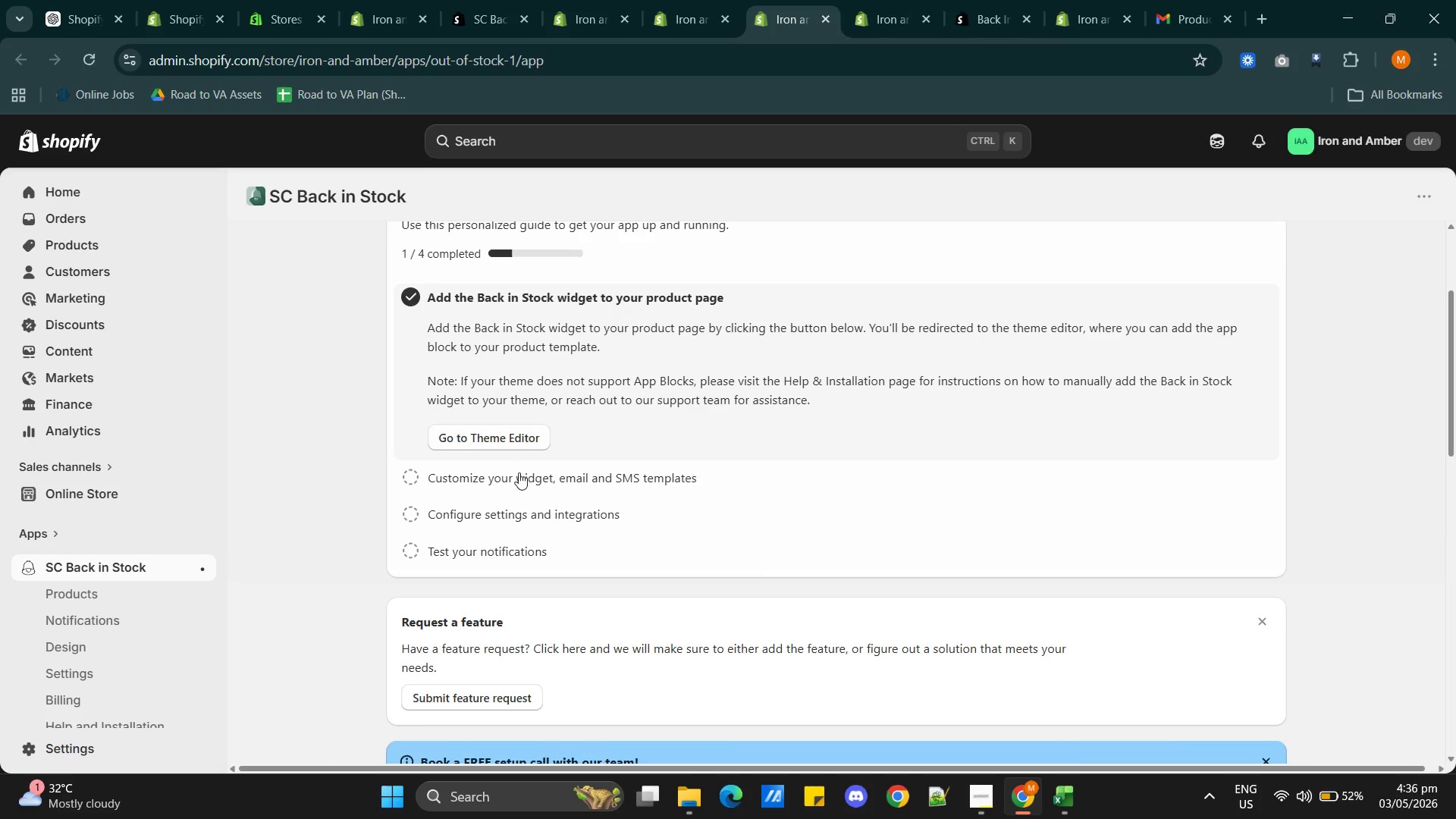 
left_click([518, 473])
 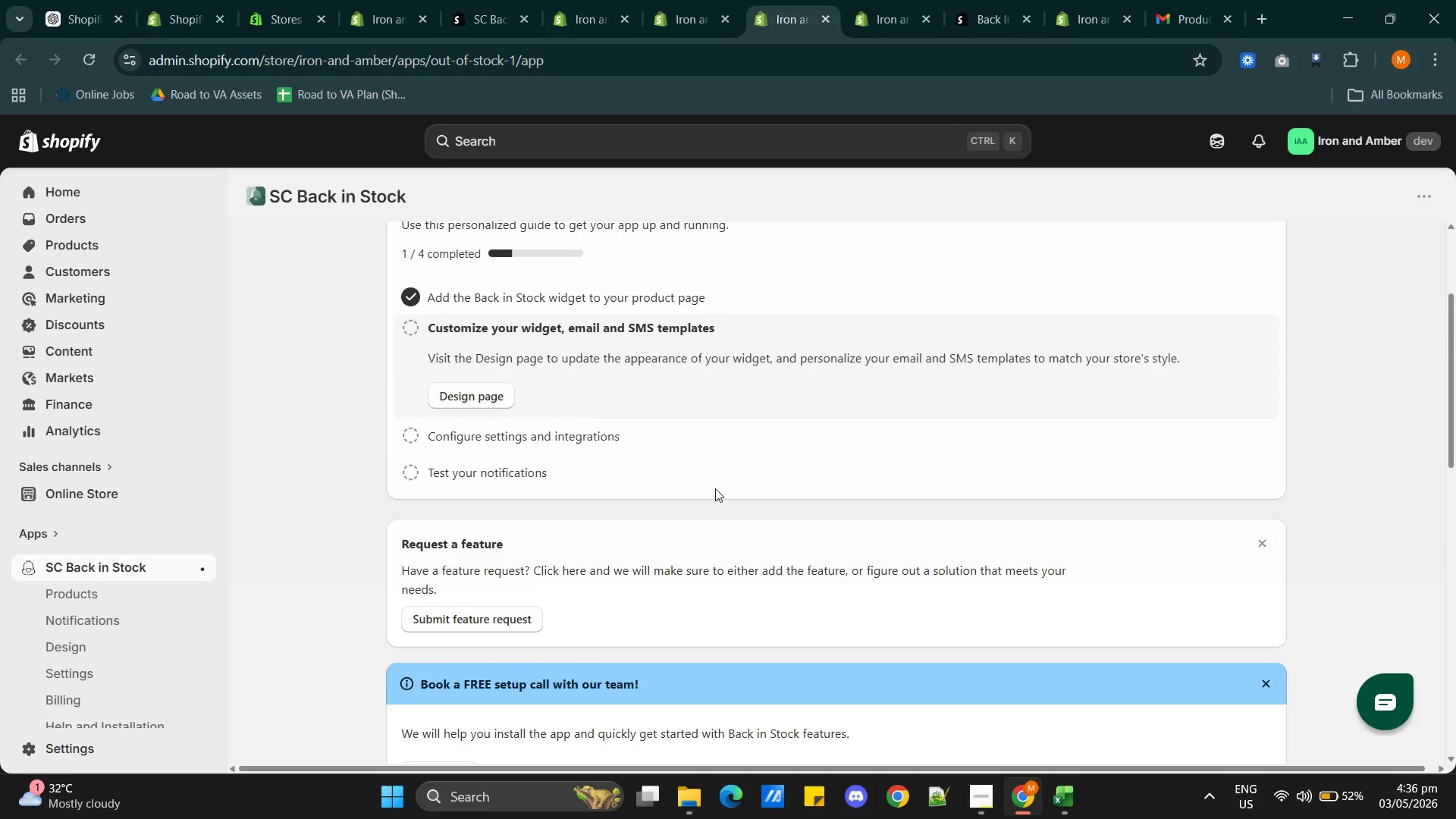 
scroll: coordinate [740, 506], scroll_direction: up, amount: 2.0
 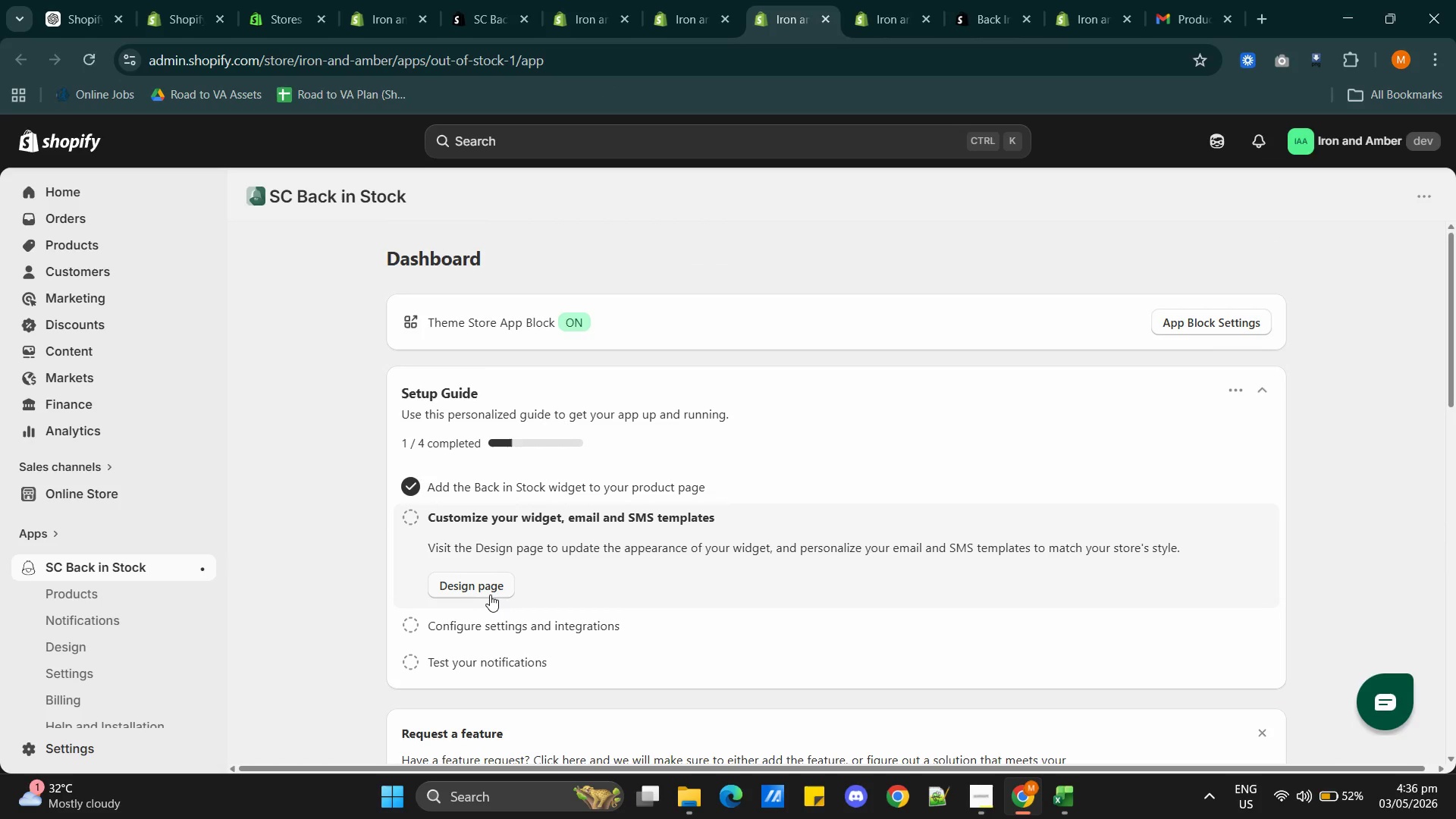 
left_click([488, 586])
 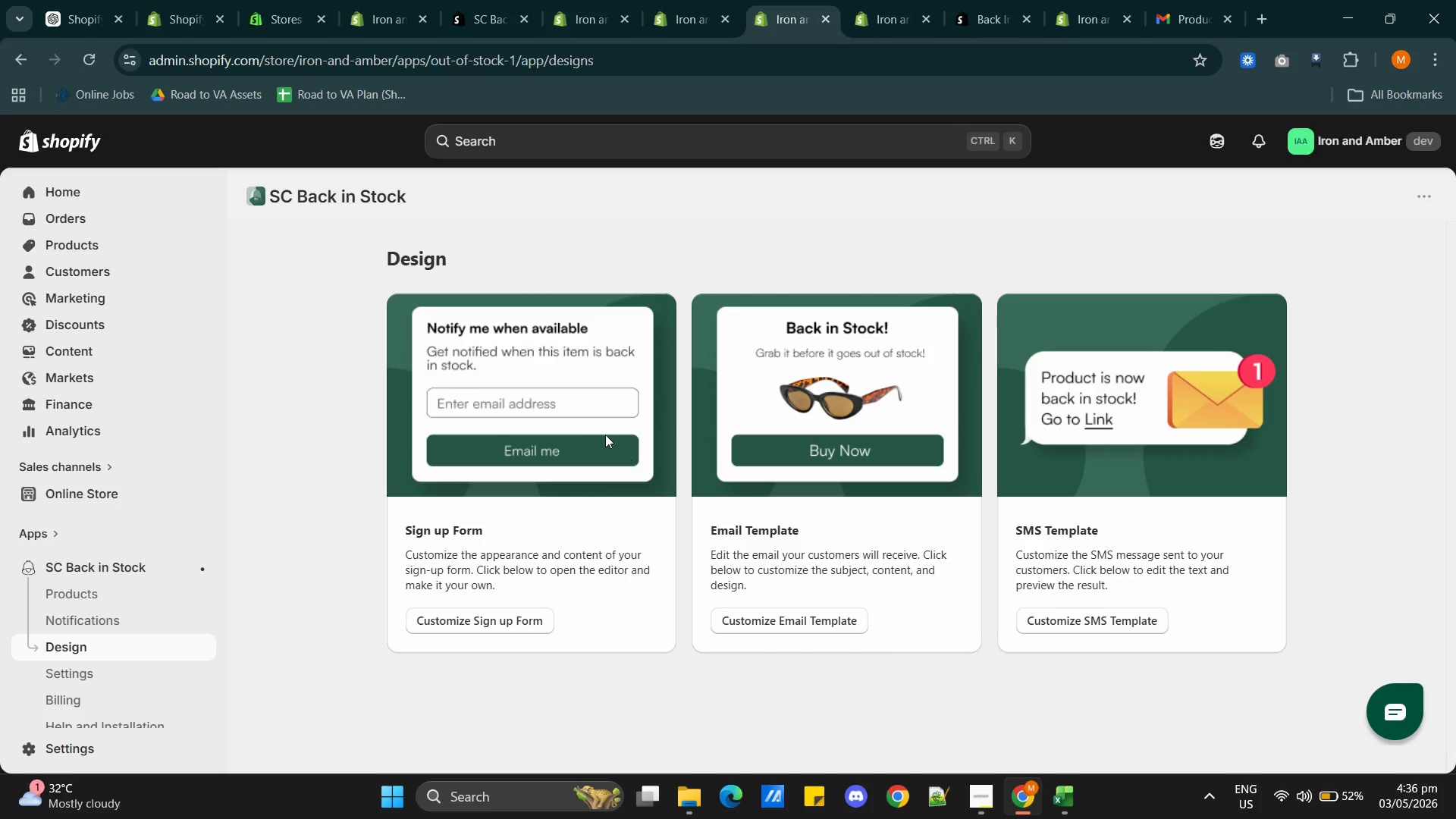 
wait(5.52)
 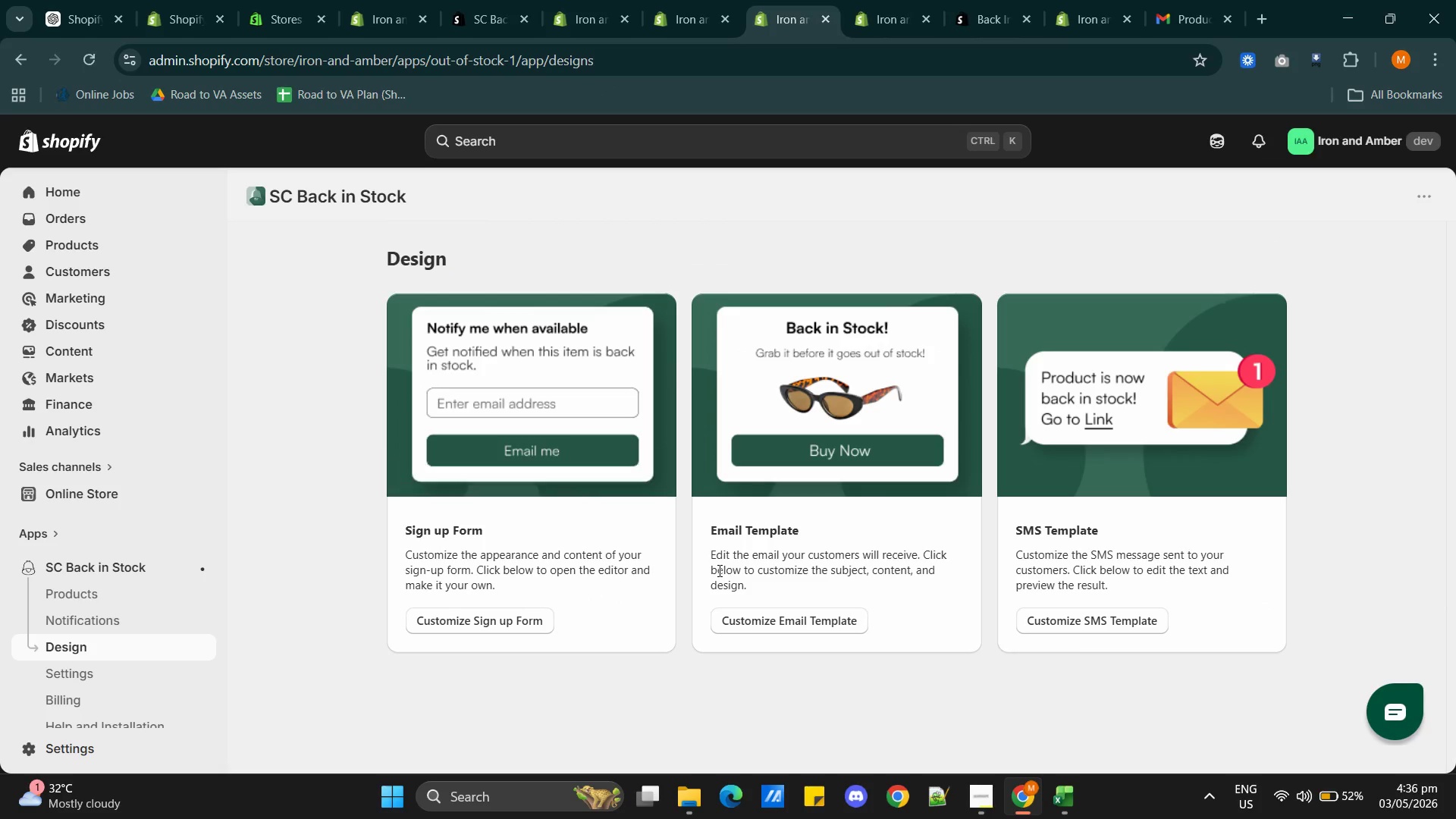 
left_click([496, 623])
 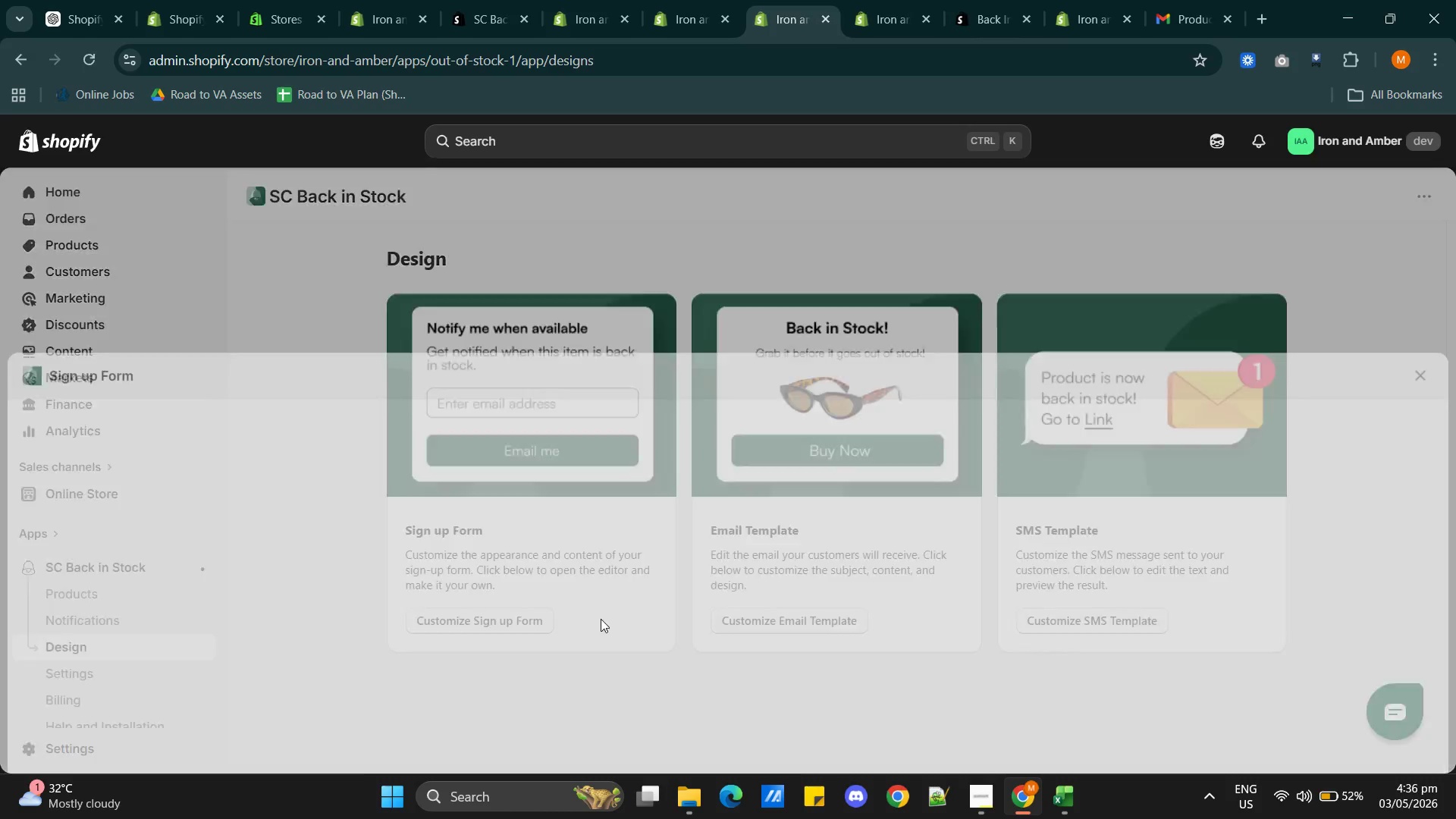 
mouse_move([657, 617])
 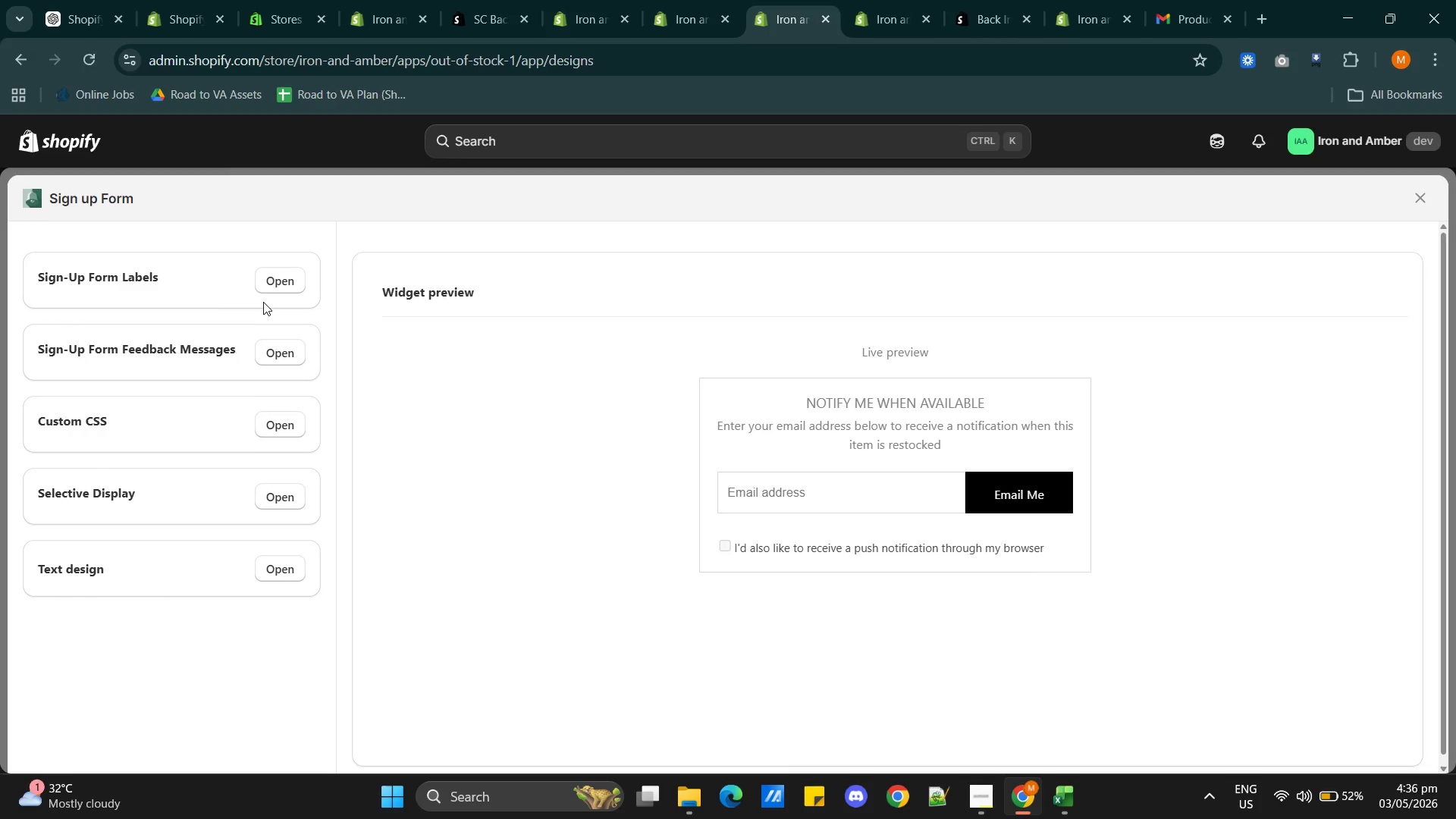 
wait(11.5)
 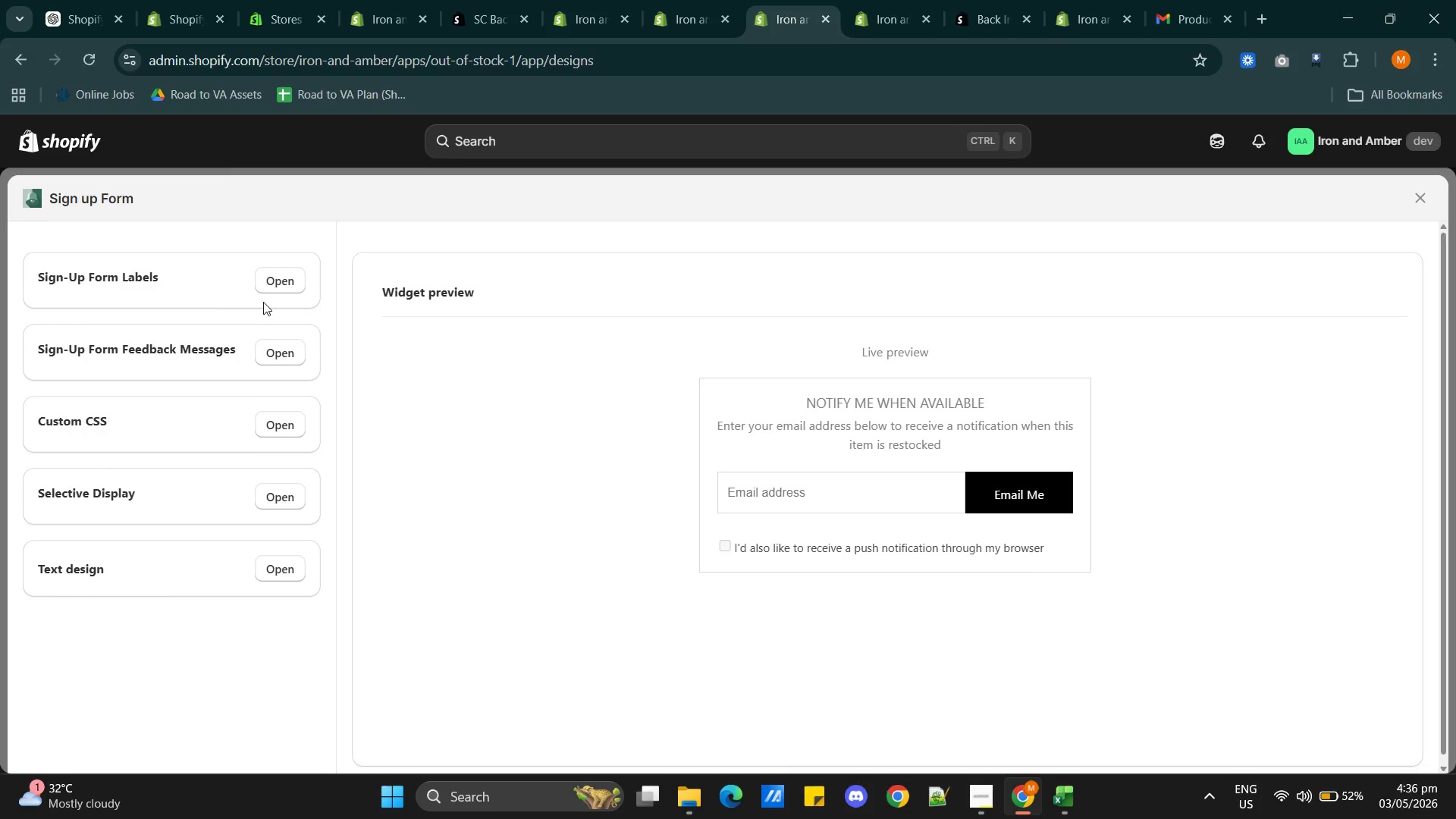 
left_click([281, 284])
 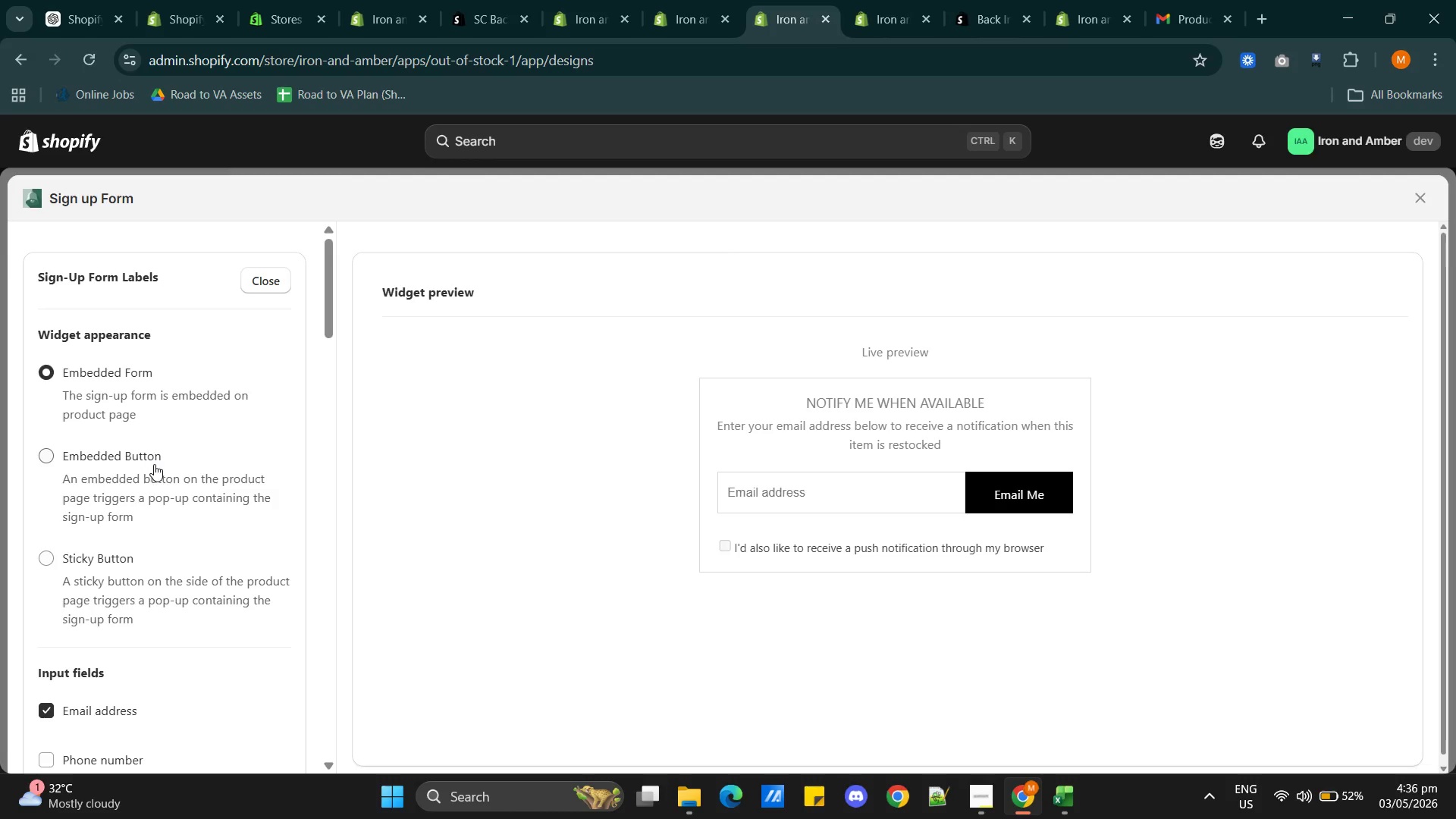 
scroll: coordinate [156, 462], scroll_direction: none, amount: 0.0
 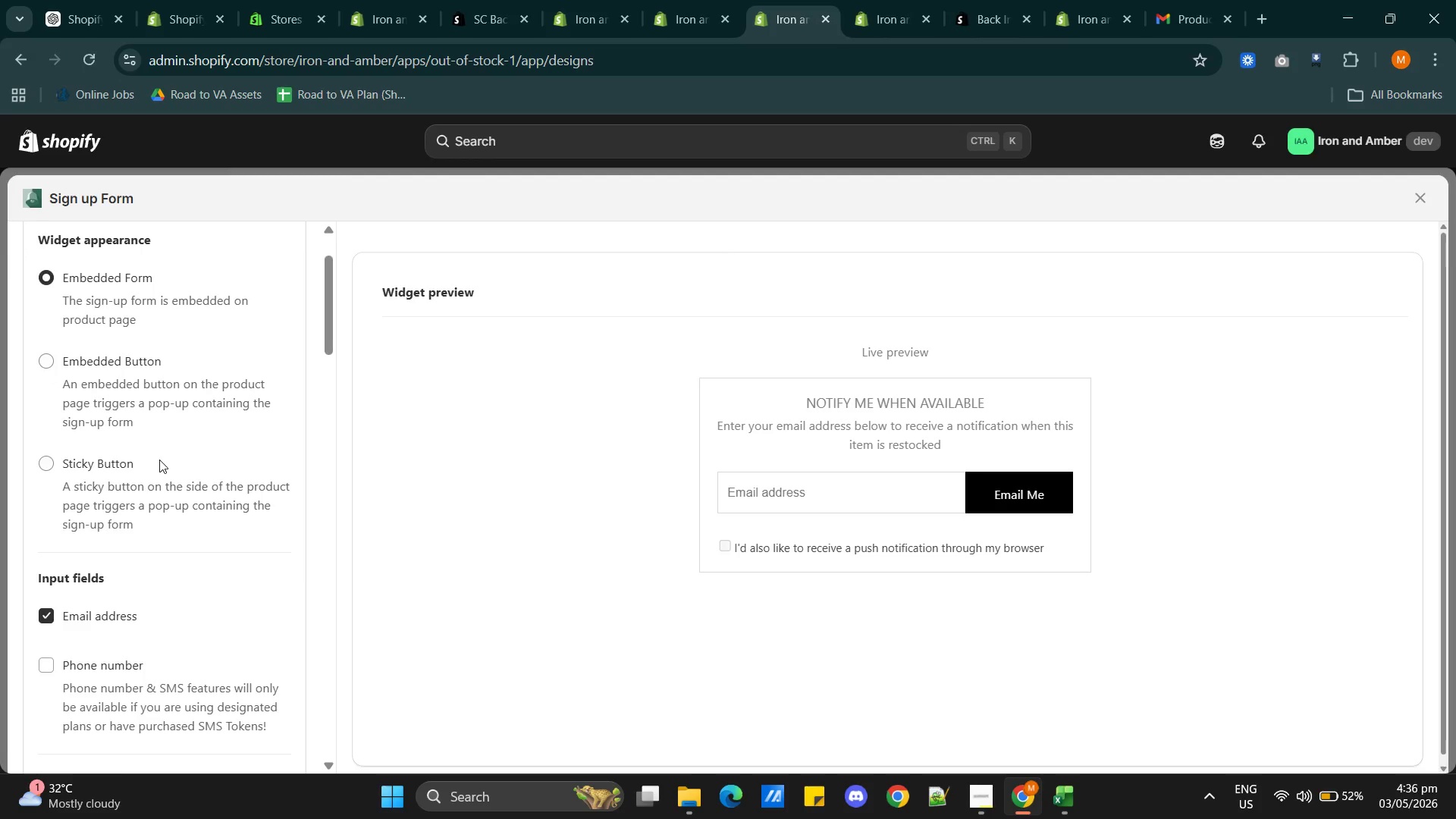 
scroll: coordinate [159, 460], scroll_direction: down, amount: 1.0
 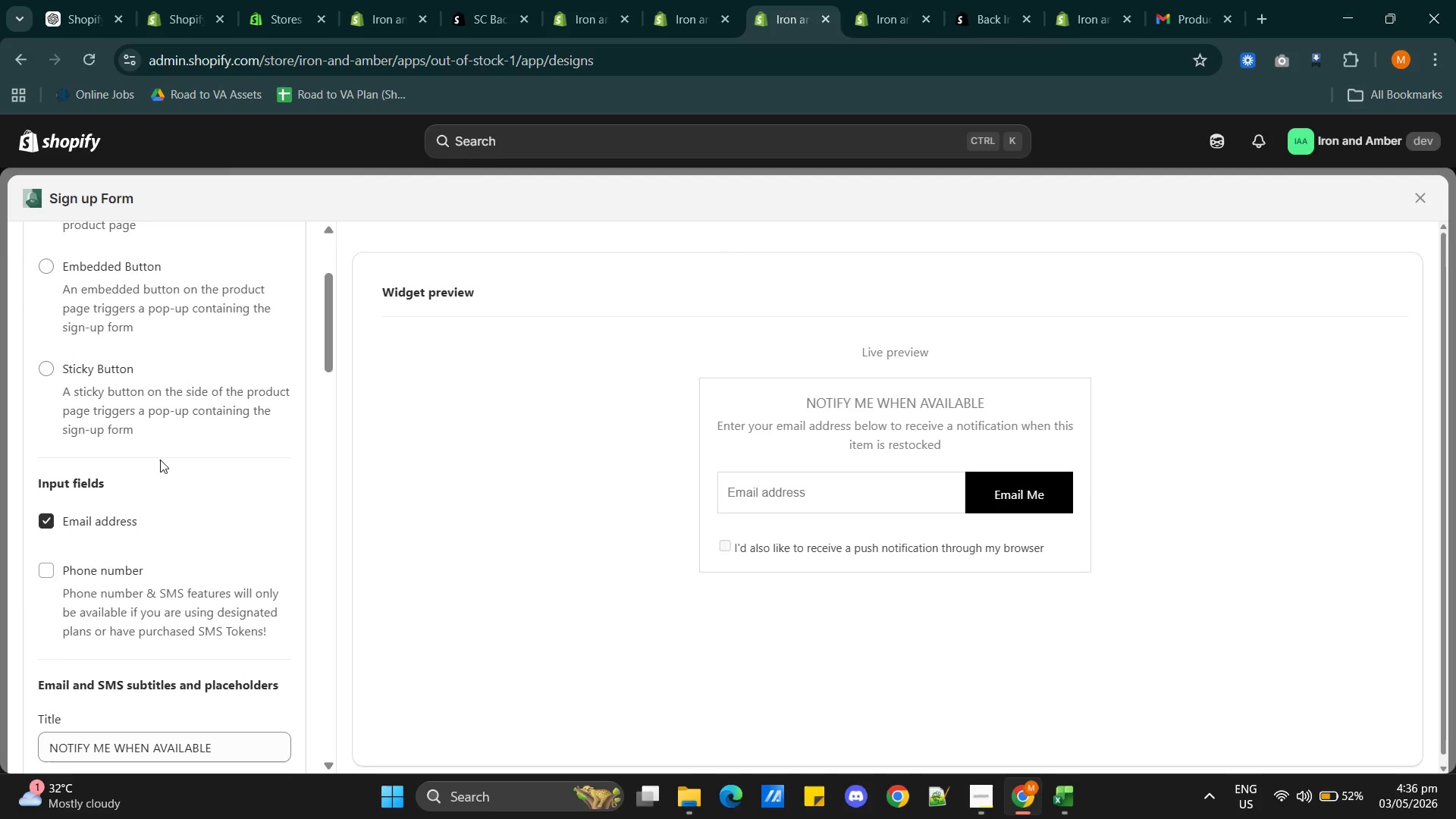 
scroll: coordinate [162, 460], scroll_direction: none, amount: 0.0
 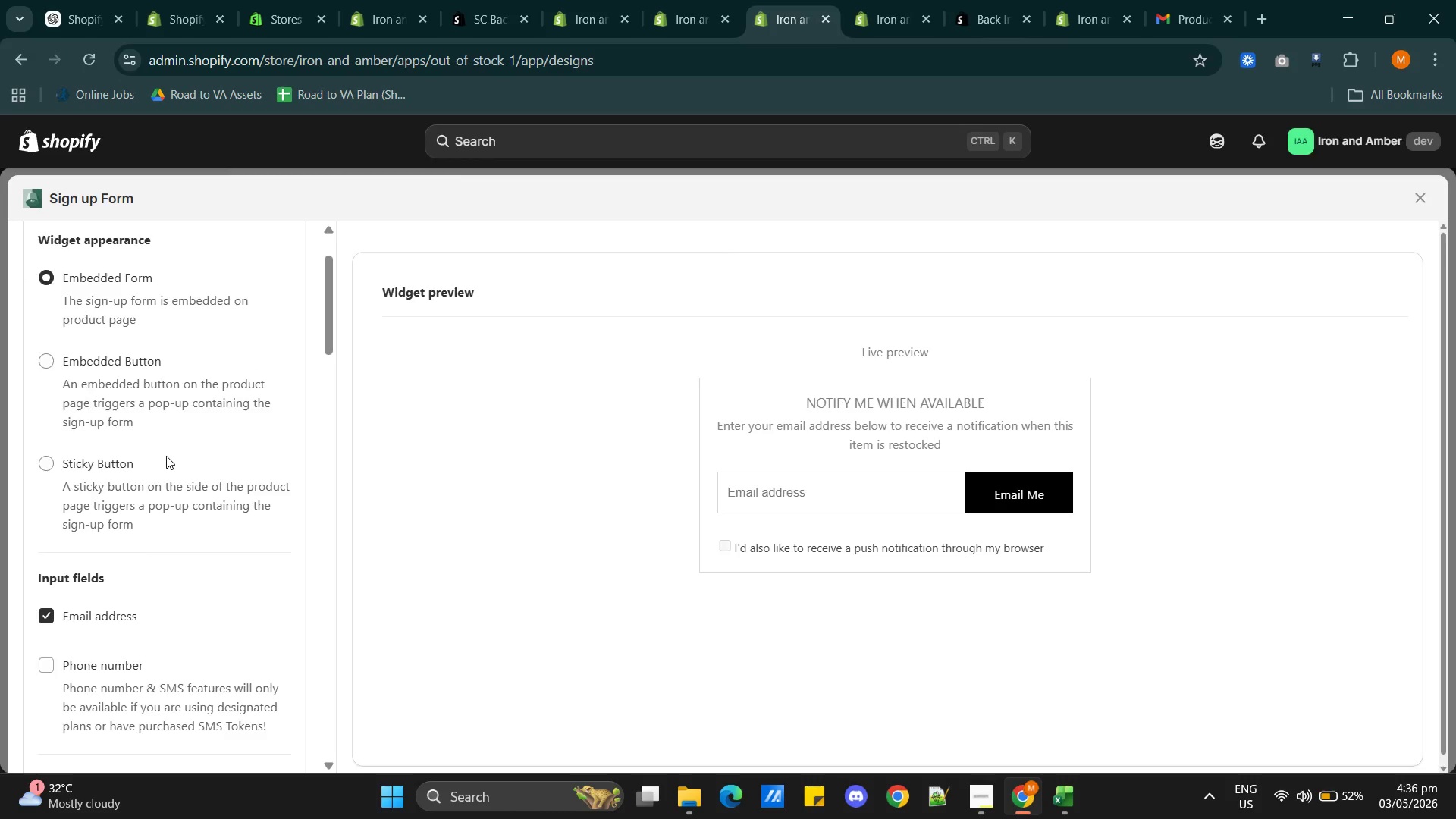 
scroll: coordinate [166, 456], scroll_direction: down, amount: 1.0
 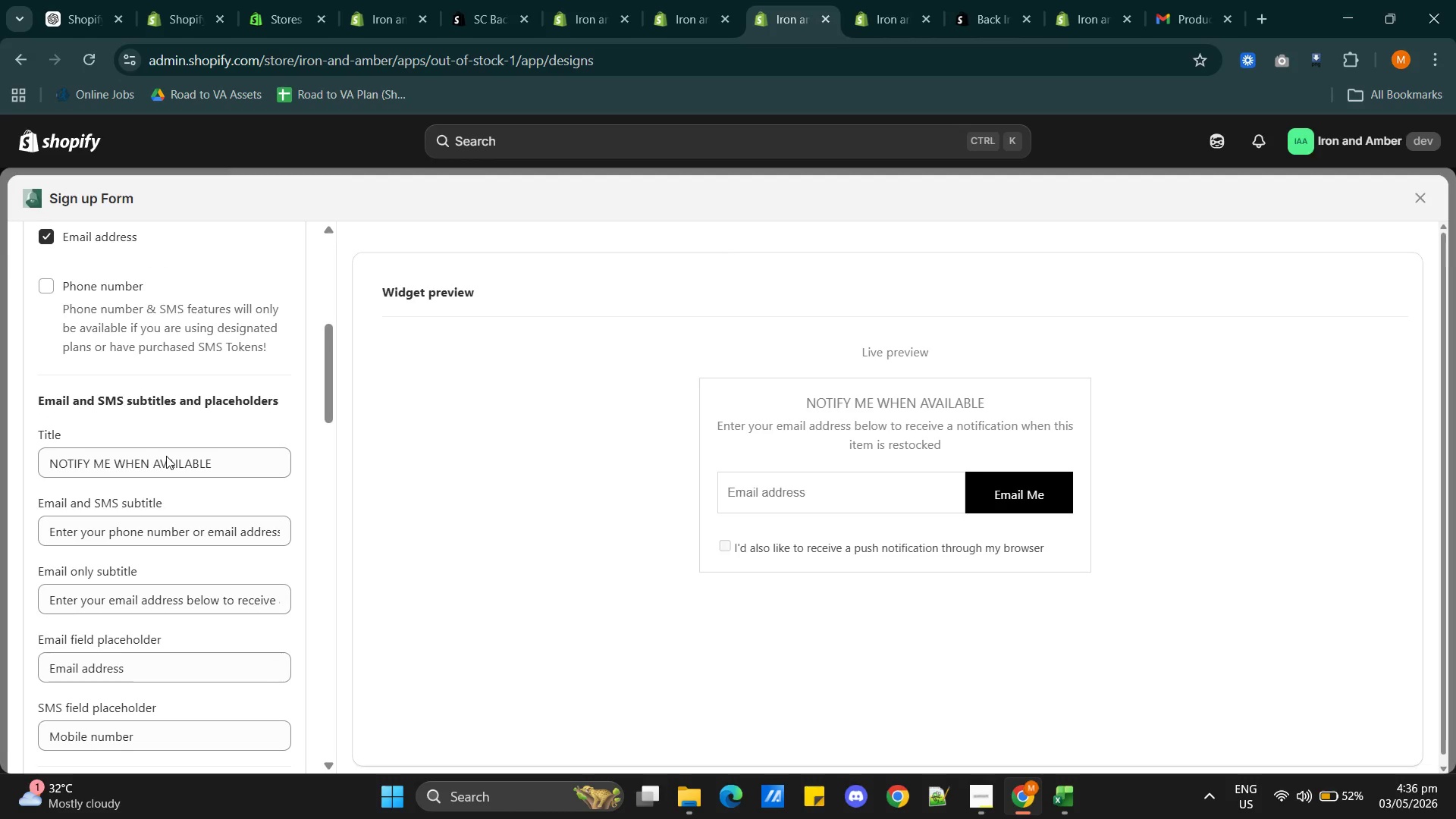 
scroll: coordinate [166, 456], scroll_direction: up, amount: 7.0
 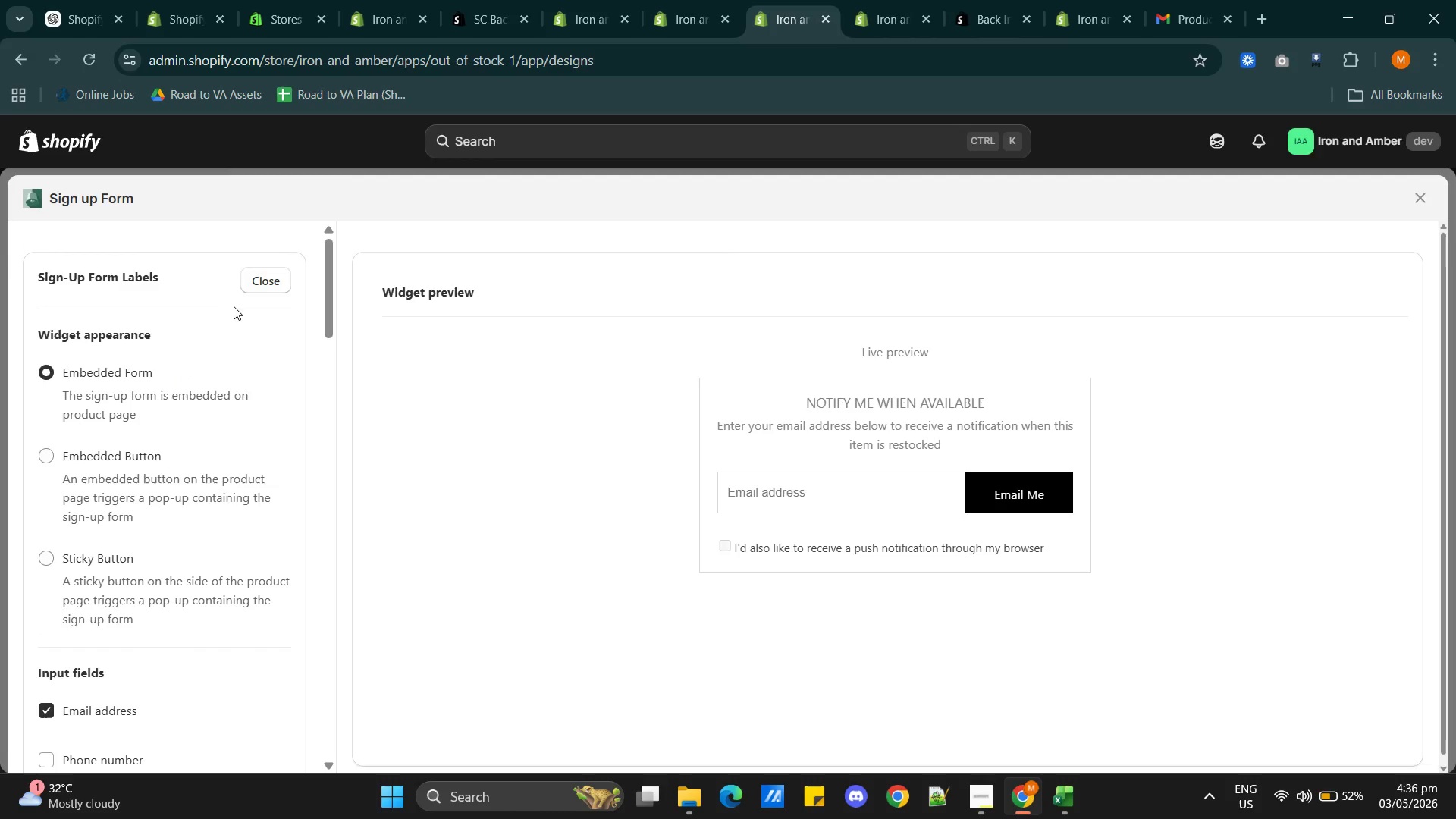 
left_click([265, 281])
 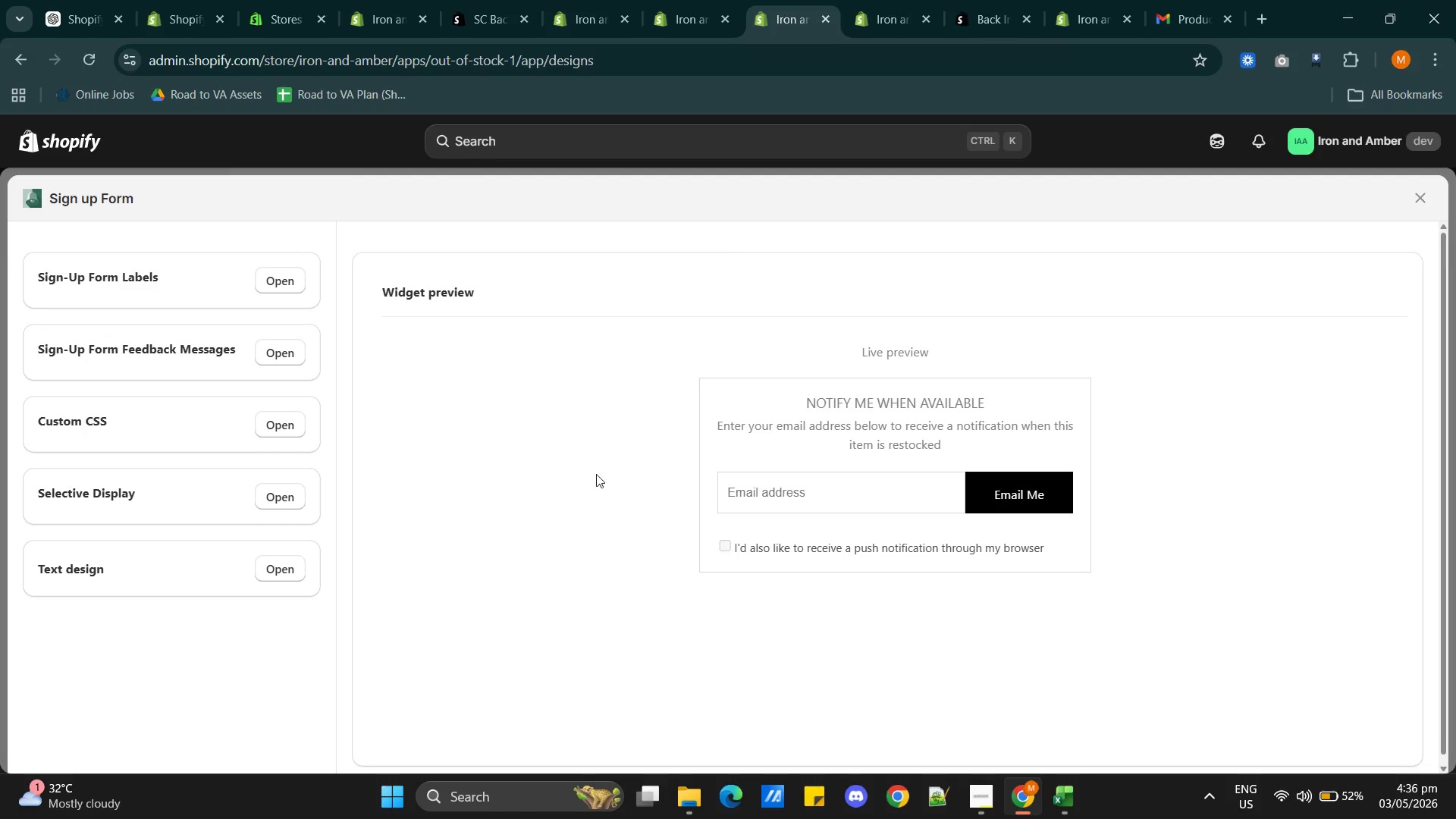 
left_click([269, 500])
 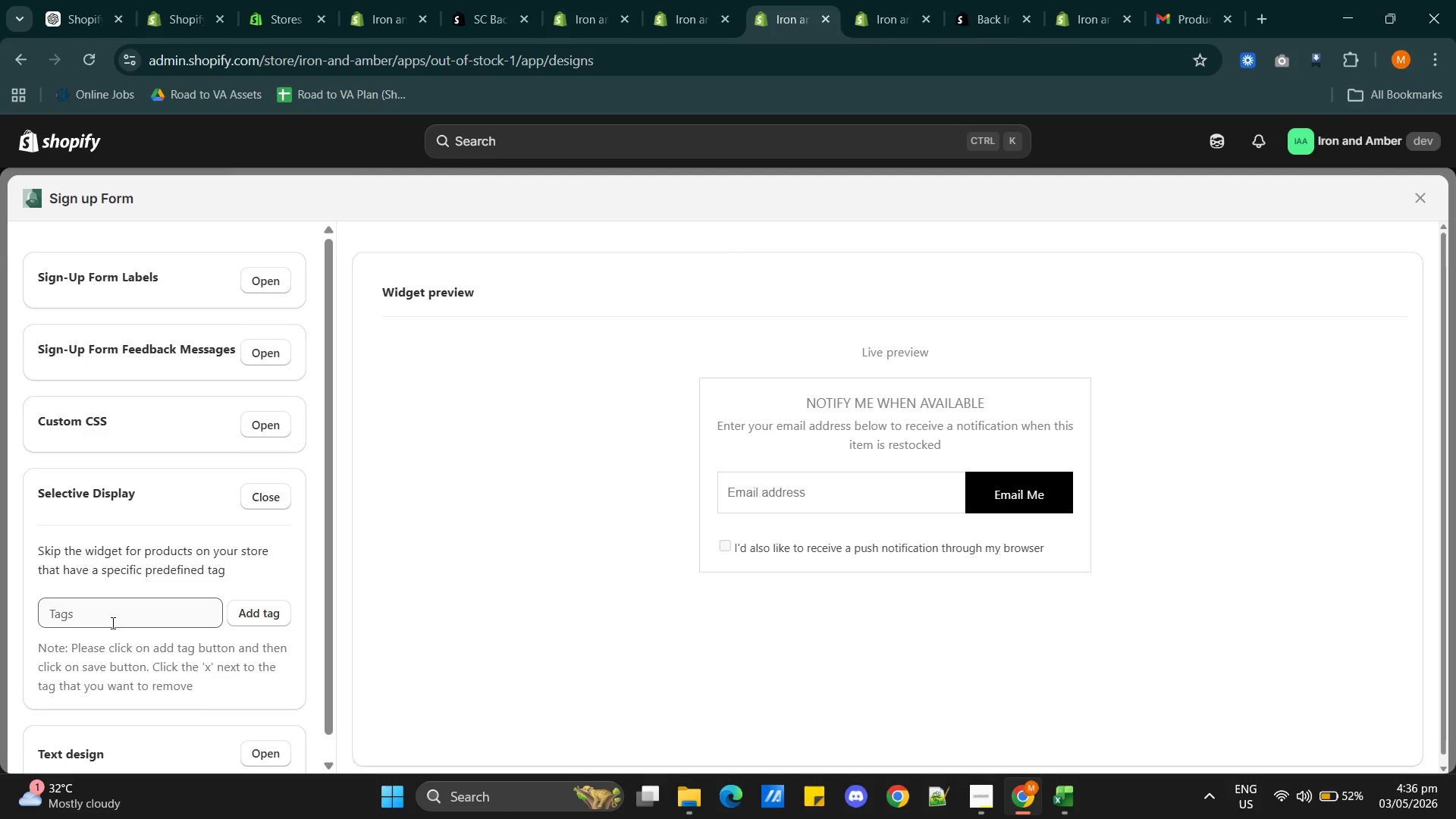 
left_click([262, 497])
 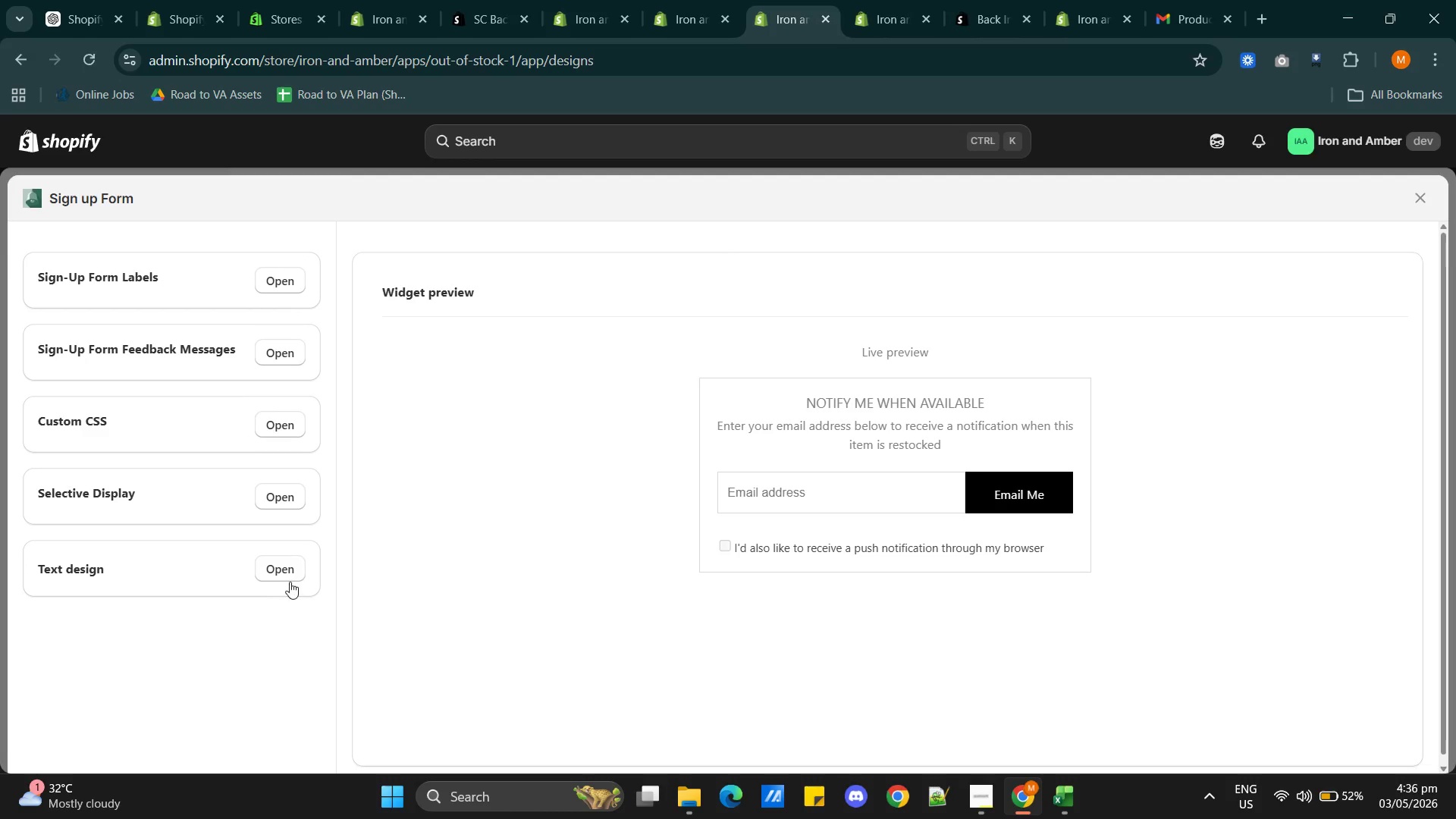 
left_click([290, 578])
 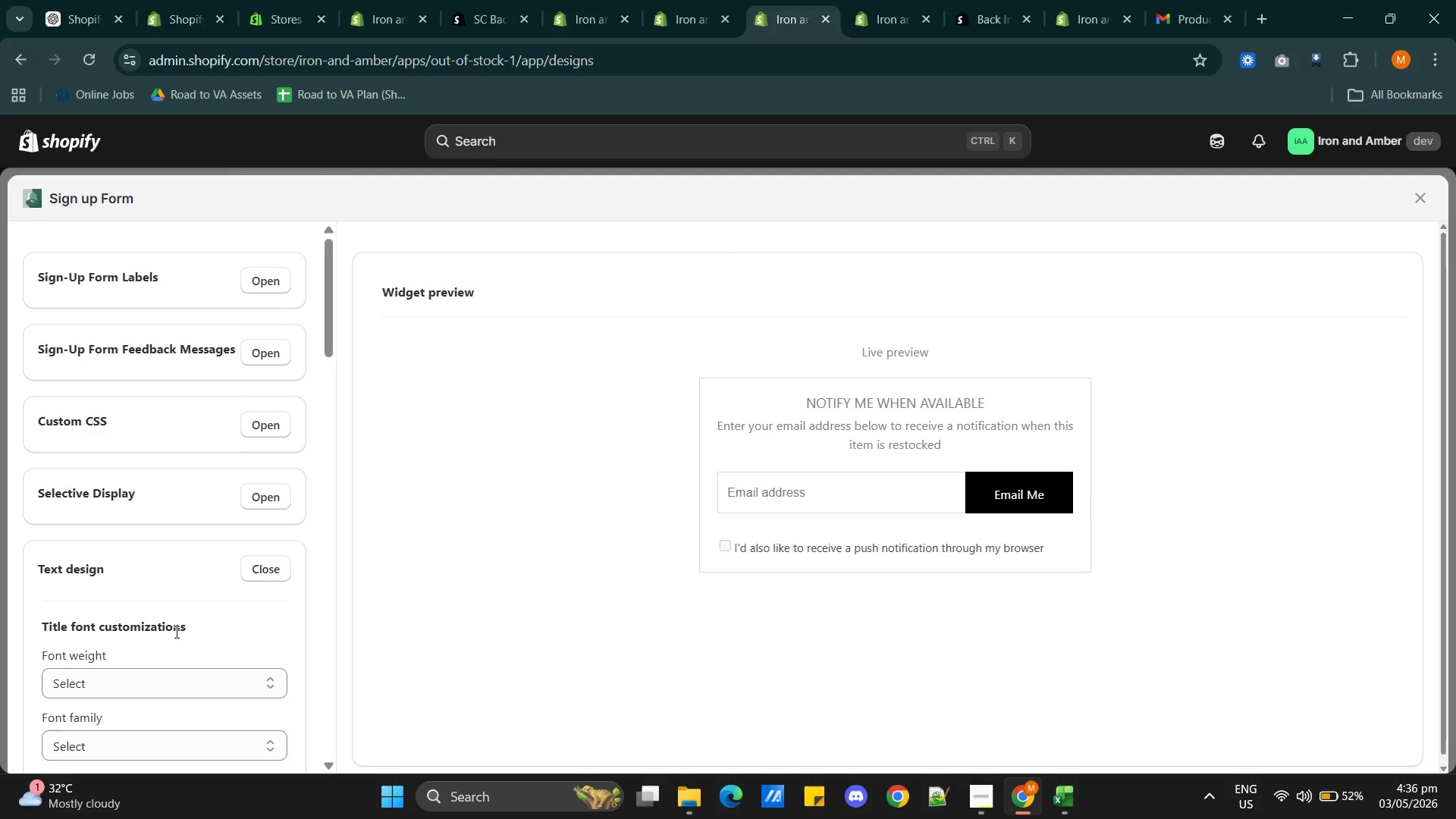 
scroll: coordinate [187, 621], scroll_direction: down, amount: 7.0
 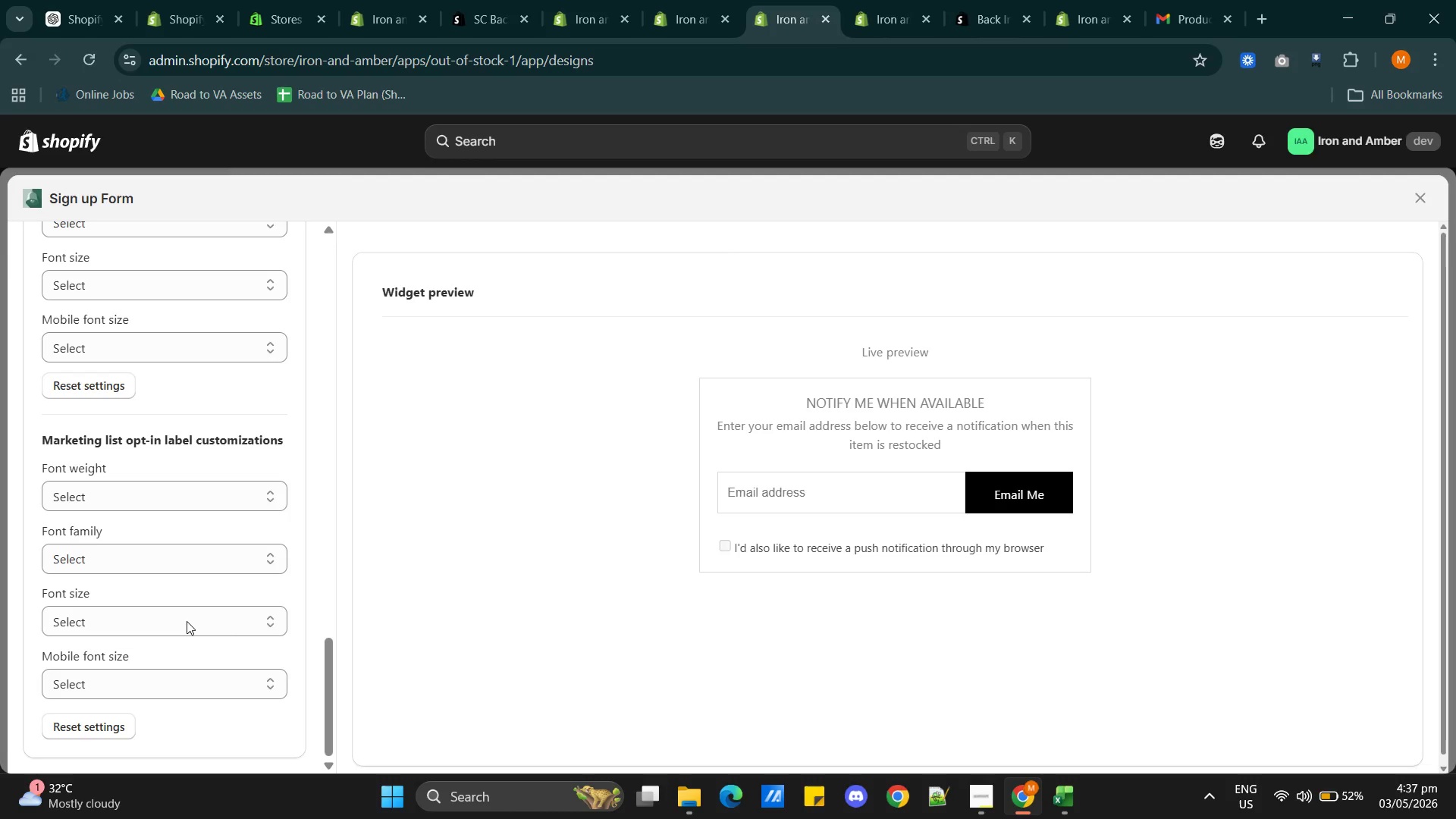 
scroll: coordinate [190, 520], scroll_direction: up, amount: 34.0
 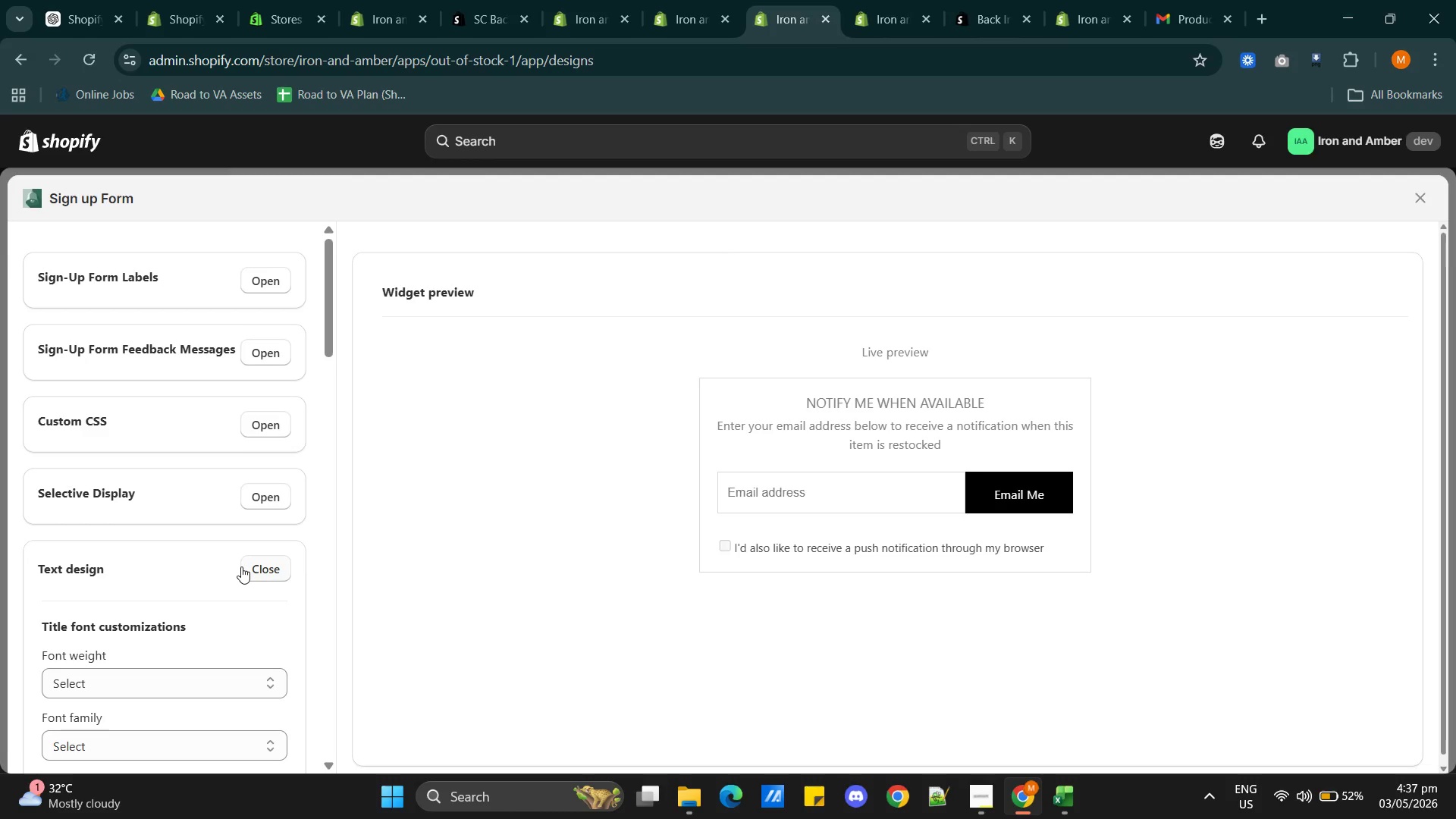 
left_click([264, 573])
 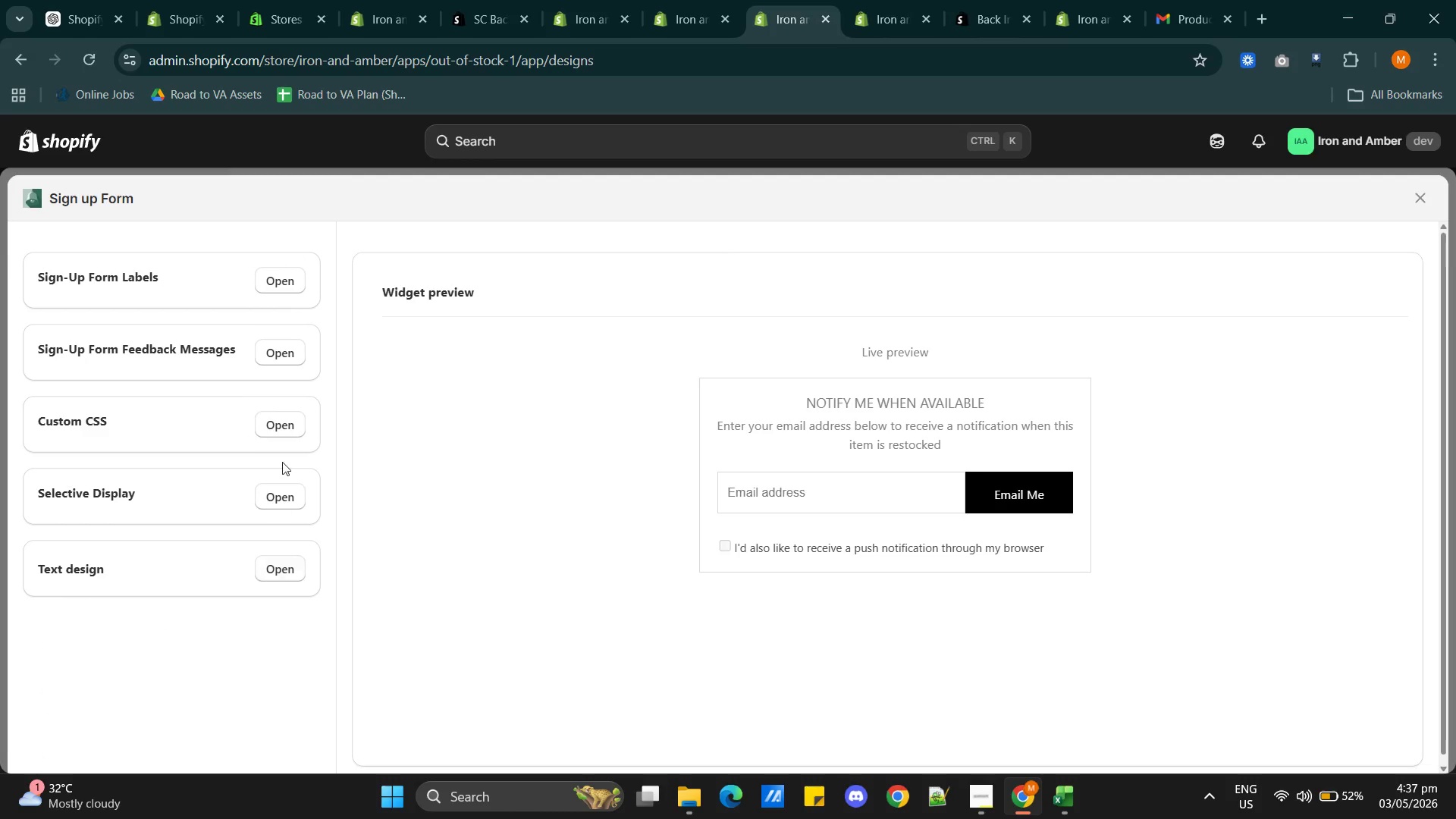 
left_click([297, 417])
 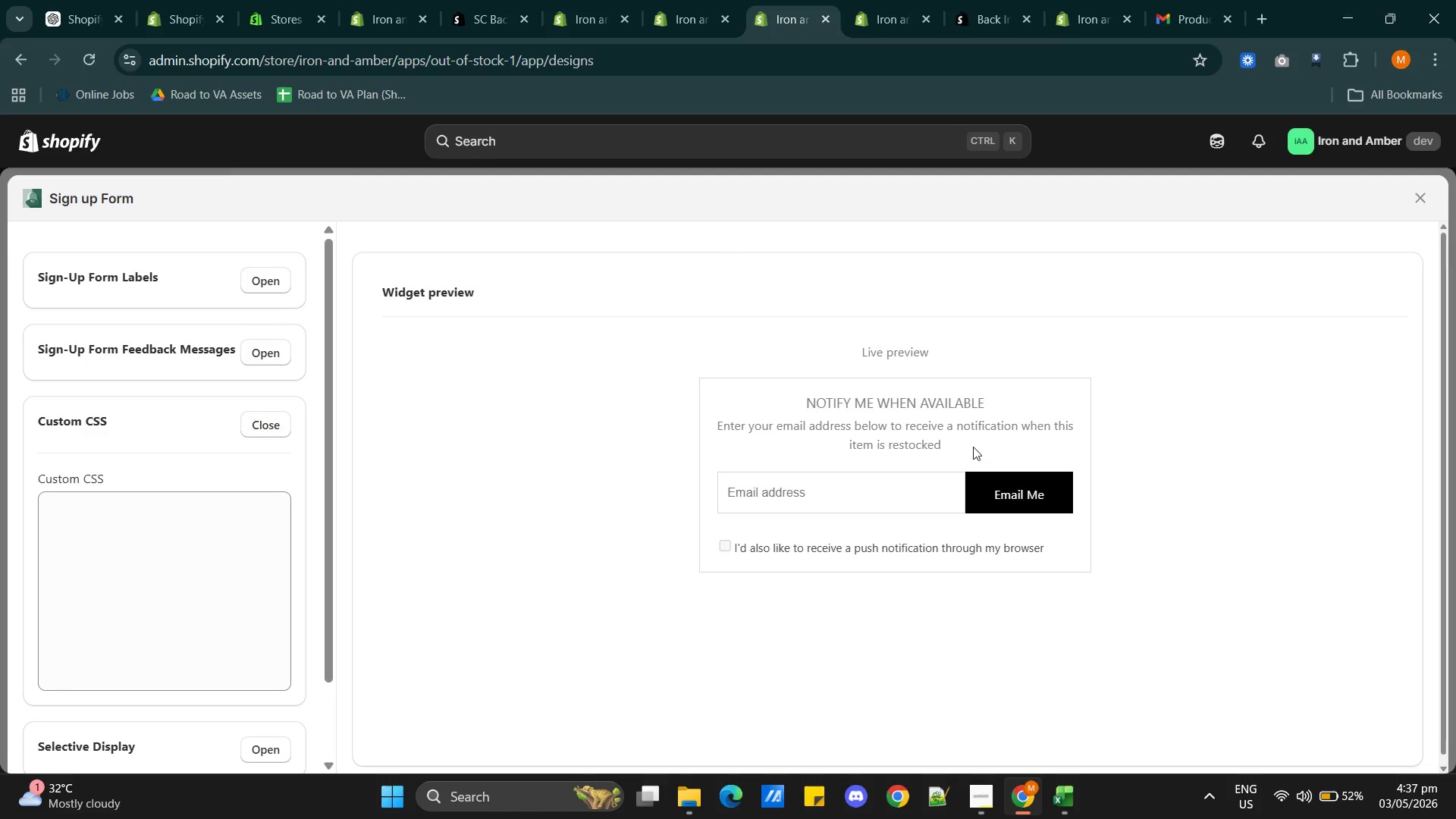 
right_click([1018, 404])
 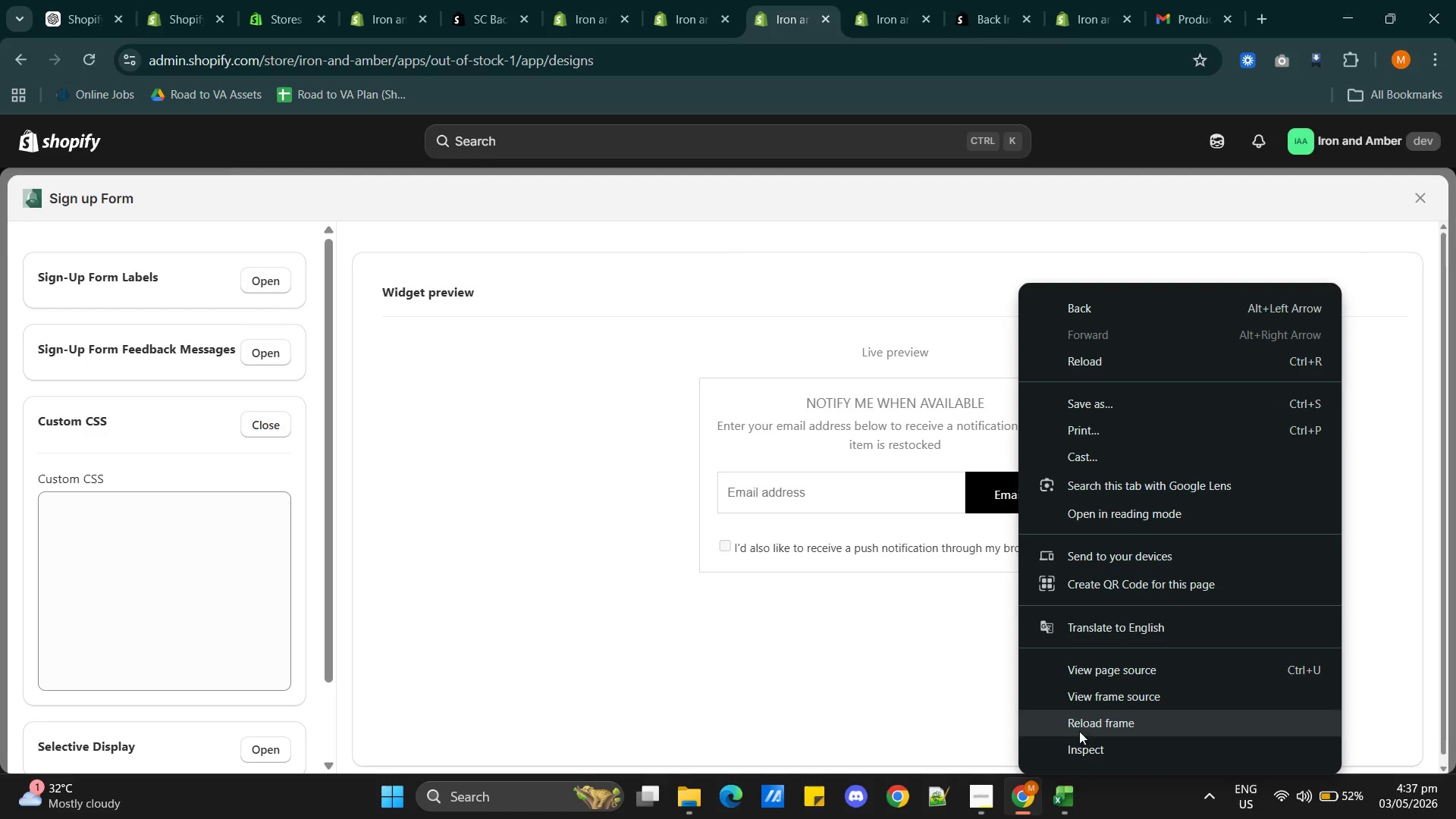 
left_click([1083, 756])
 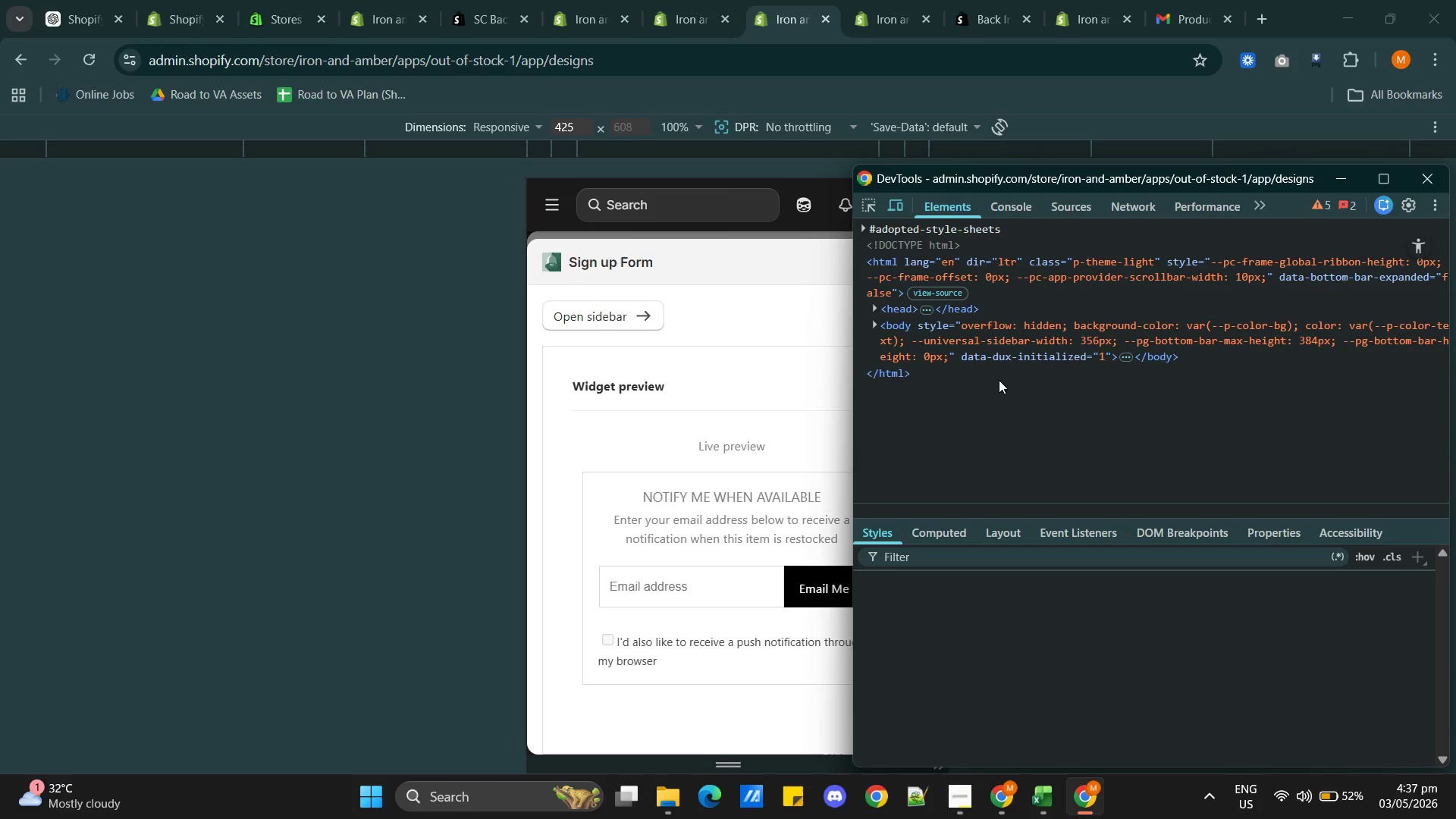 
left_click([868, 208])
 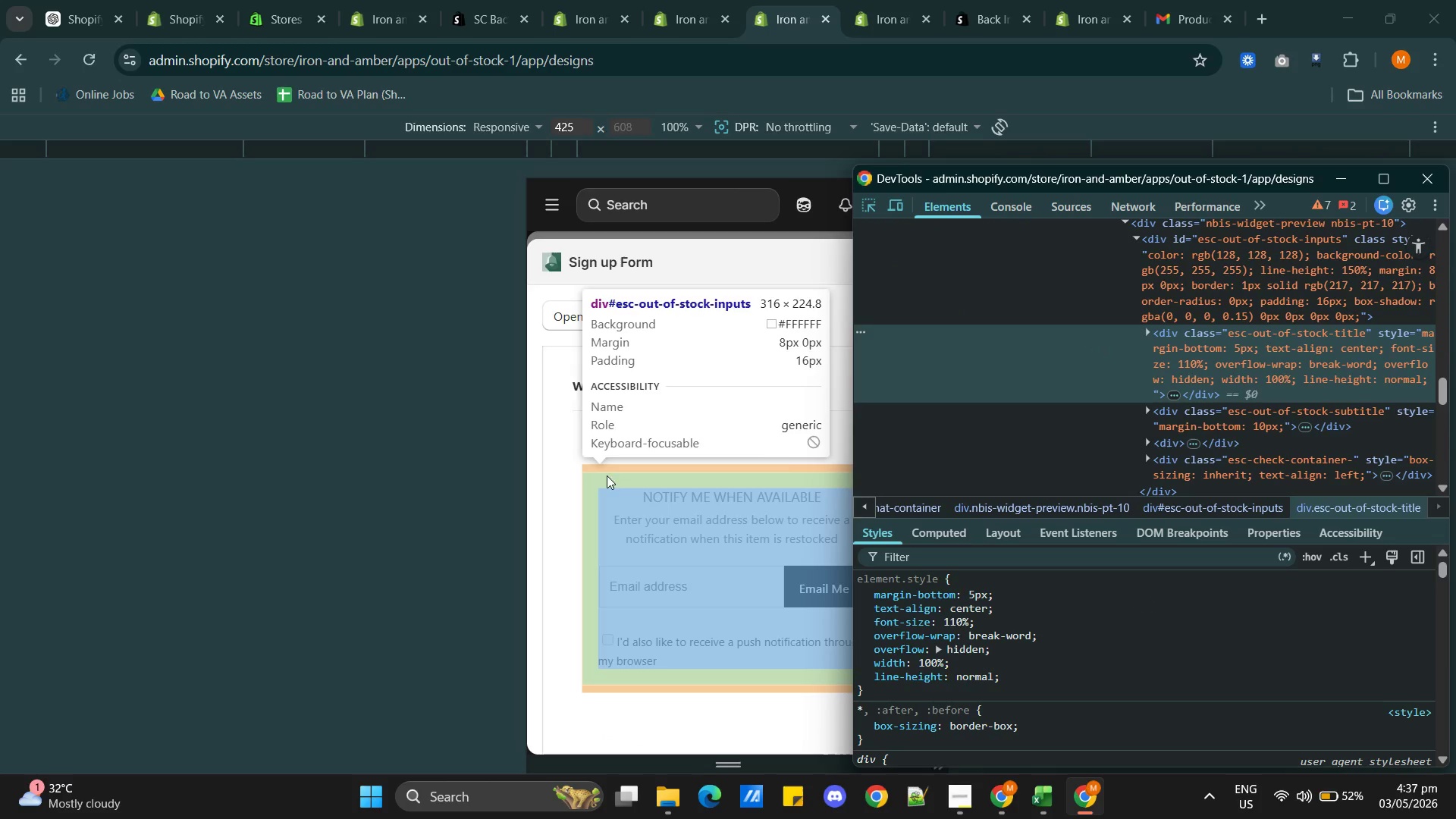 
wait(5.53)
 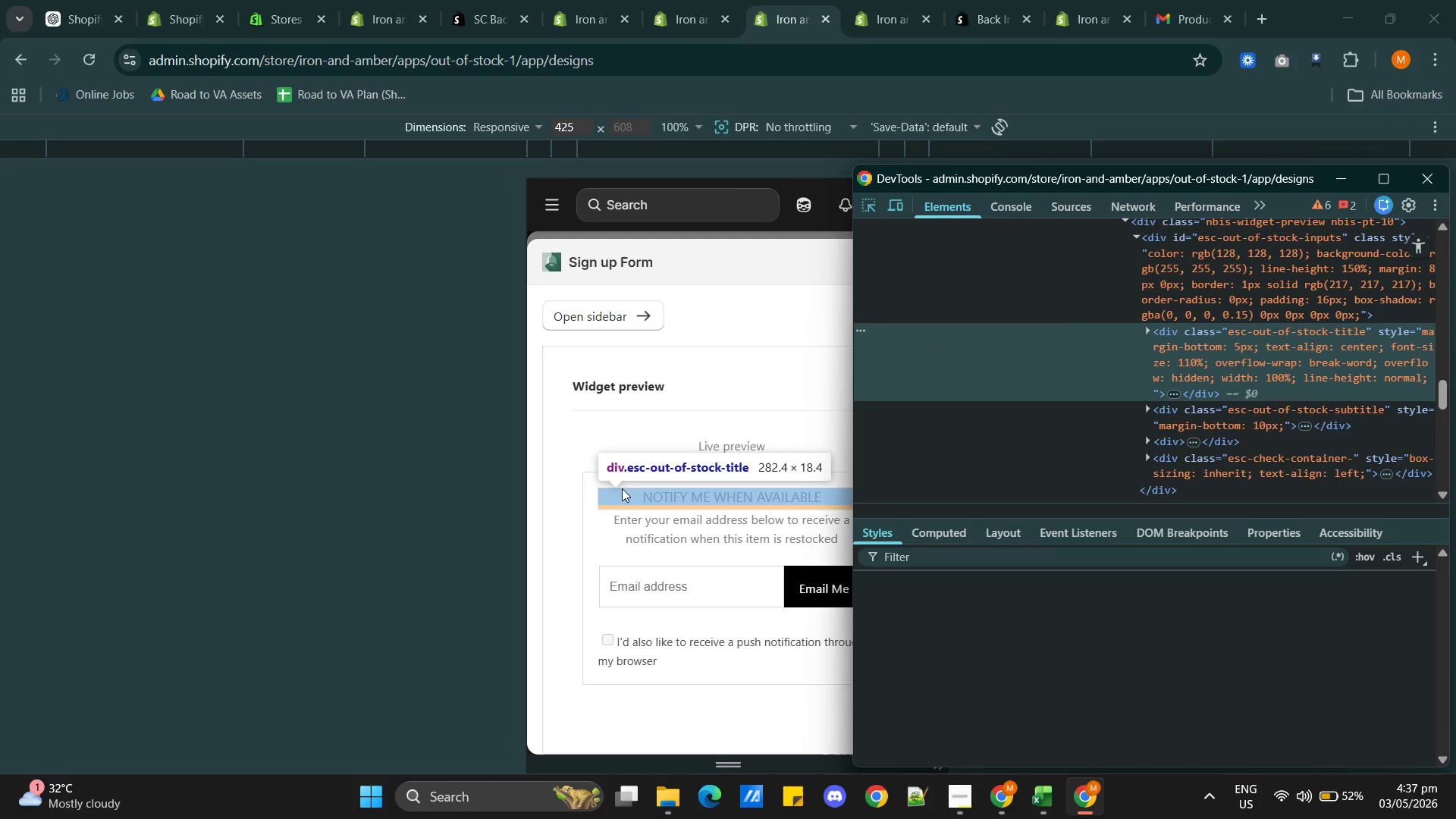 
left_click([1416, 176])
 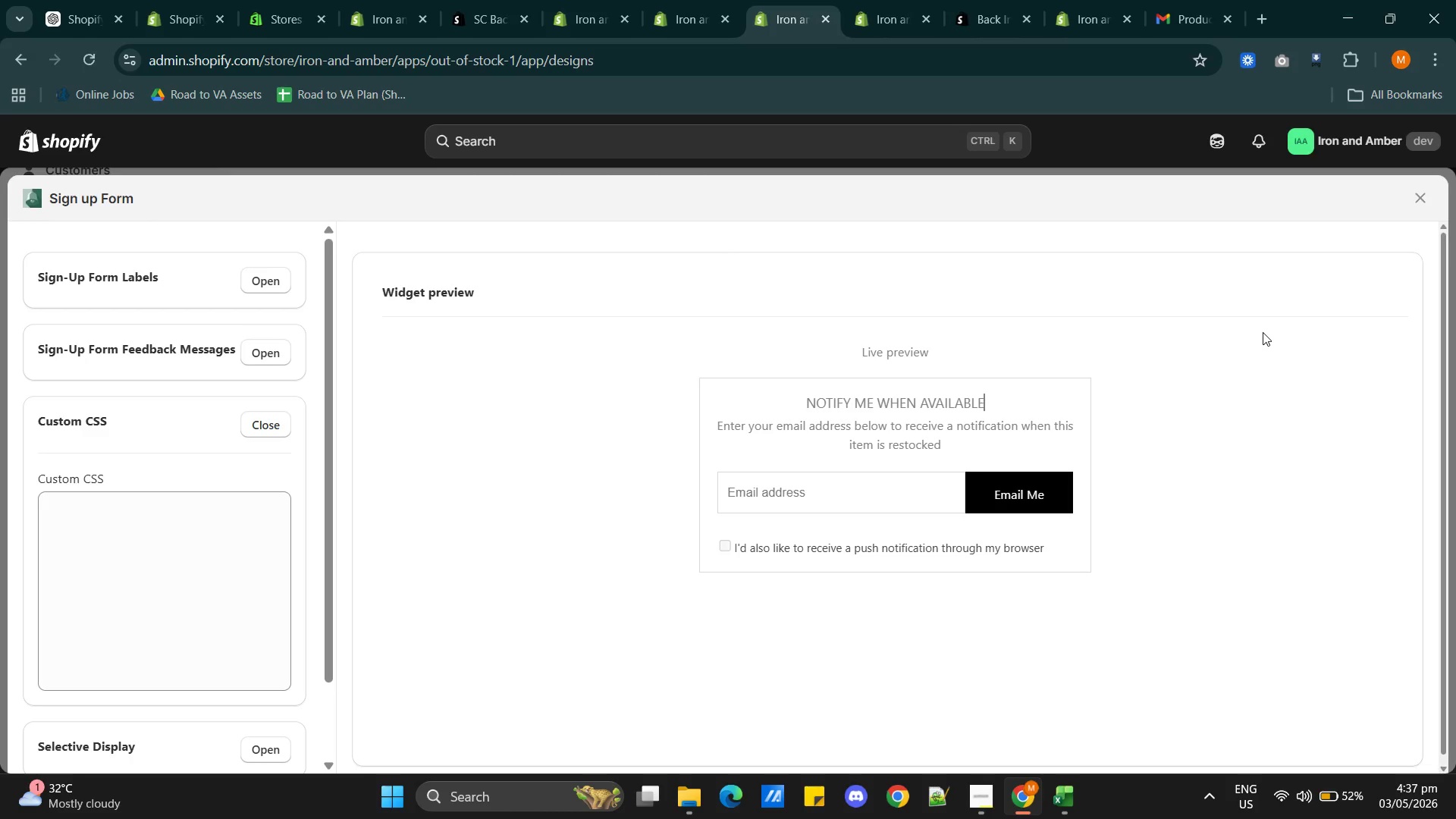 
wait(9.28)
 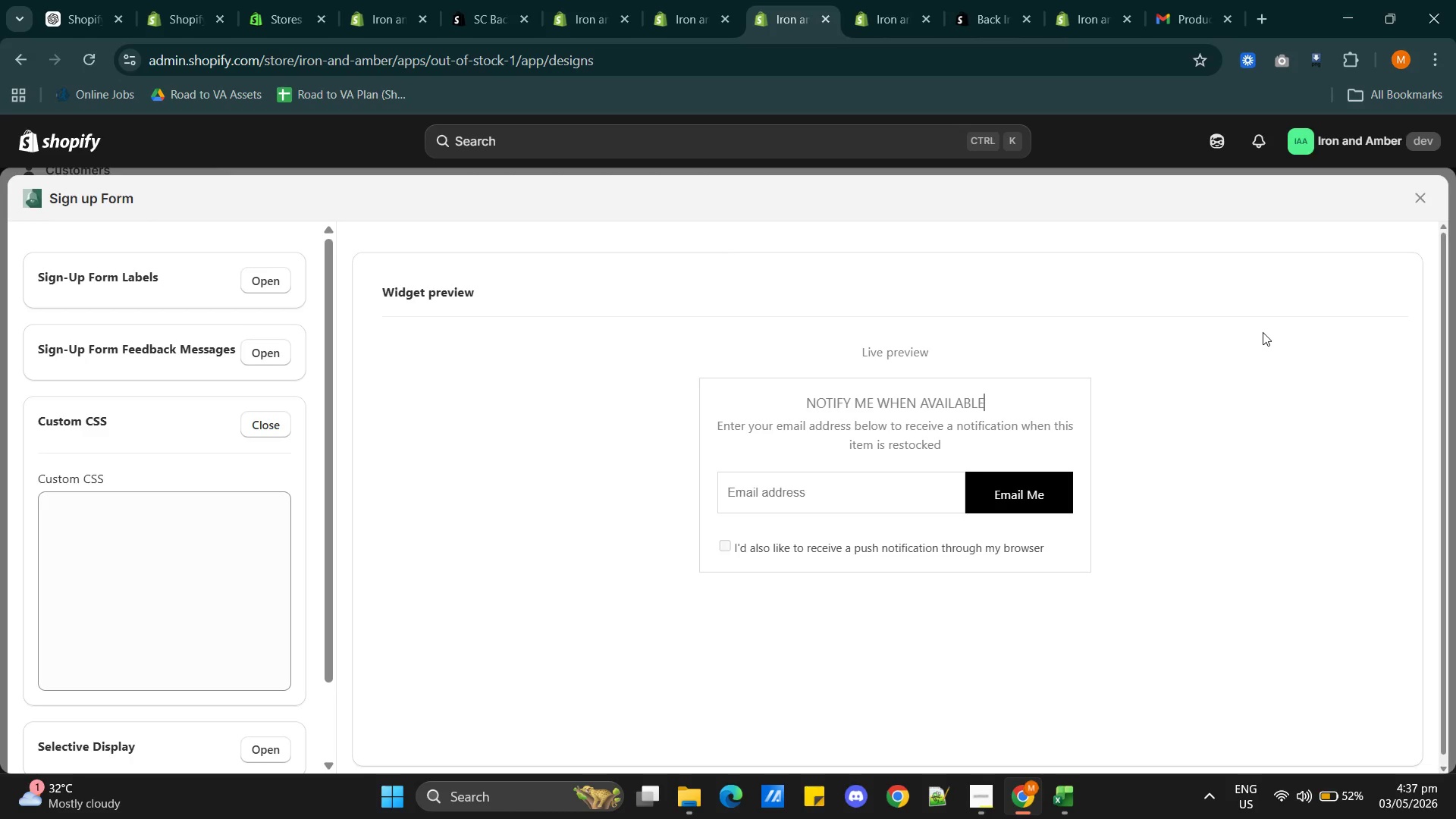 
left_click([882, 21])
 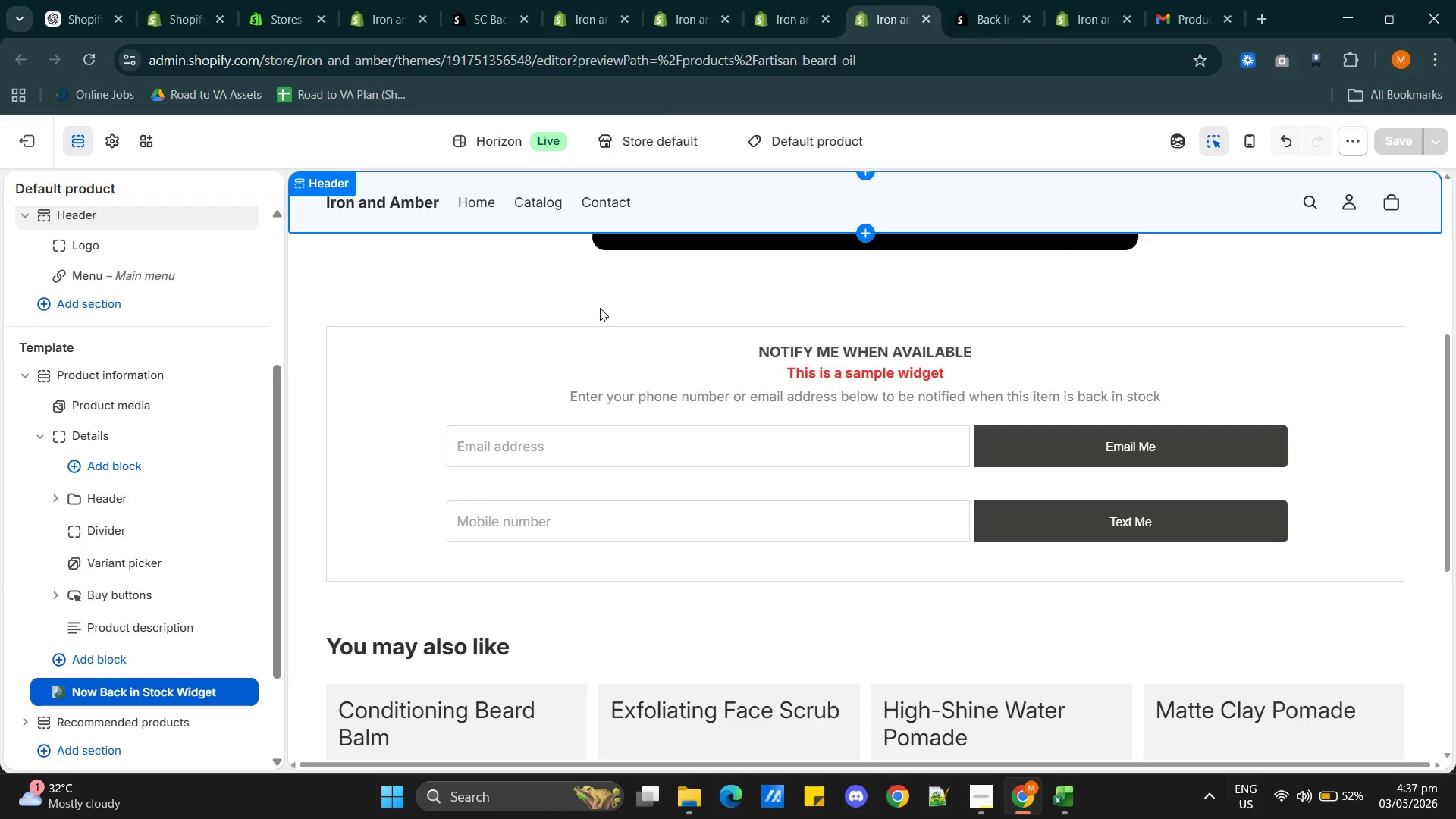 
left_click([698, 27])
 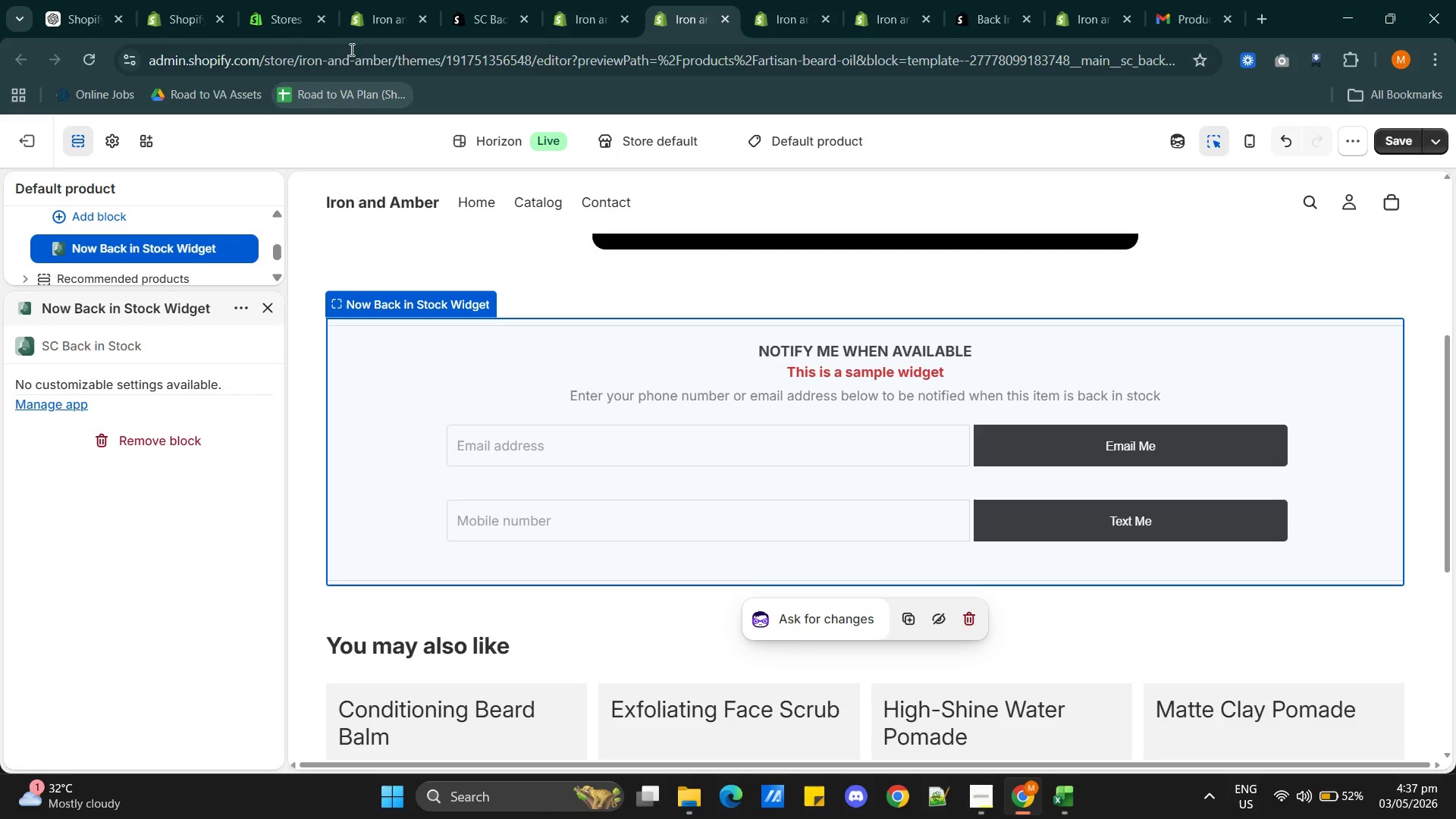 
left_click([375, 22])
 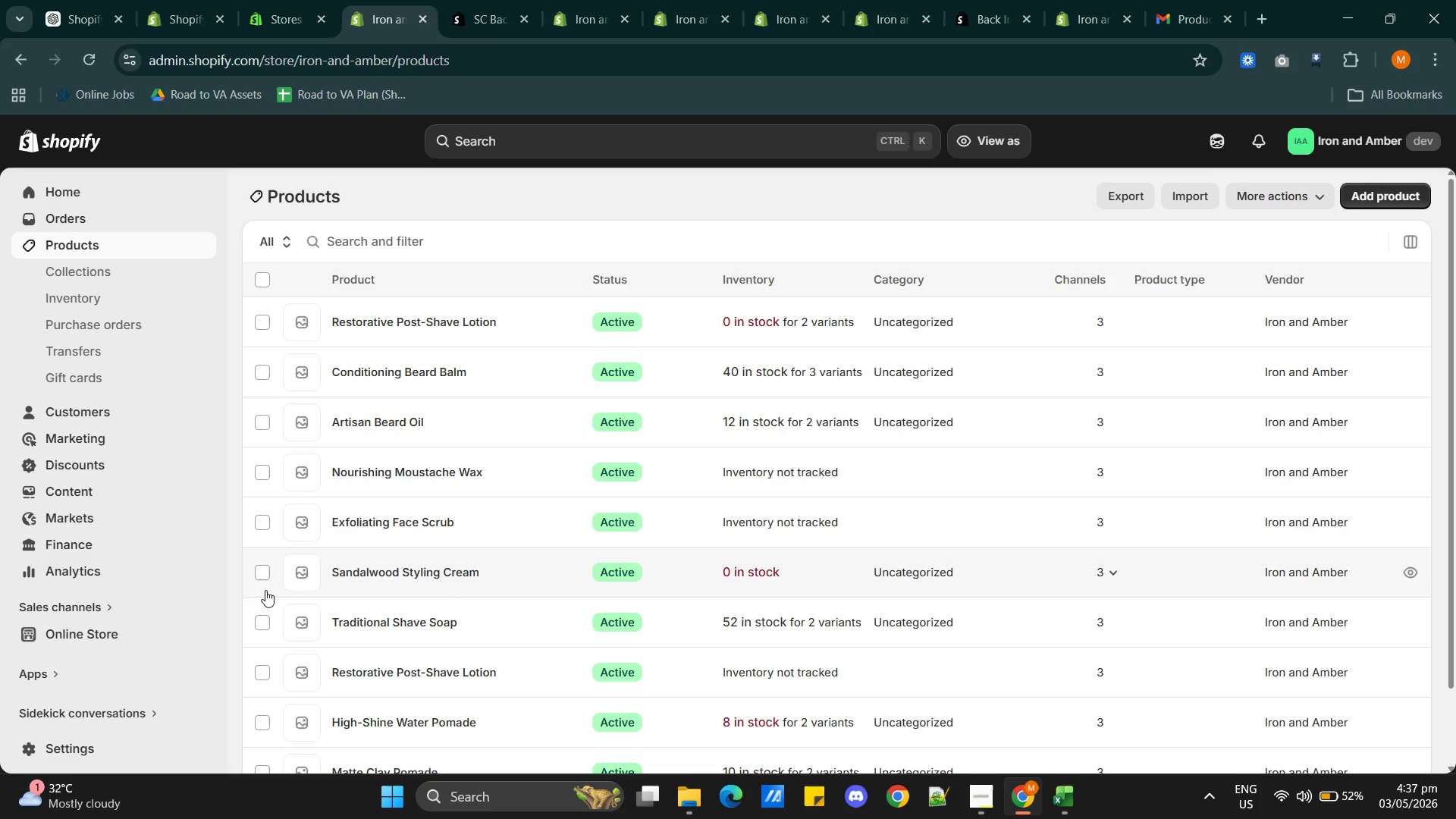 
hold_key(key=ControlLeft, duration=0.91)
 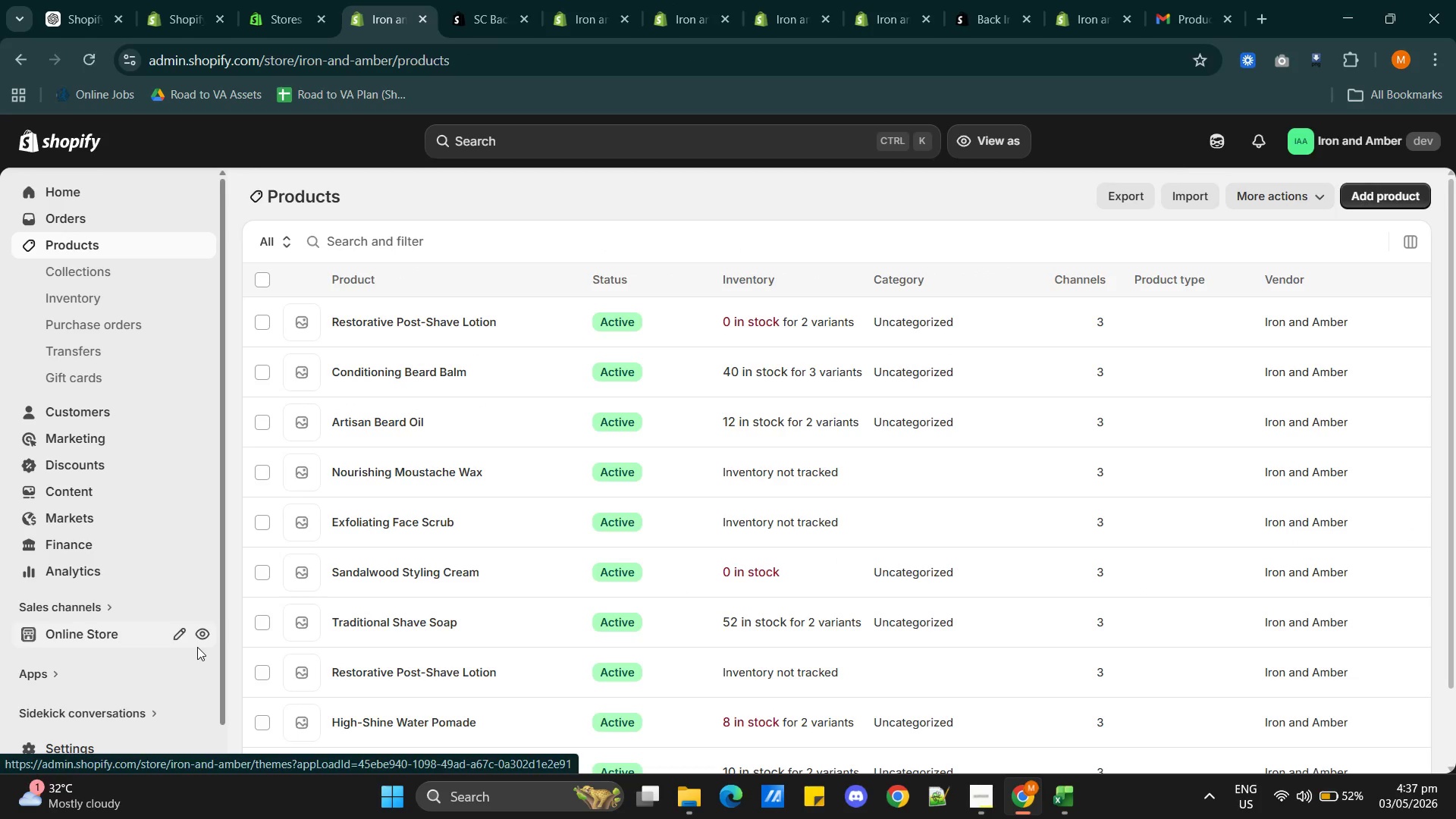 
hold_key(key=ControlLeft, duration=1.86)
left_click([203, 635])
 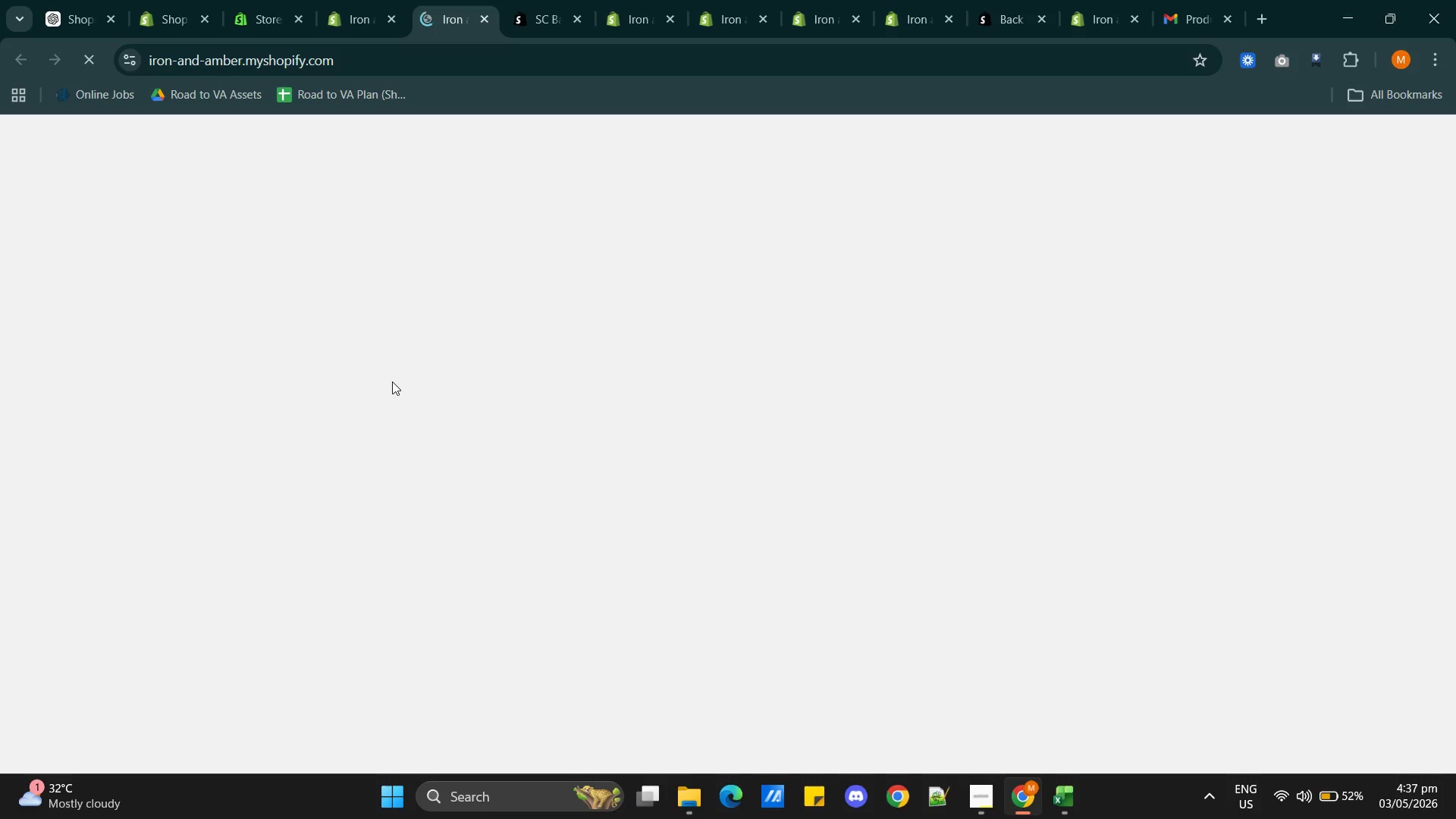 
wait(7.58)
 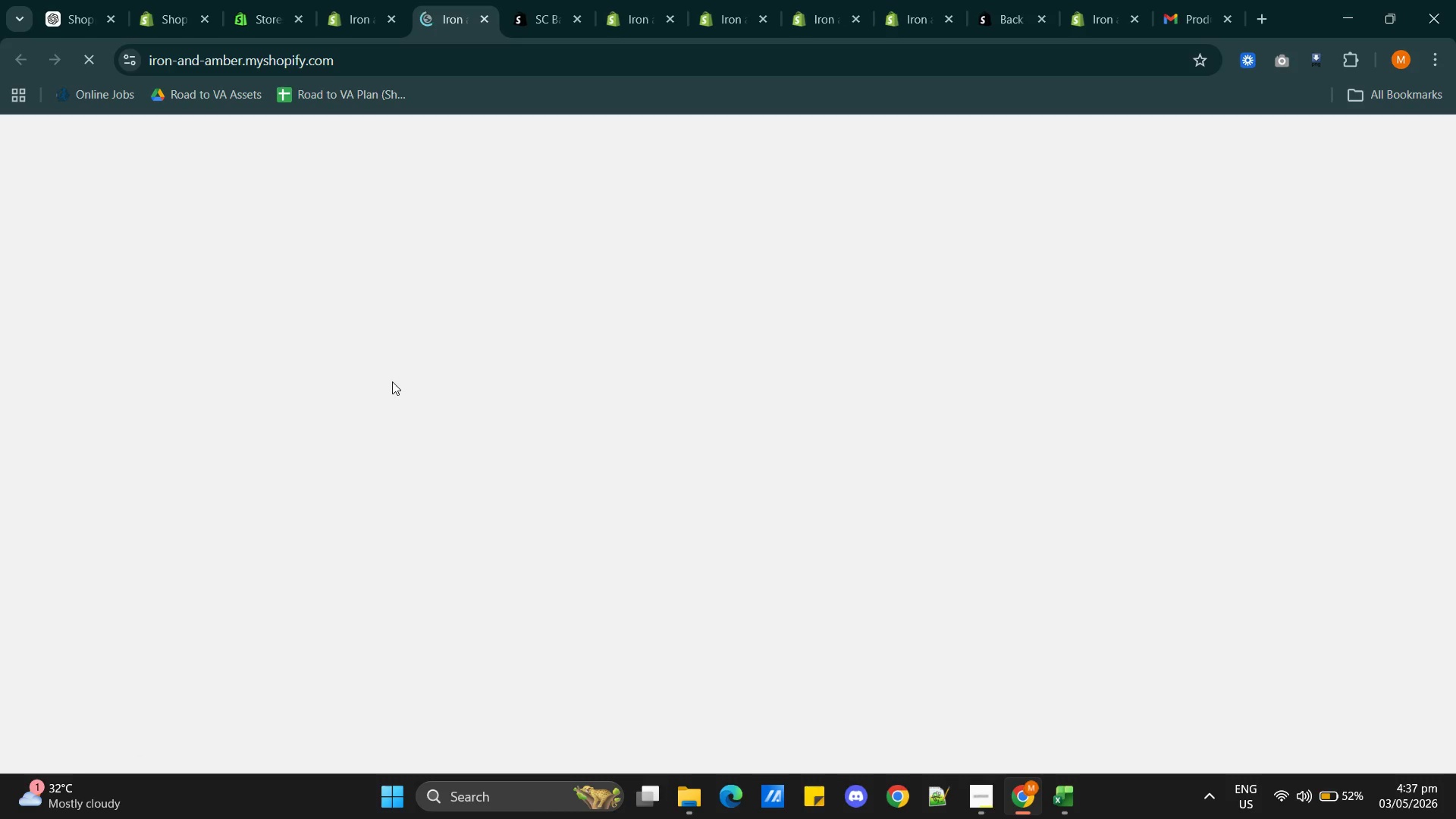 
scroll: coordinate [576, 577], scroll_direction: down, amount: 8.0
 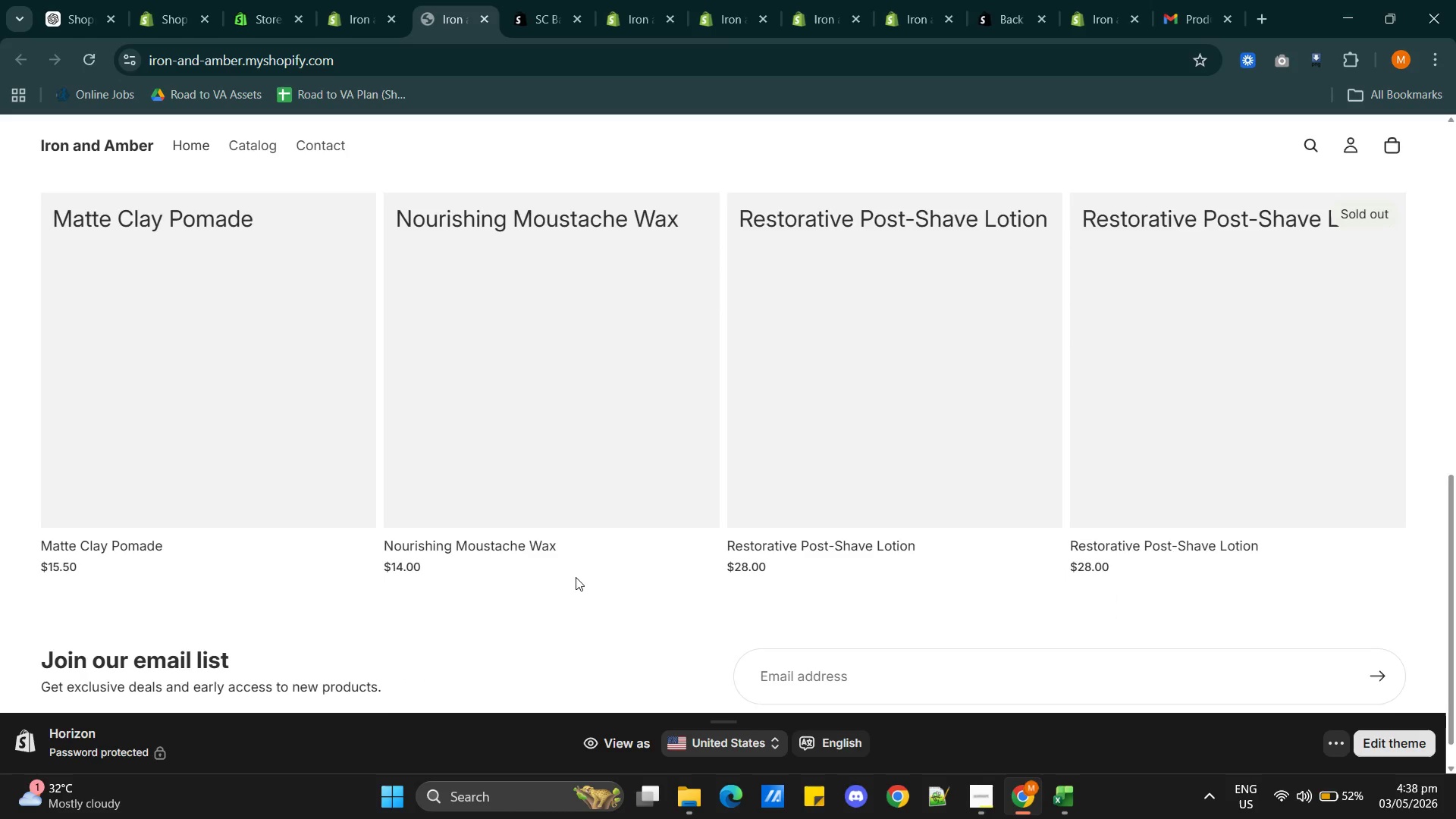 
scroll: coordinate [576, 577], scroll_direction: up, amount: 3.0
 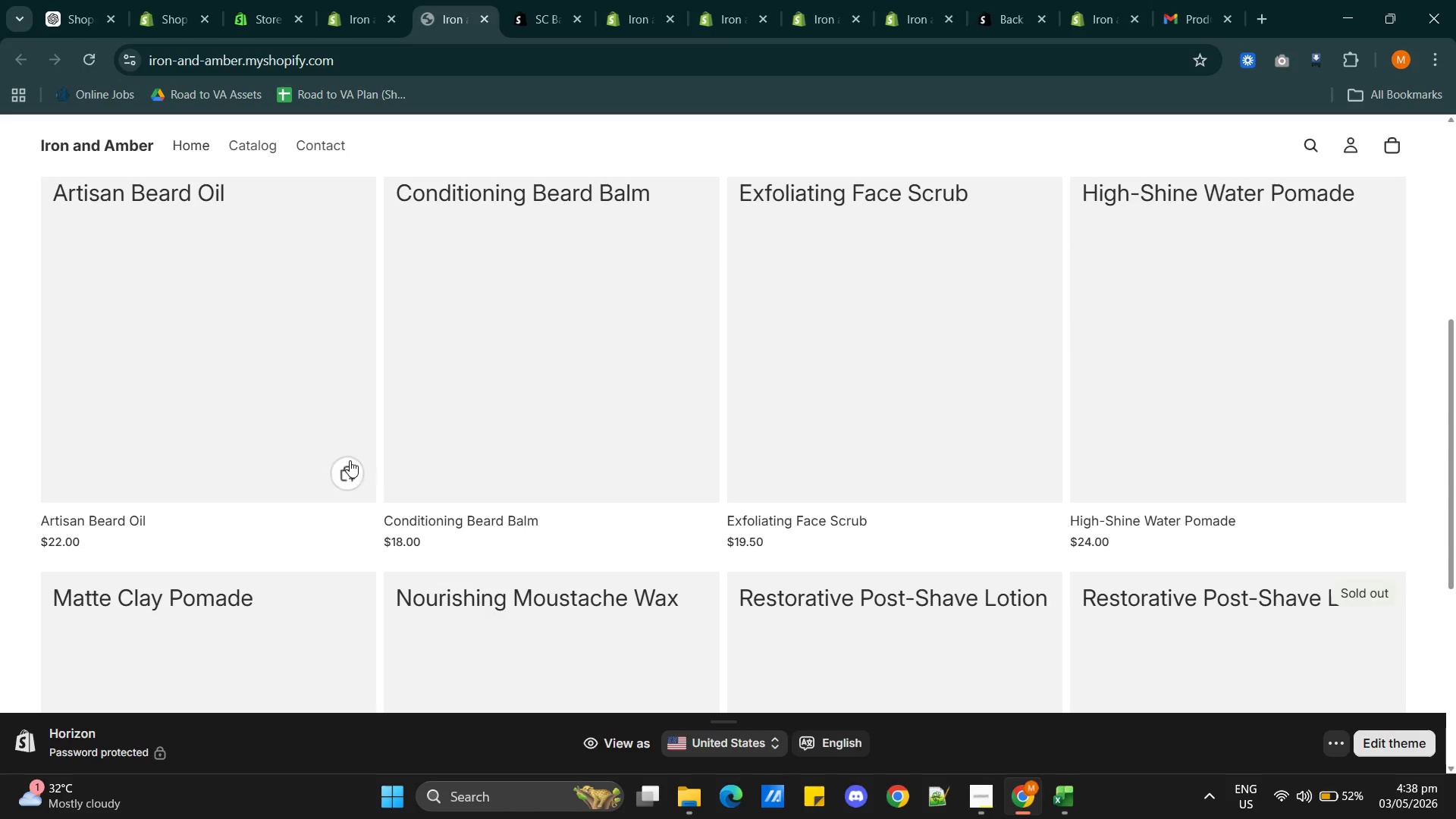 
left_click([350, 460])
 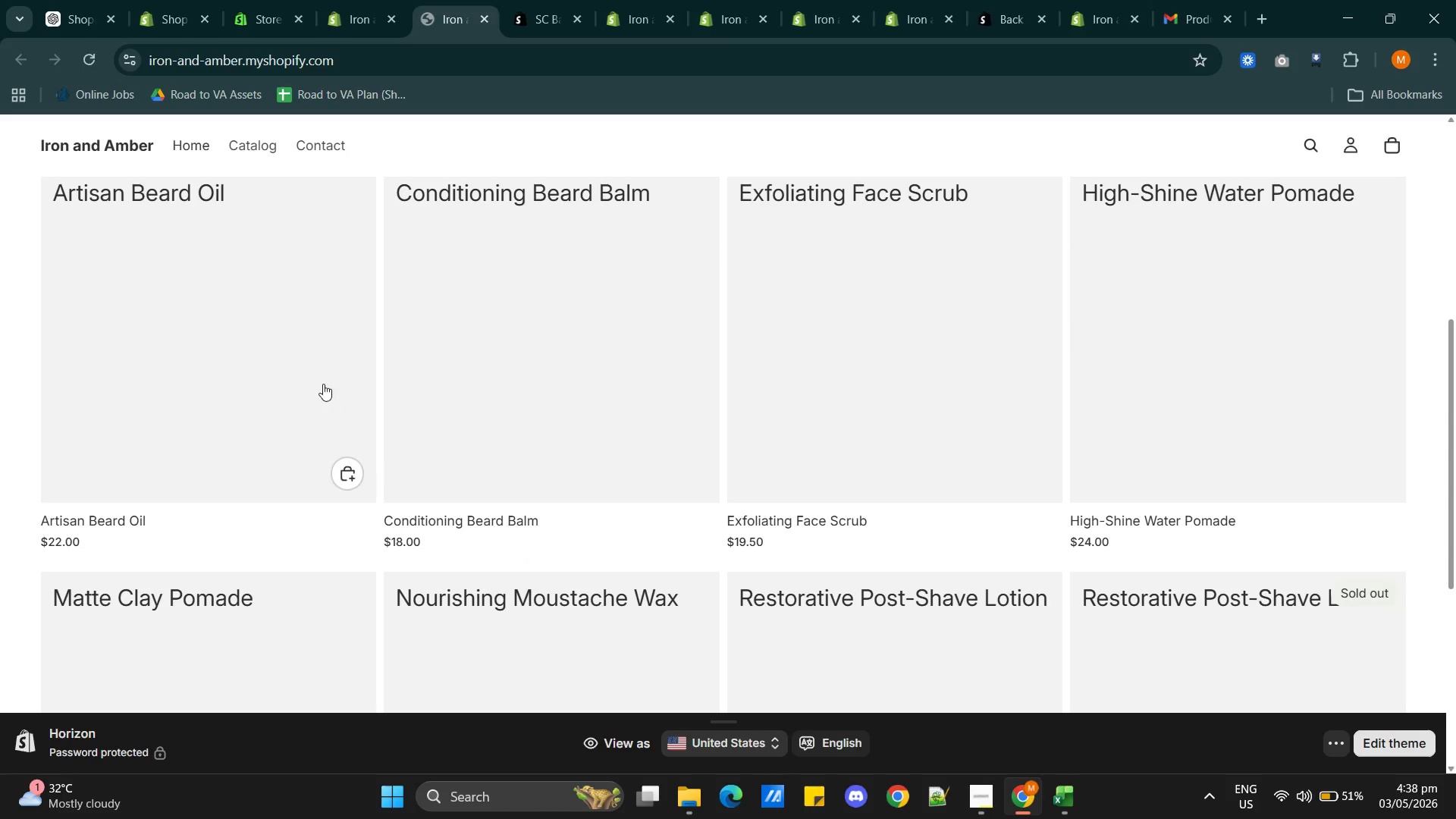 
left_click([323, 382])
 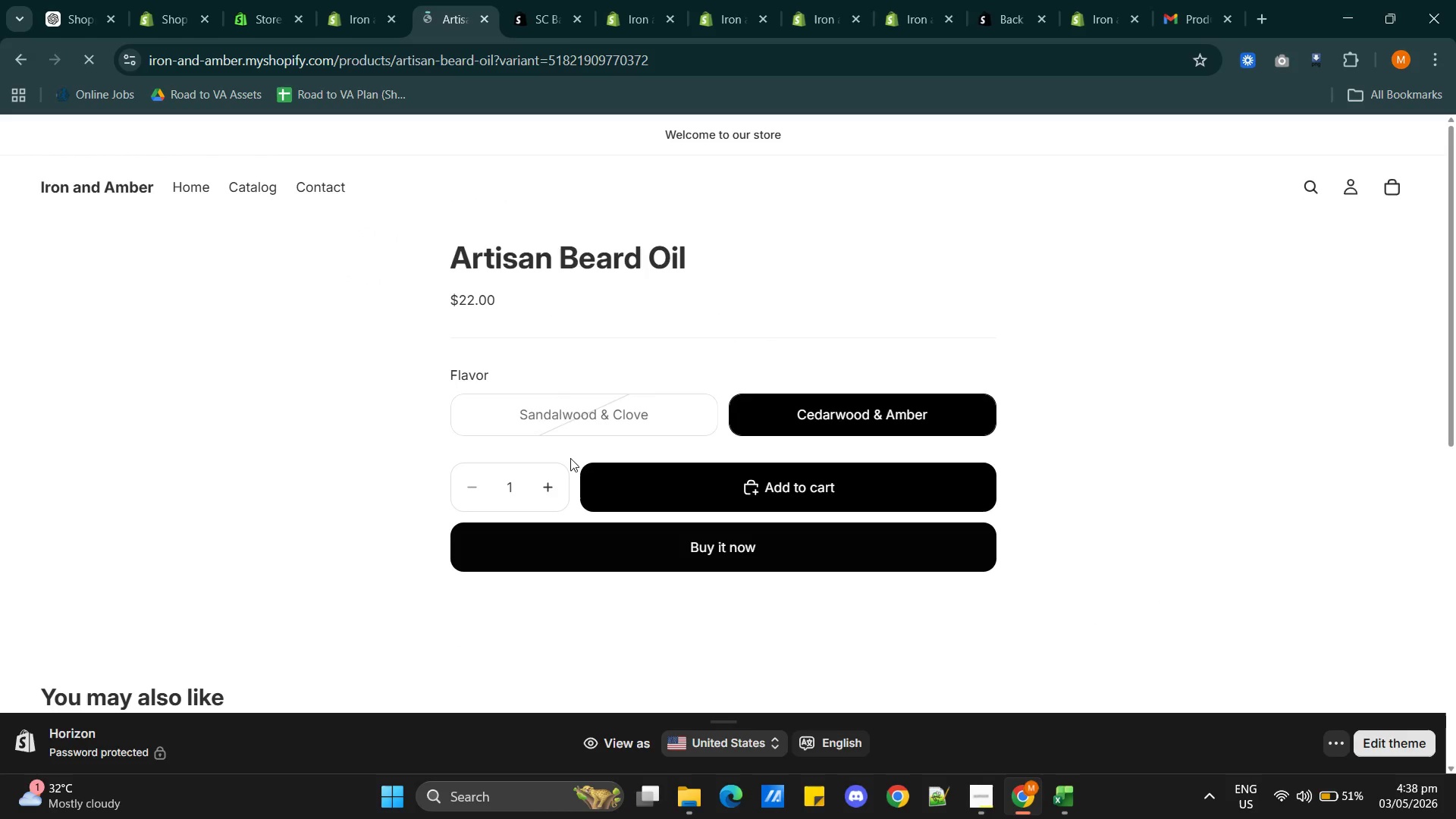 
left_click([615, 412])
 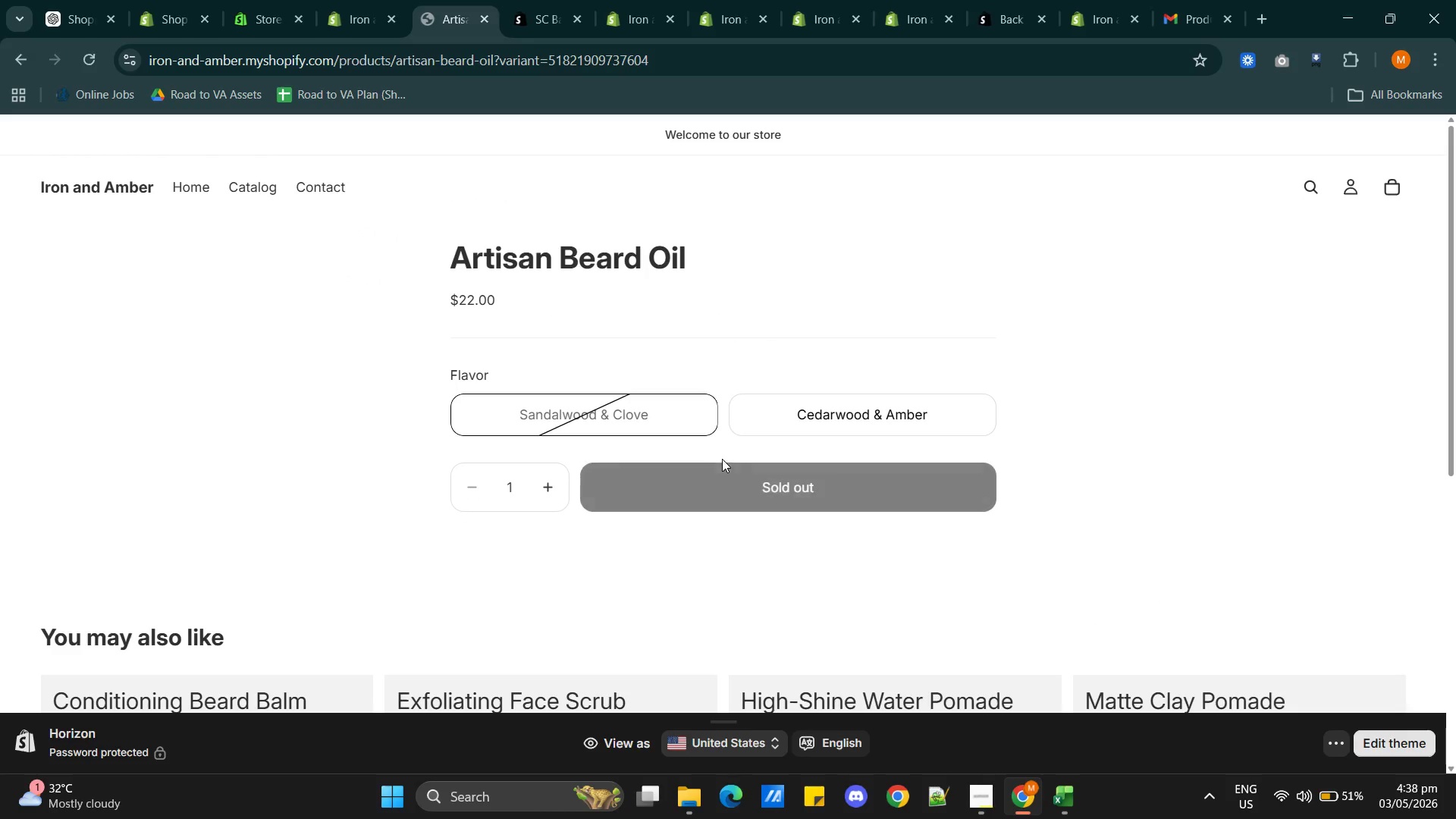 
scroll: coordinate [731, 450], scroll_direction: down, amount: 7.0
 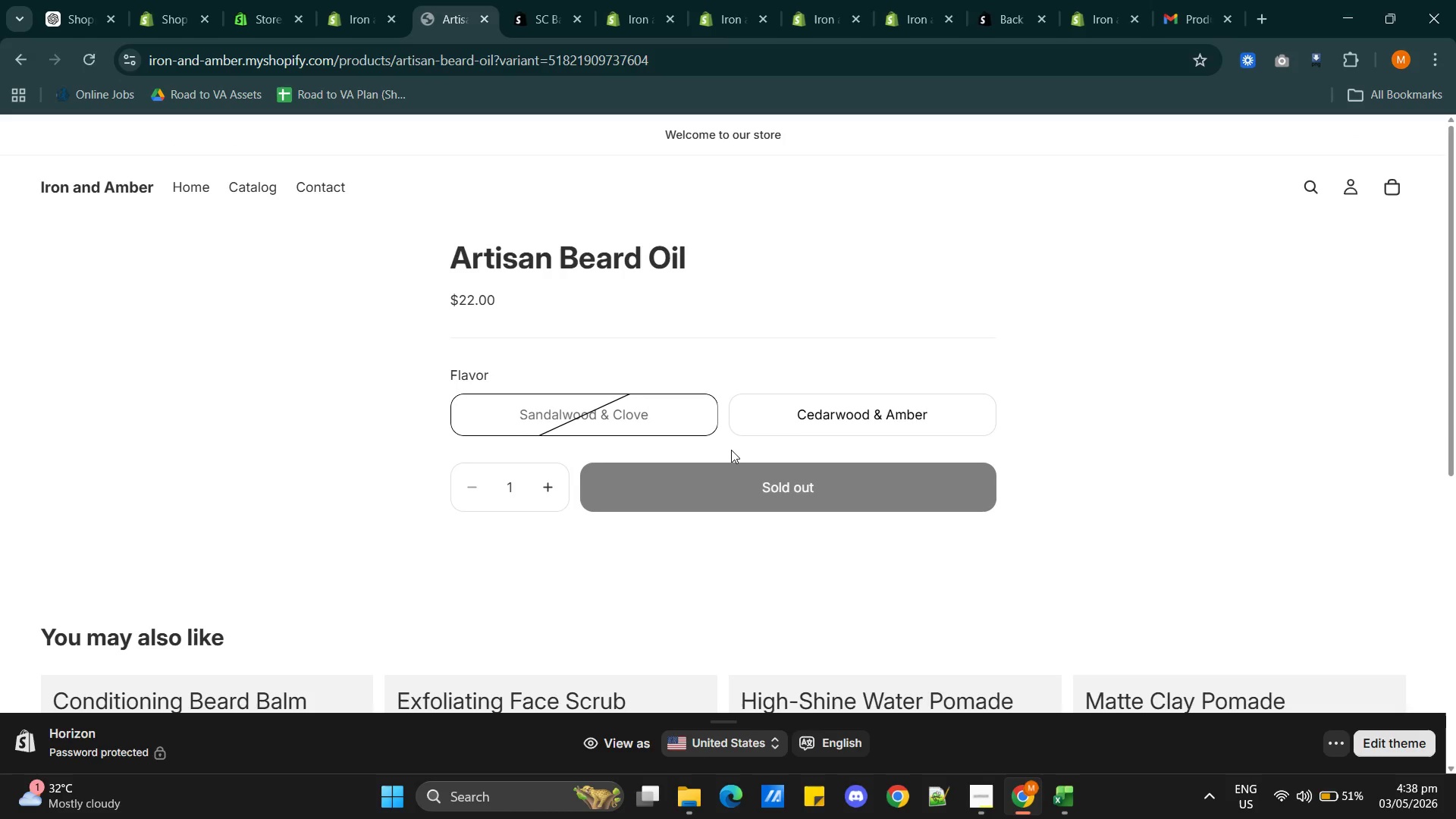 
scroll: coordinate [736, 451], scroll_direction: up, amount: 7.0
 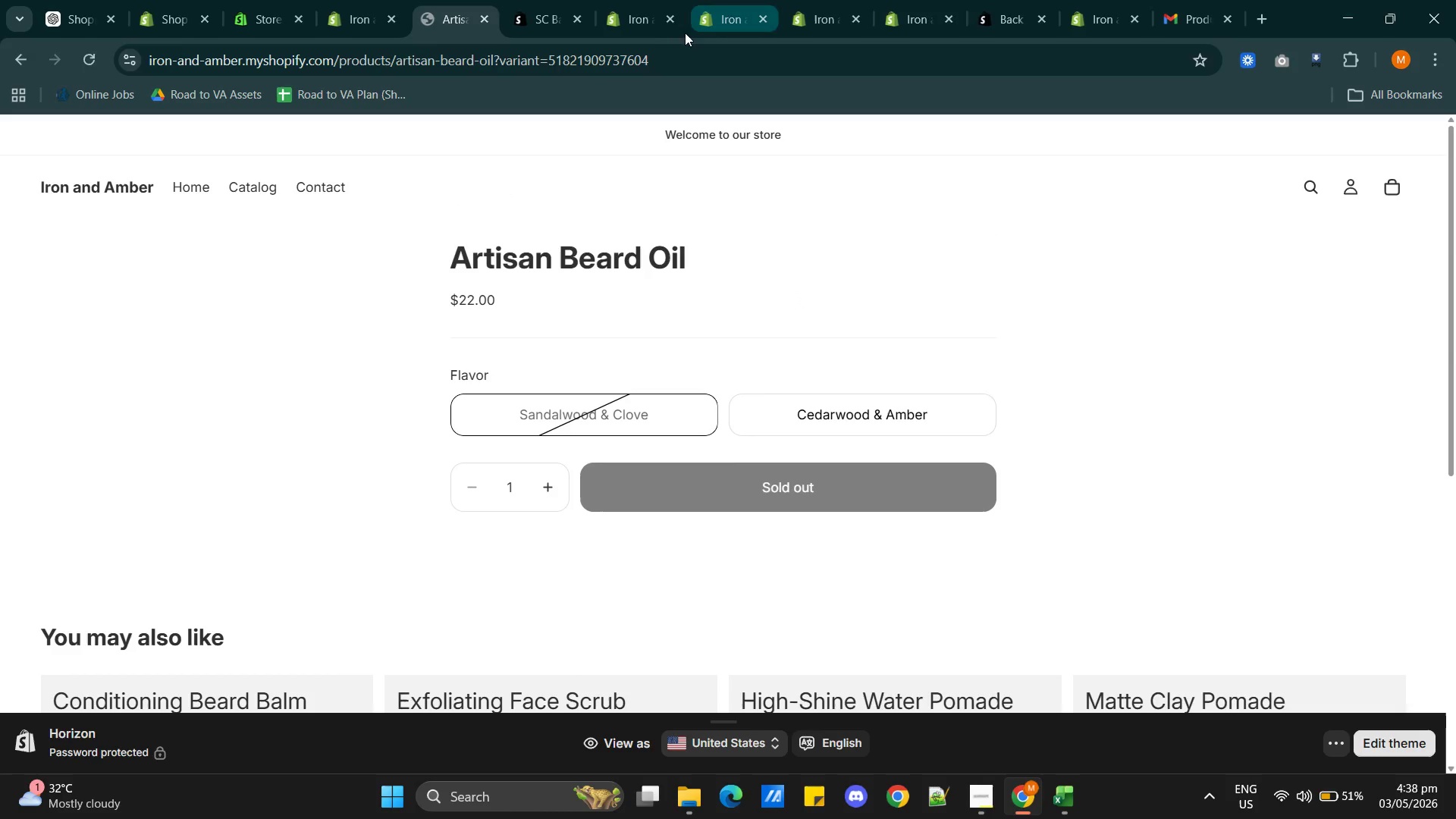 
left_click([642, 28])
 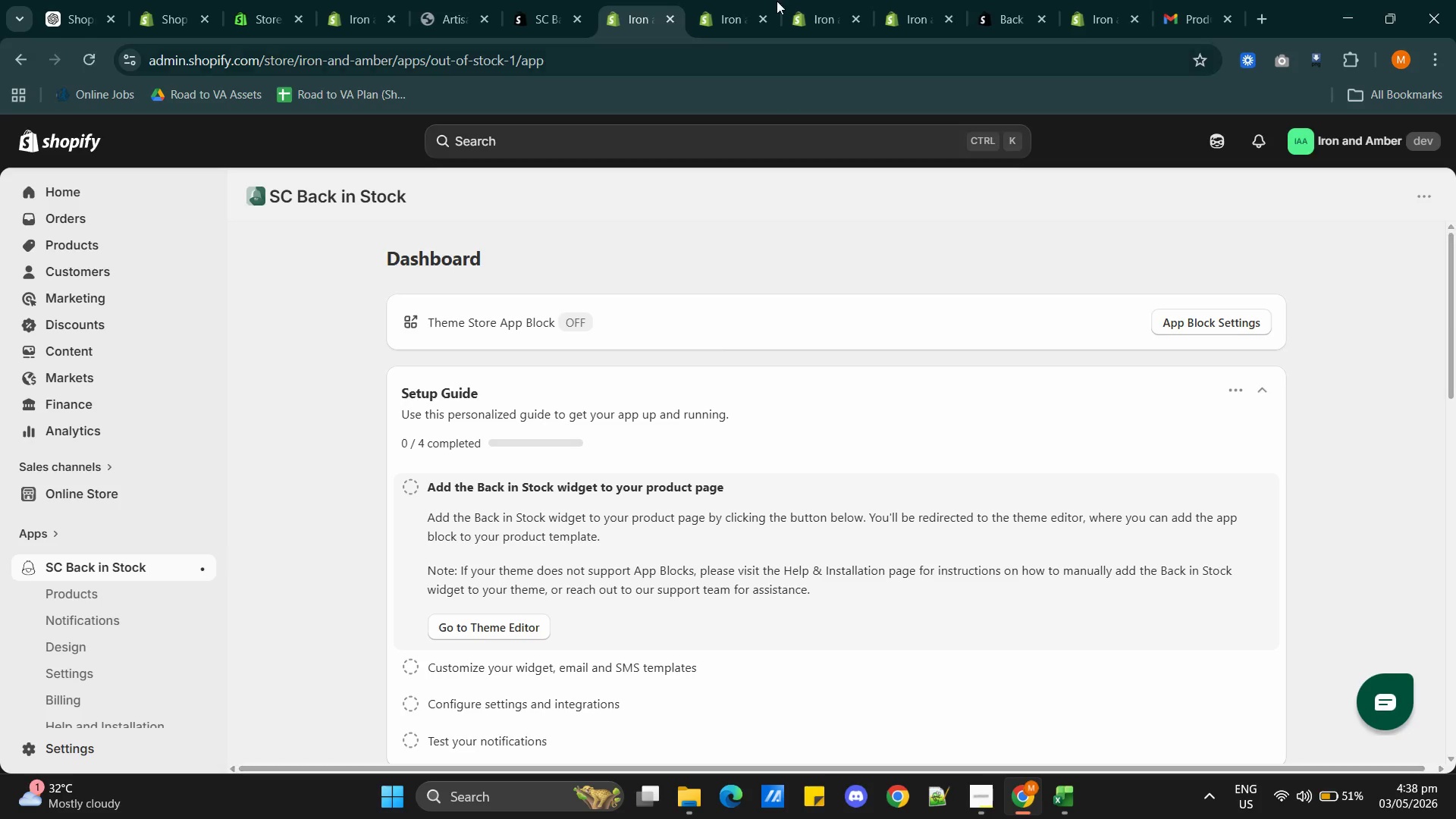 
left_click([730, 7])
 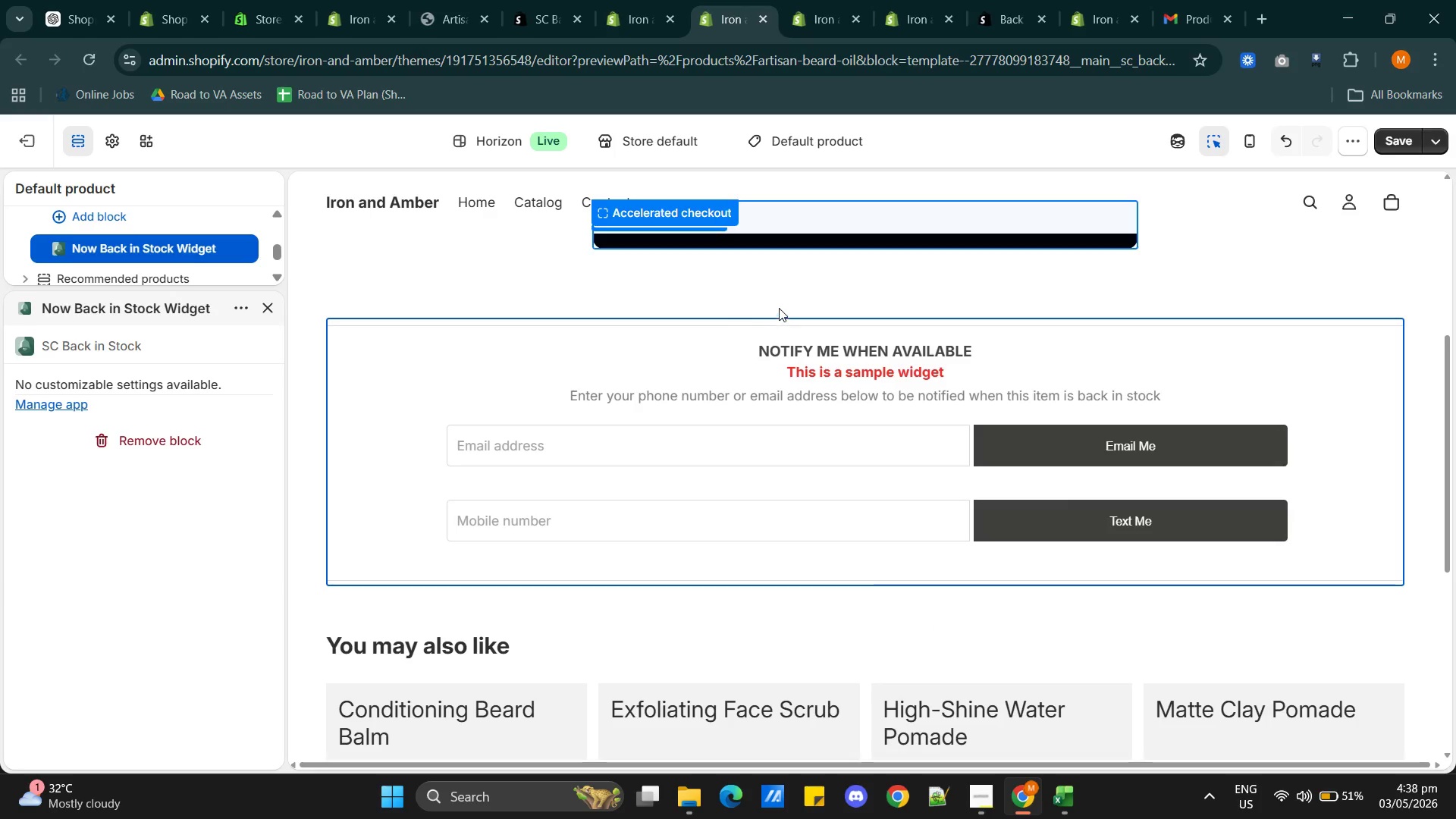 
scroll: coordinate [764, 304], scroll_direction: down, amount: 1.0
 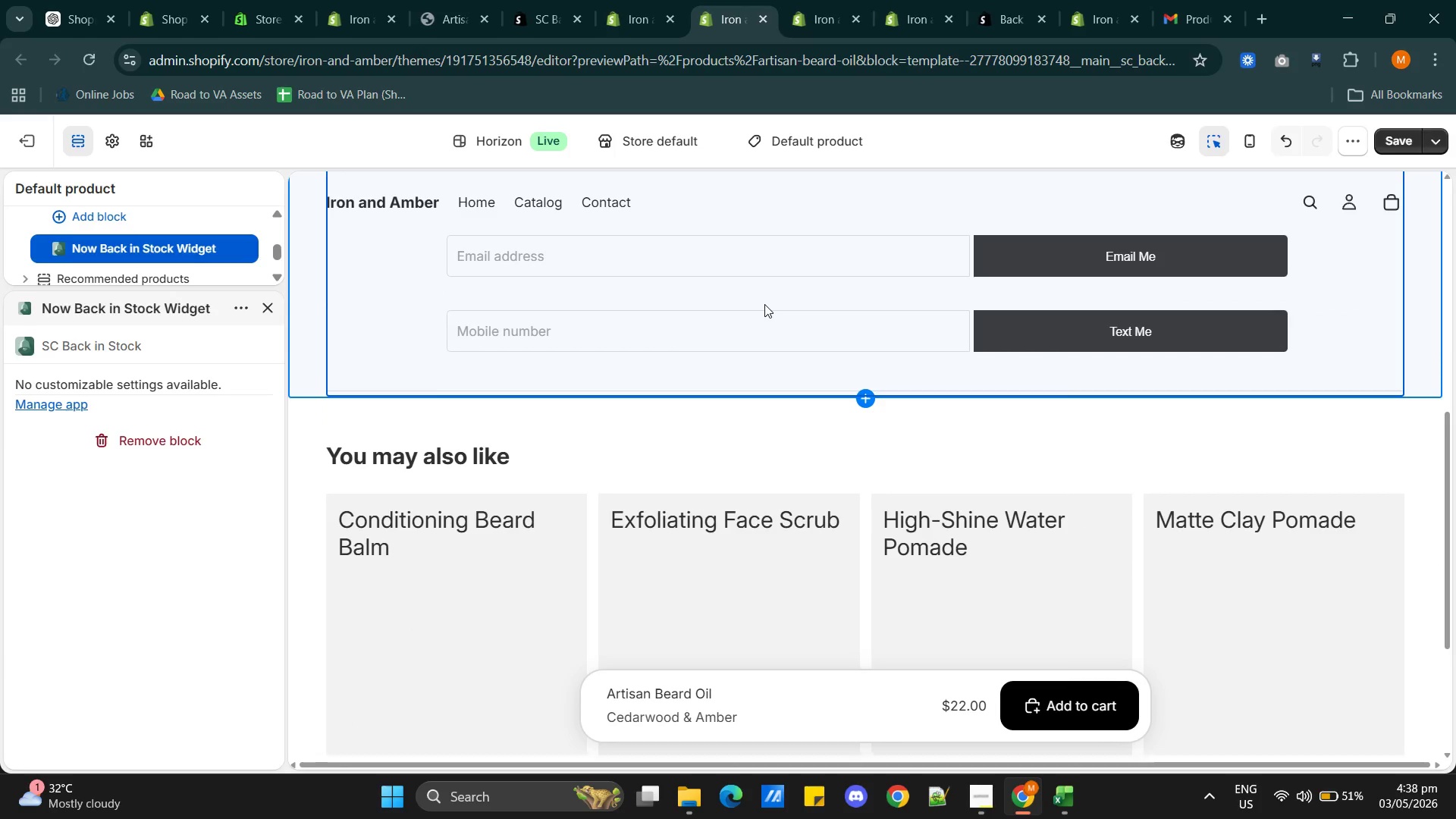 
wait(8.29)
 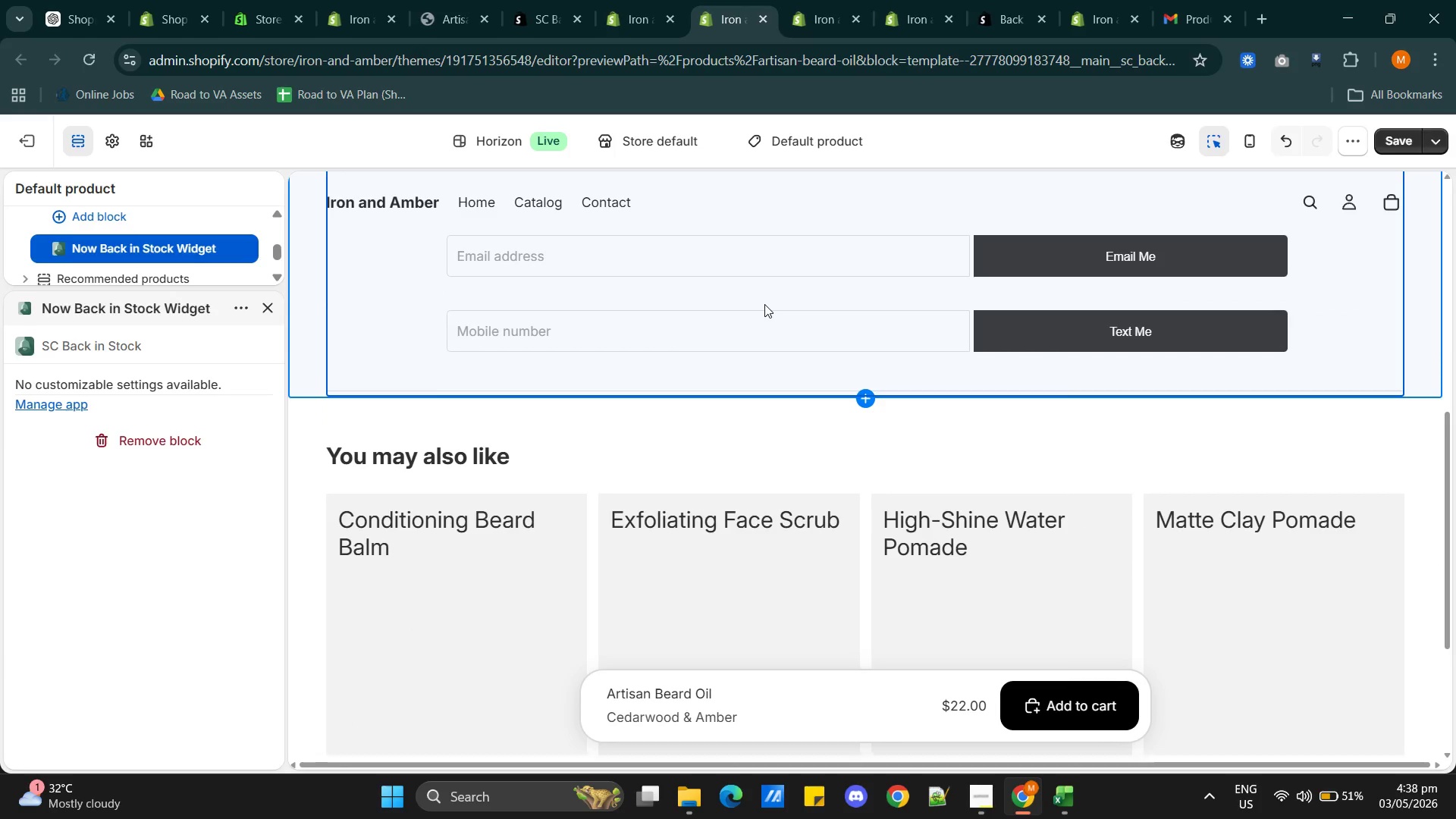 
left_click([807, 19])
 